 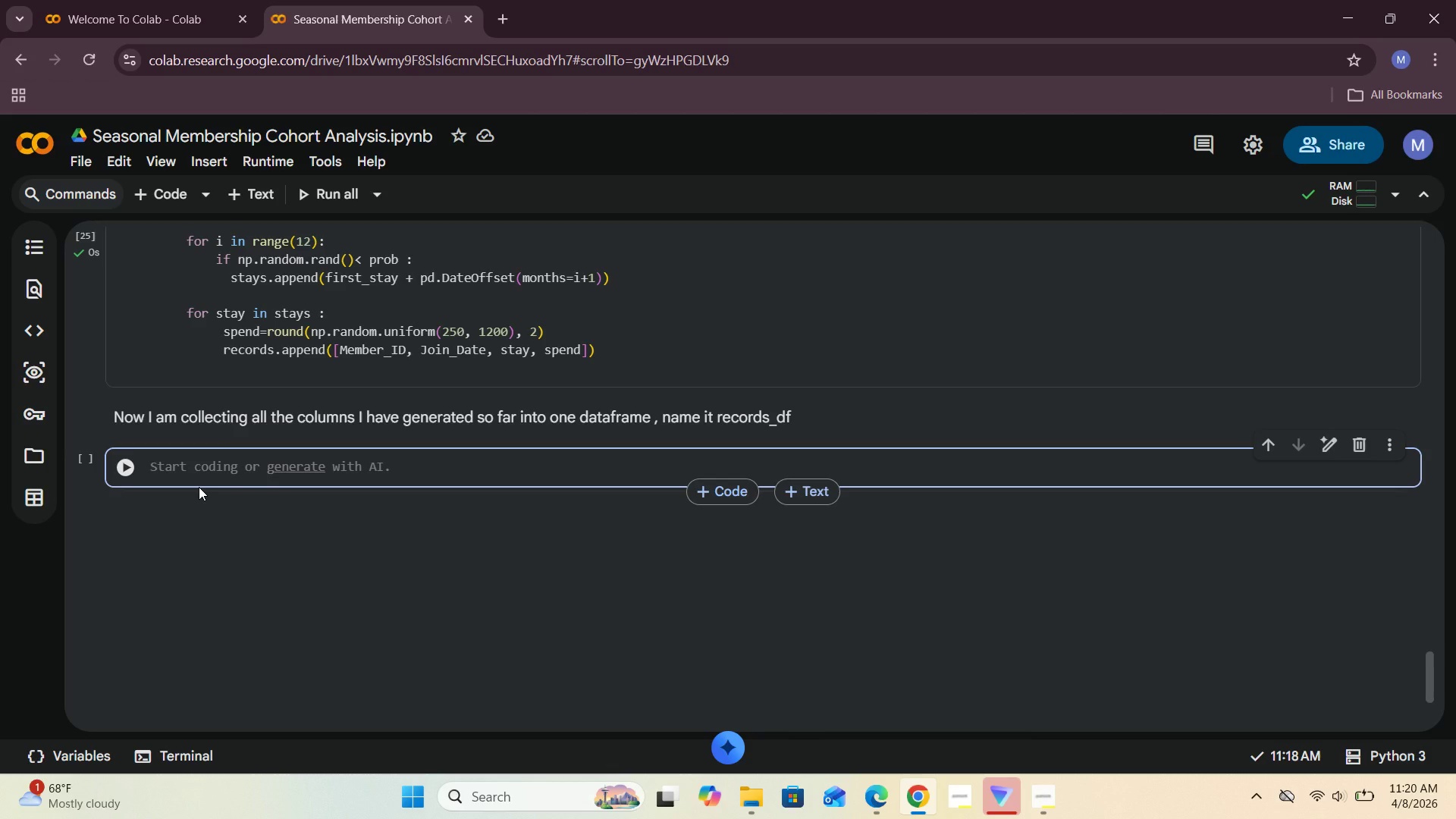 
type(record)
 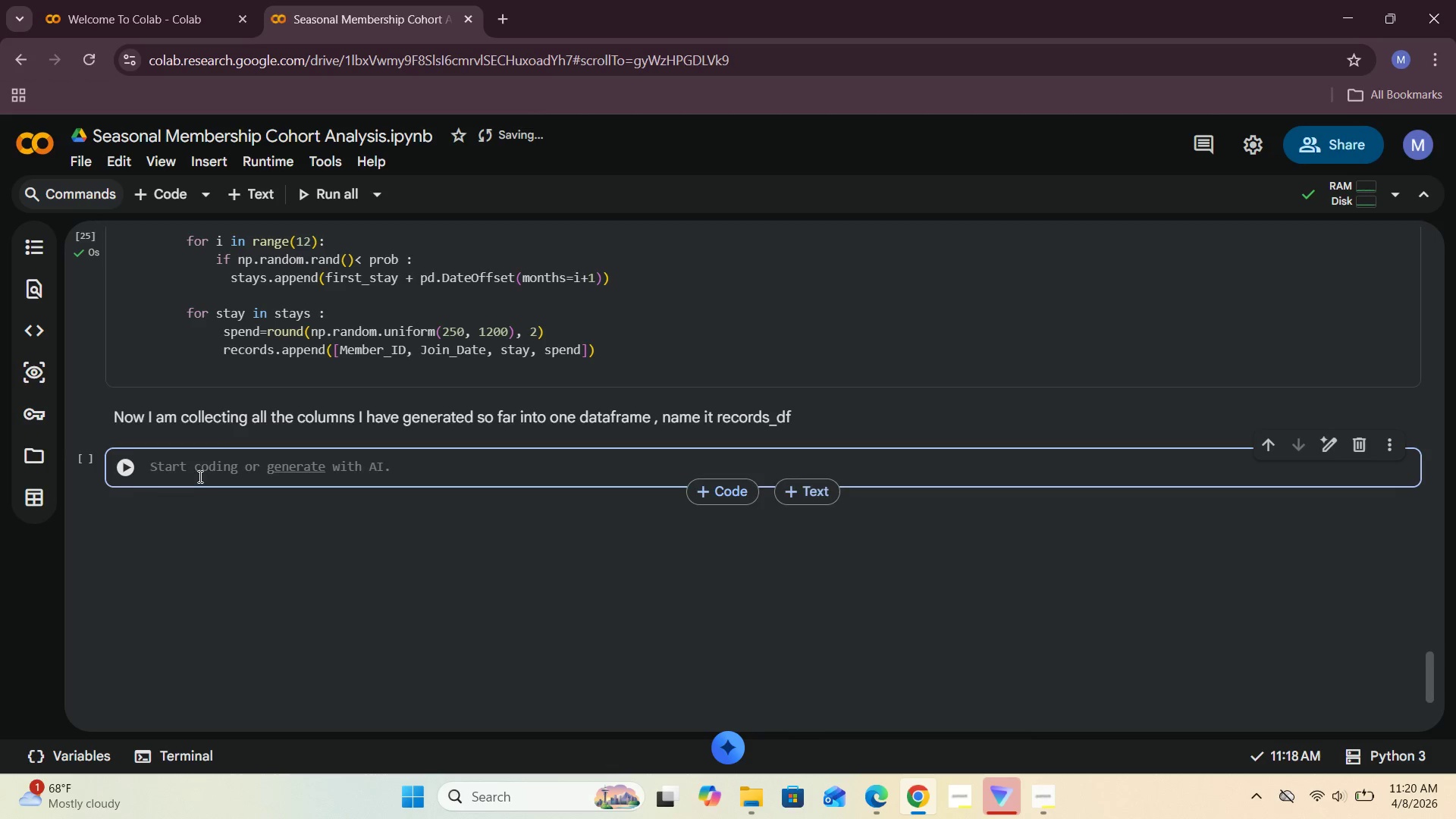 
left_click([199, 475])
 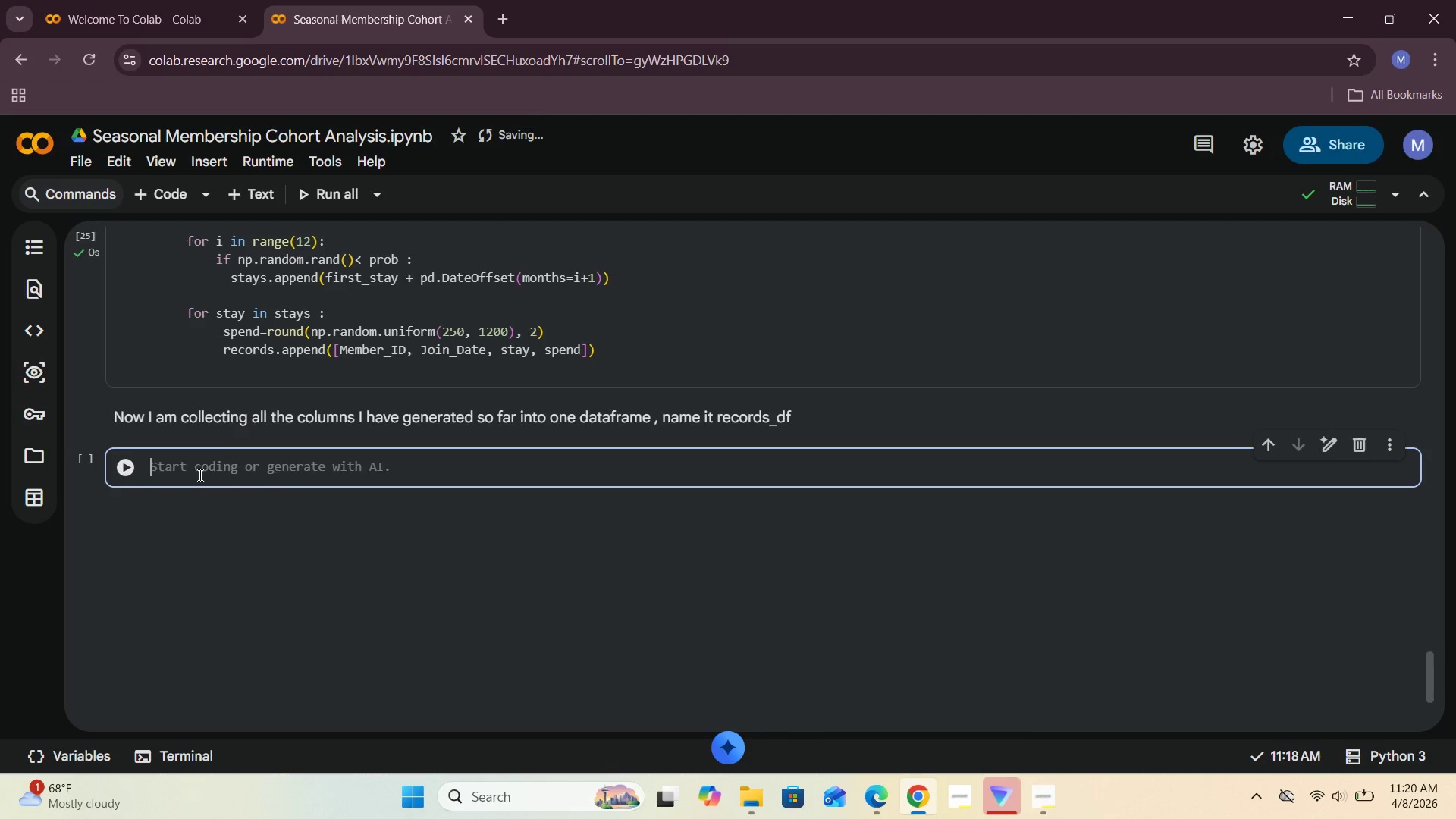 
type(records_df = )
 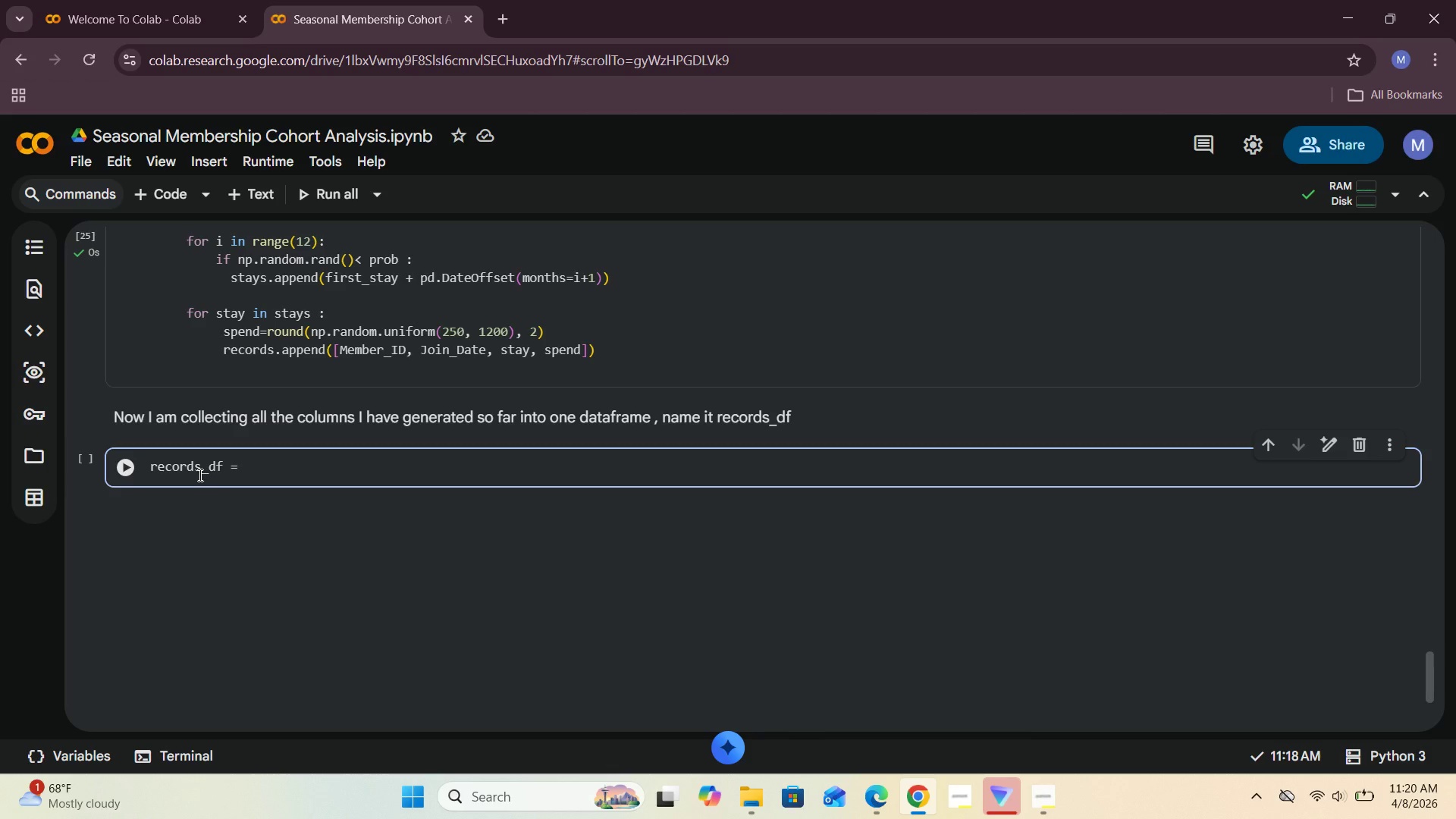 
type(pd,Dat)
key(Backspace)
key(Backspace)
key(Backspace)
key(Backspace)
type(.DA)
key(Backspace)
type(aya)
key(Backspace)
key(Backspace)
type(taFrame(records, columns=[)
 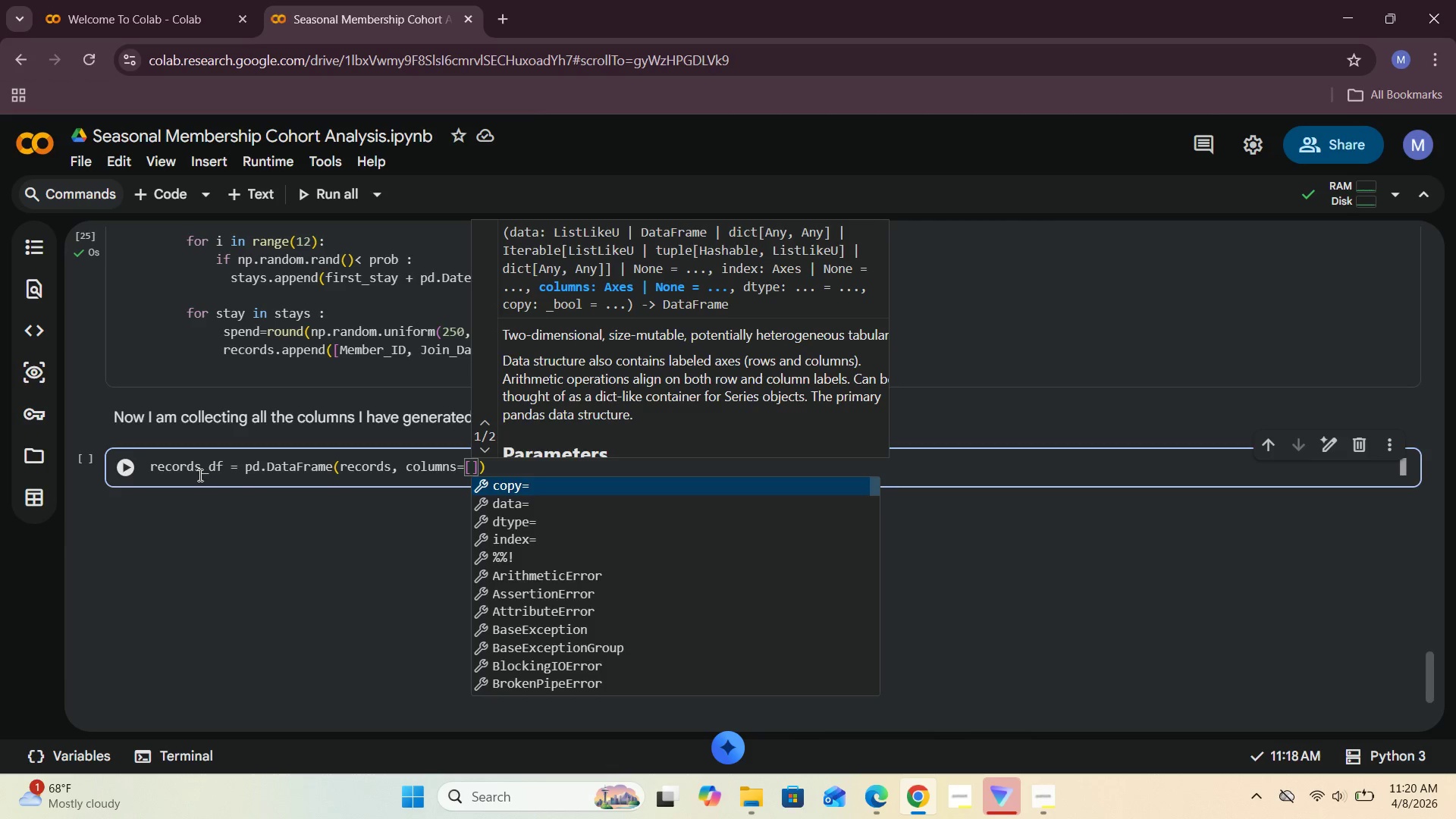 
wait(6.95)
 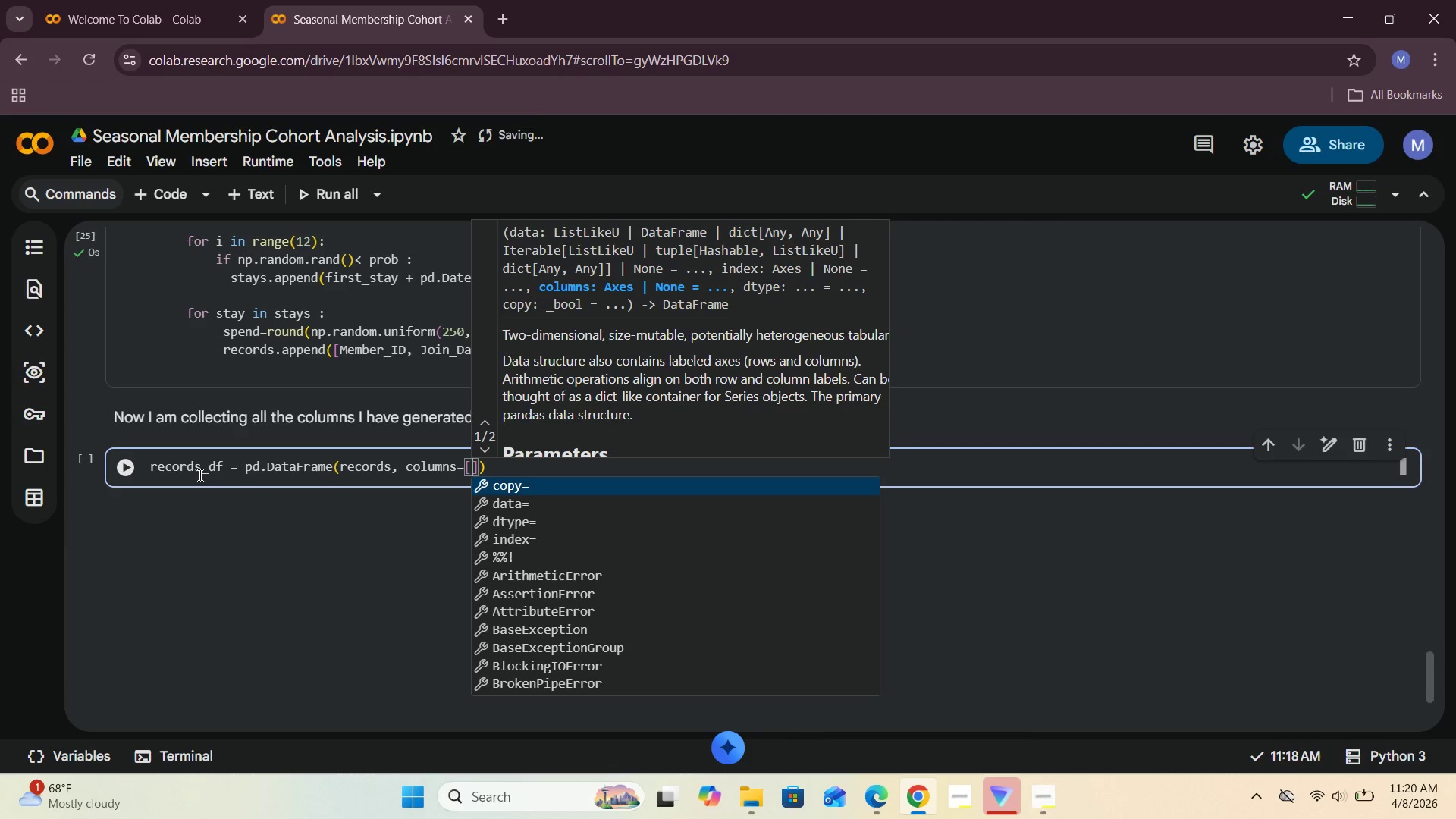 
scroll: coordinate [411, 384], scroll_direction: up, amount: 6.0
 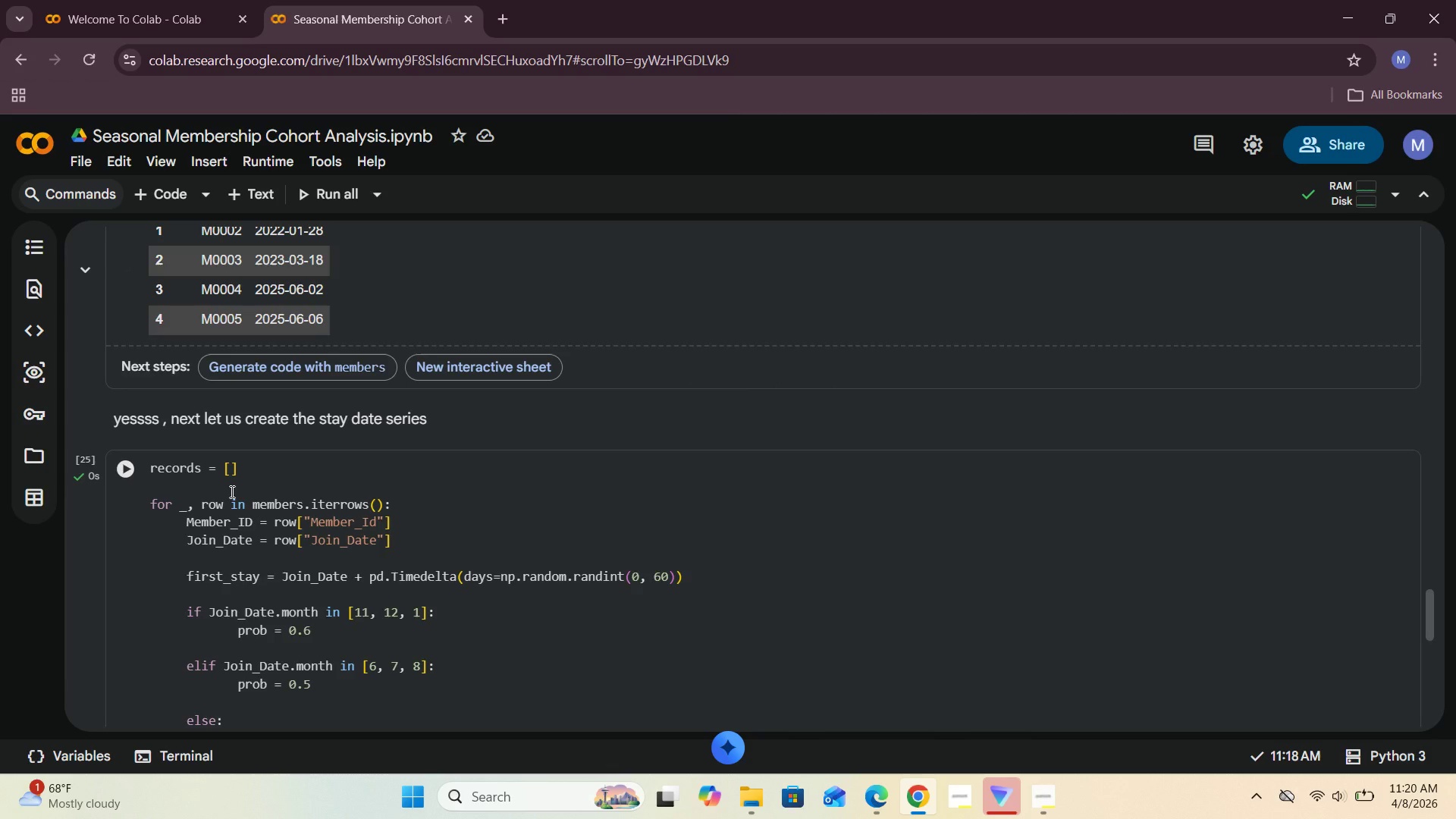 
scroll: coordinate [240, 479], scroll_direction: down, amount: 6.0
 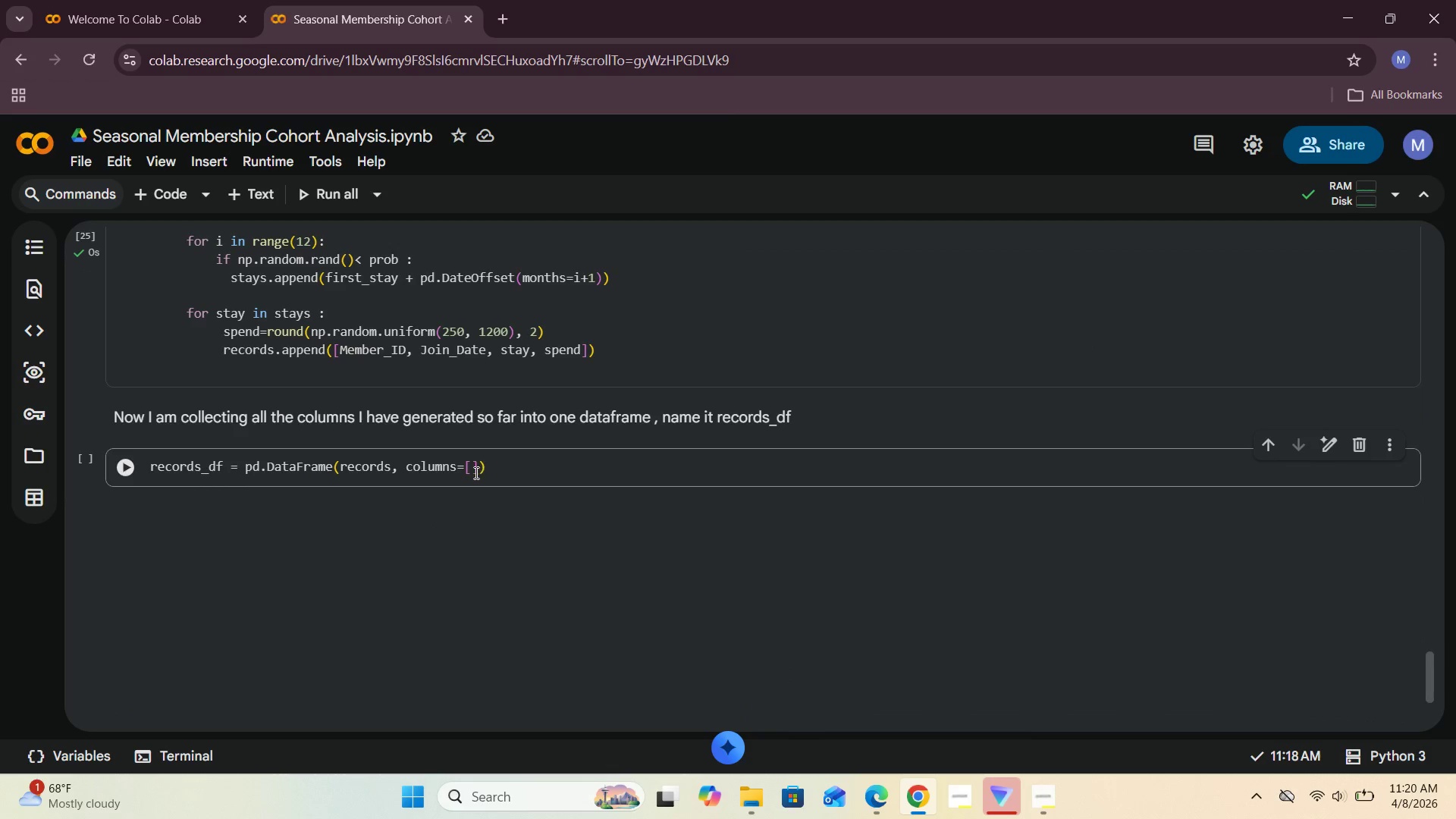 
left_click([468, 471])
 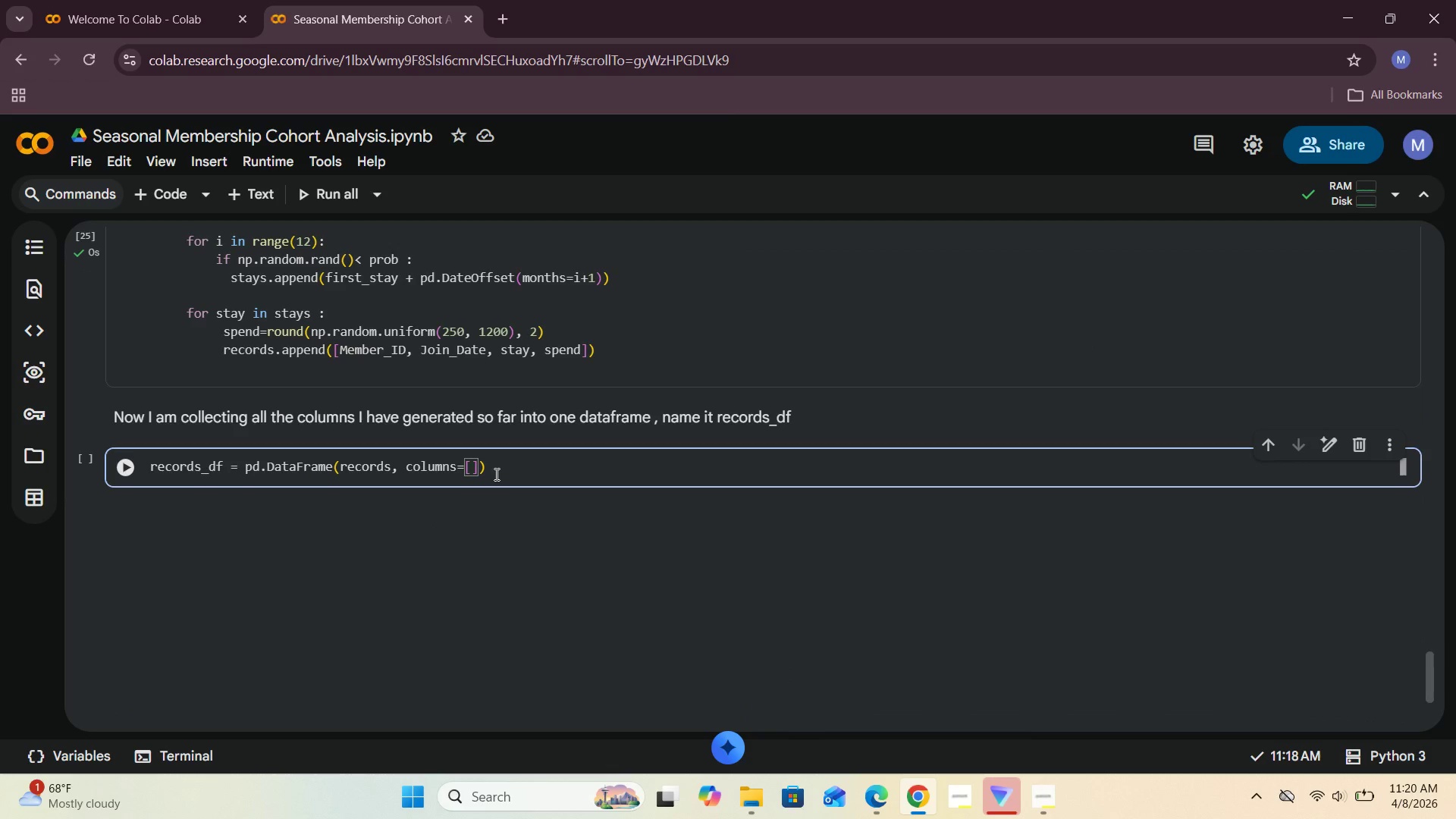 
type(')
key(Backspace)
type("Member)
 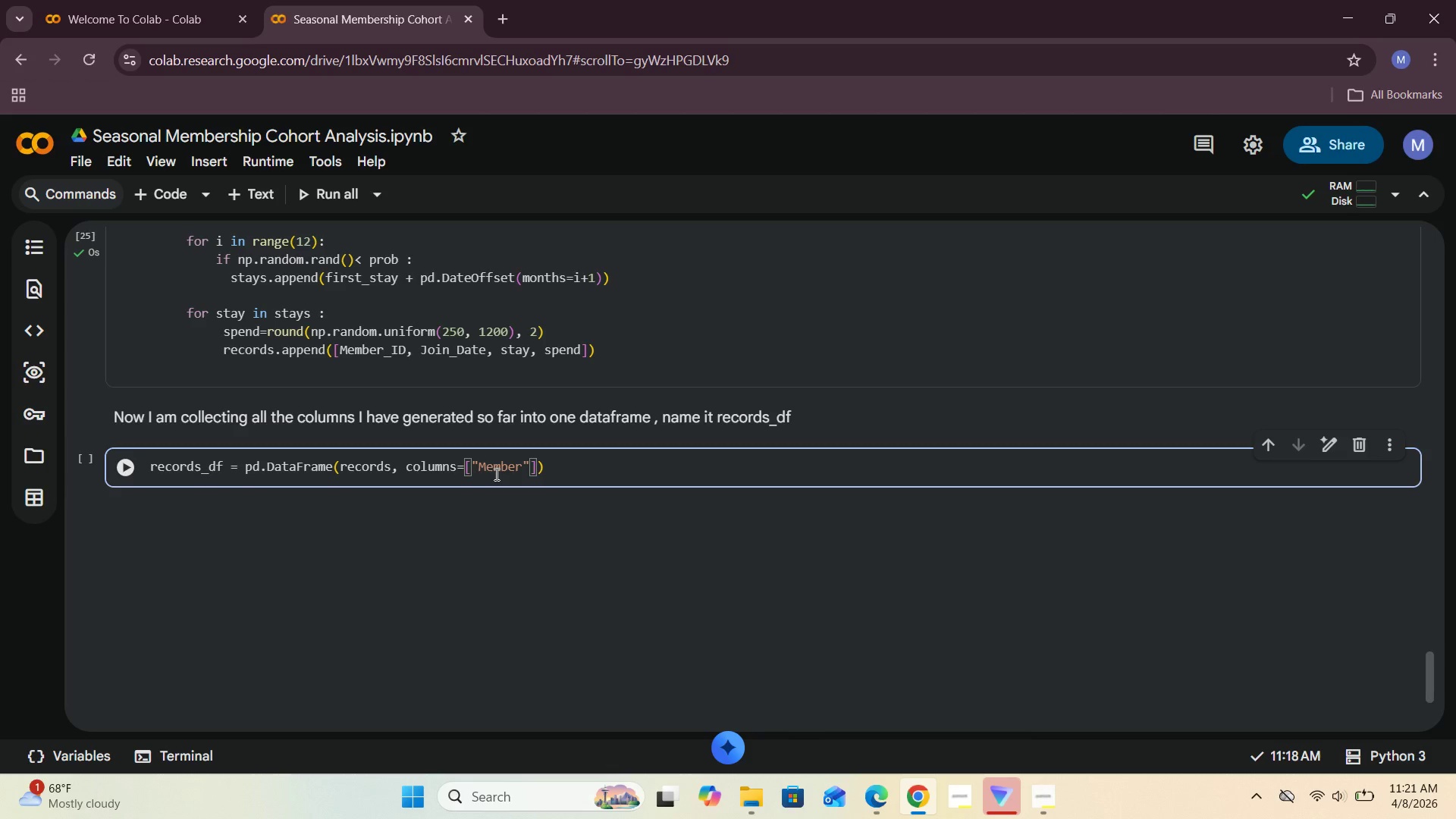 
scroll: coordinate [736, 368], scroll_direction: up, amount: 34.0
 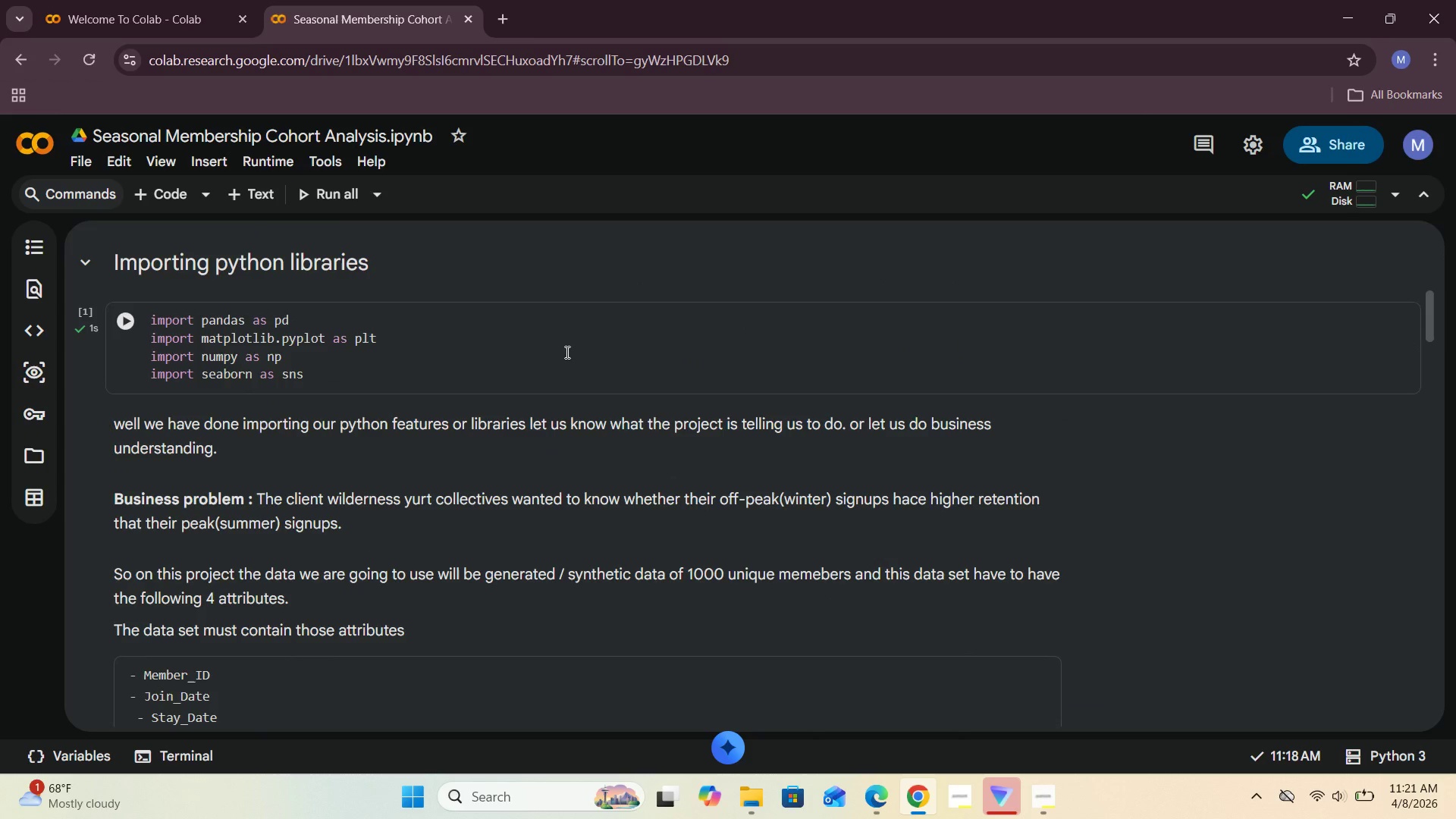 
scroll: coordinate [563, 367], scroll_direction: down, amount: 2.0
 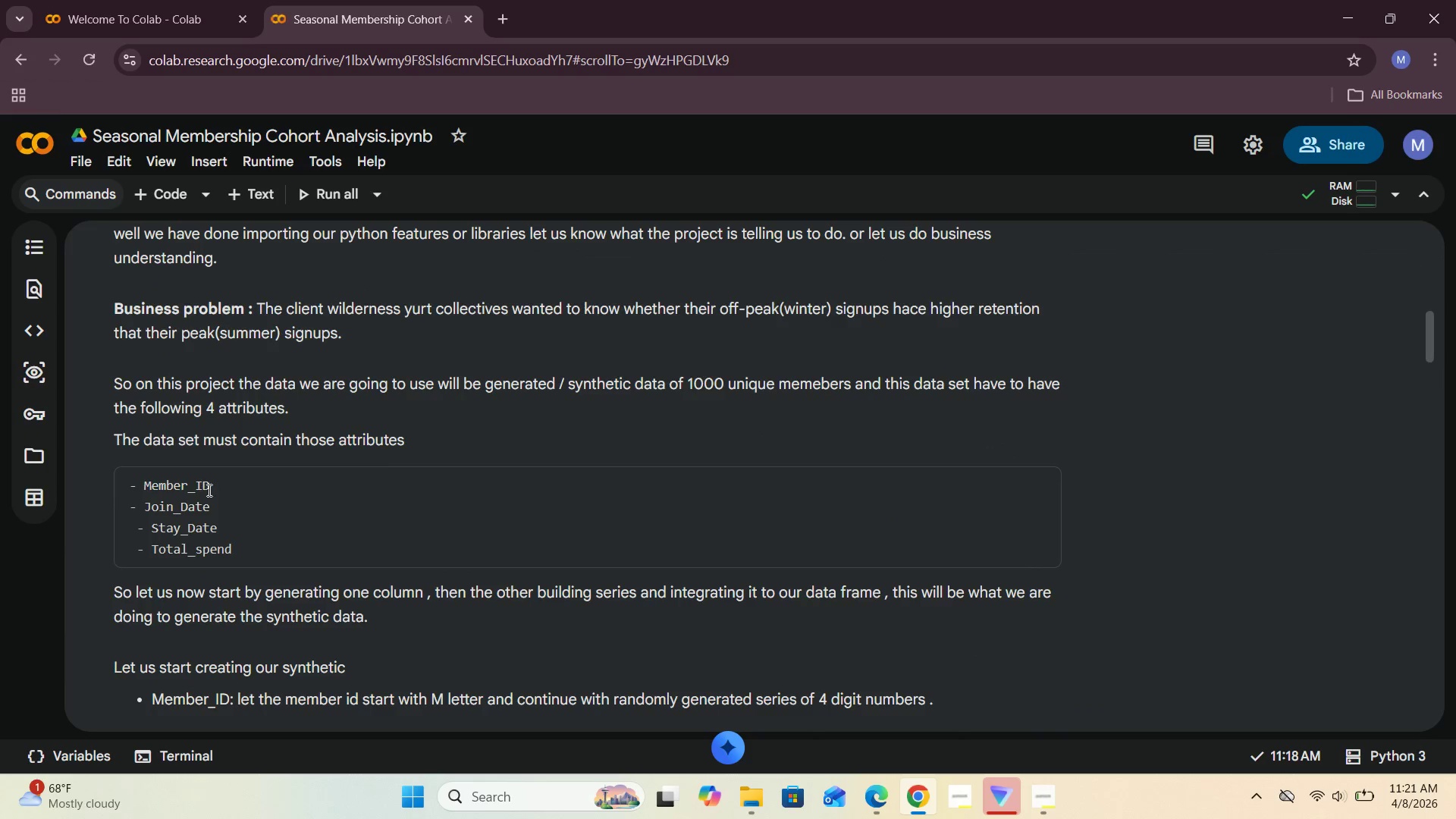 
left_click_drag(start_coordinate=[217, 487], to_coordinate=[143, 483])
 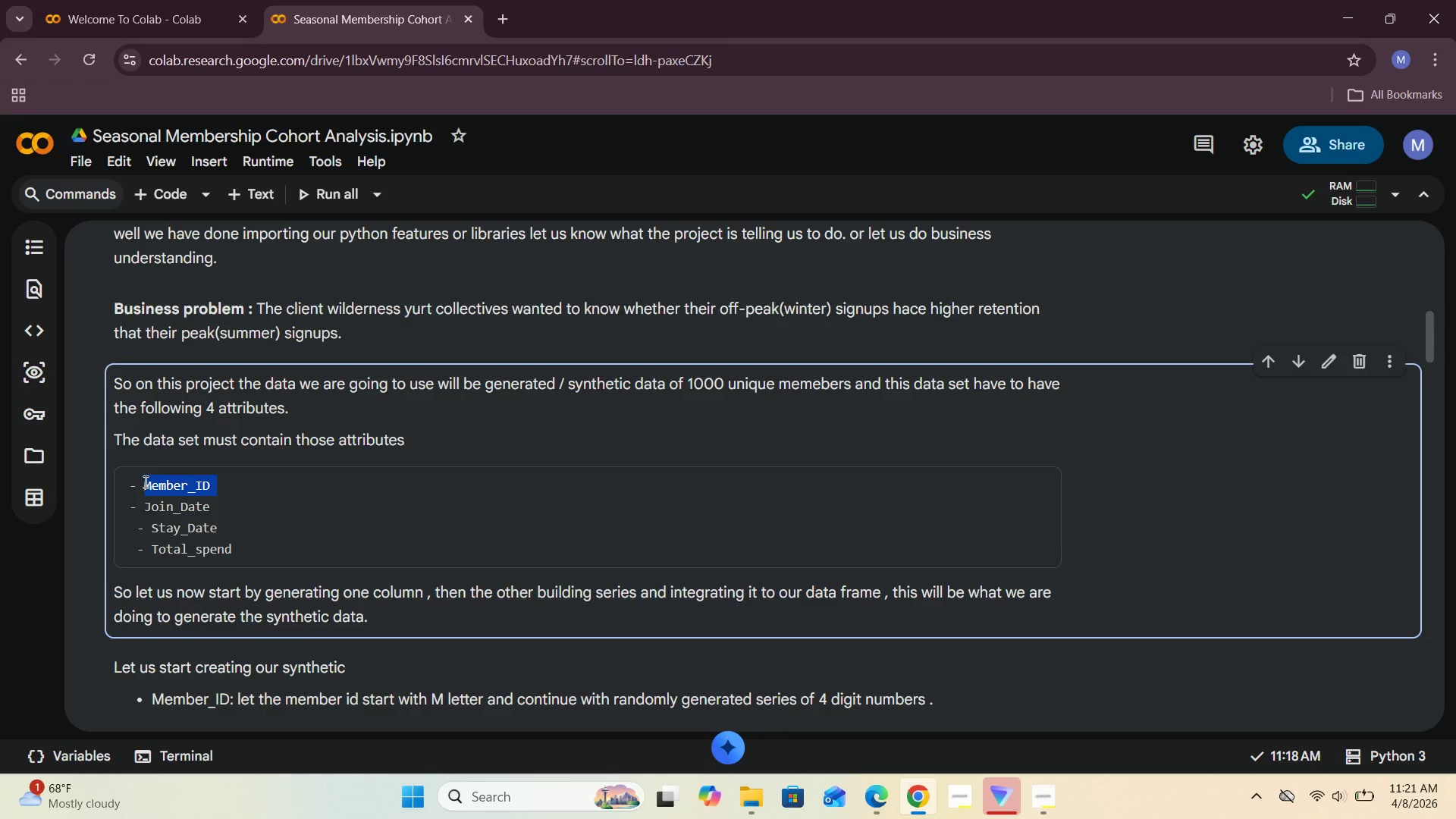 
key(Control+C)
 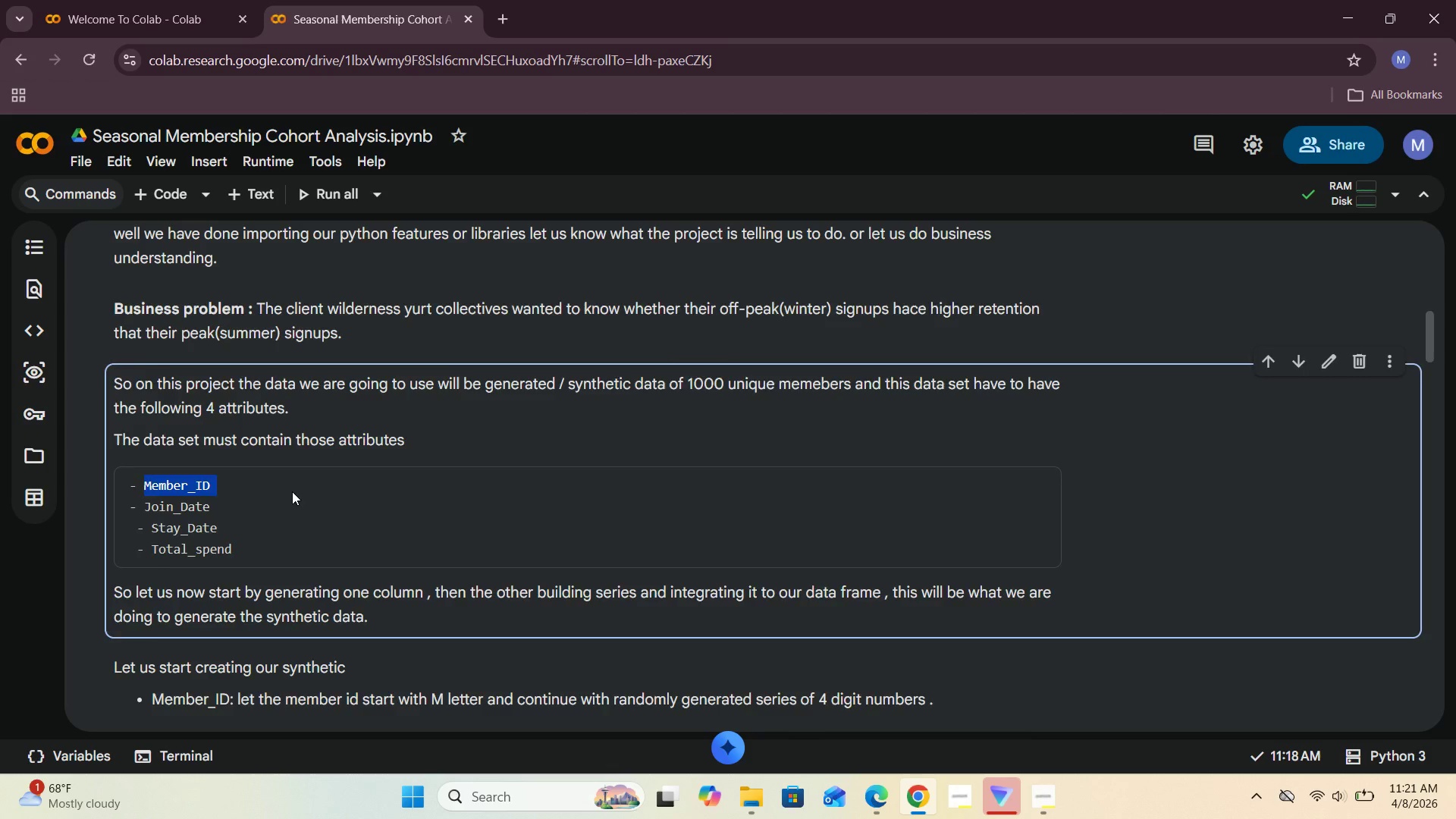 
scroll: coordinate [289, 490], scroll_direction: down, amount: 33.0
 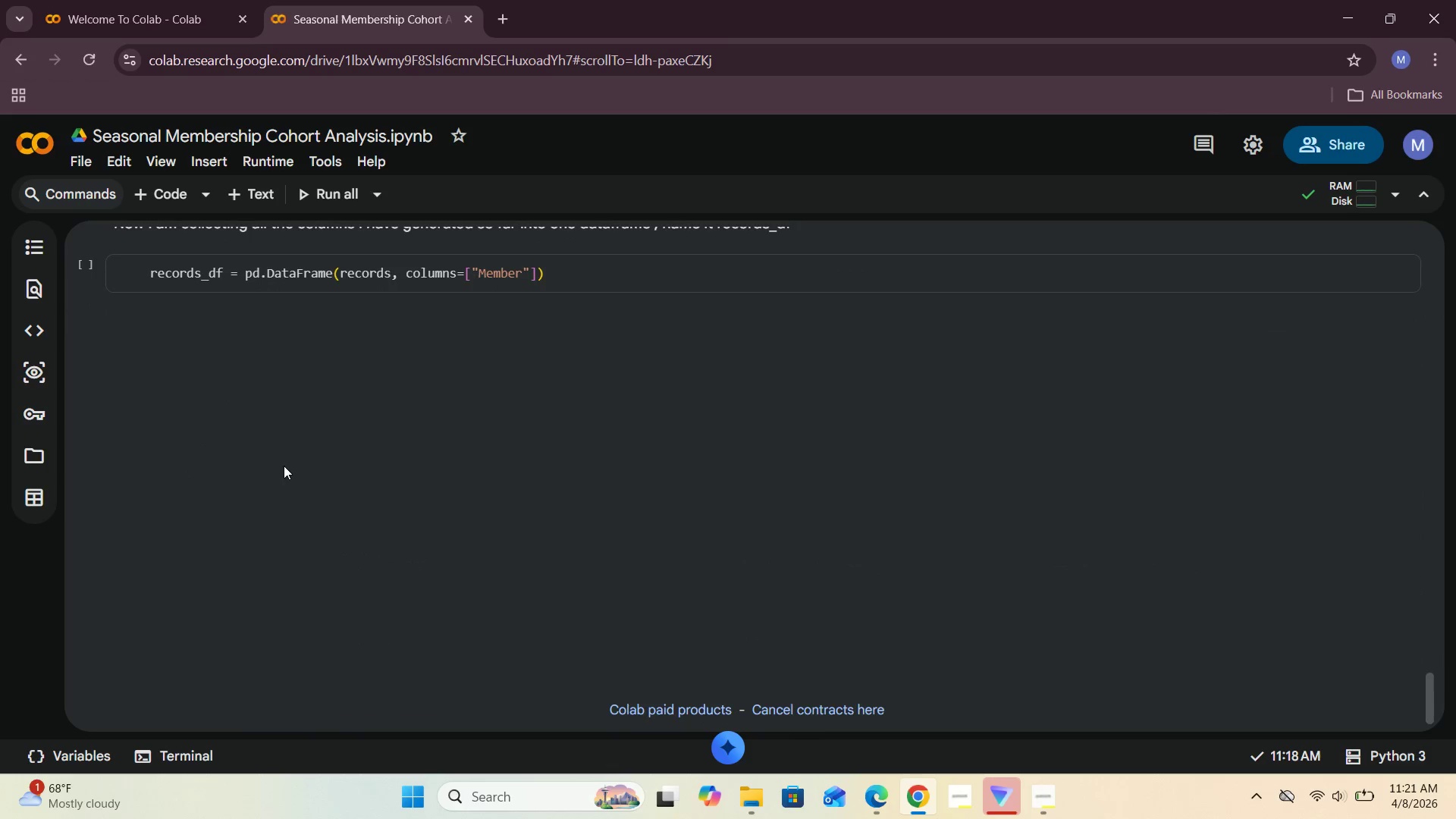 
scroll: coordinate [285, 459], scroll_direction: up, amount: 1.0
 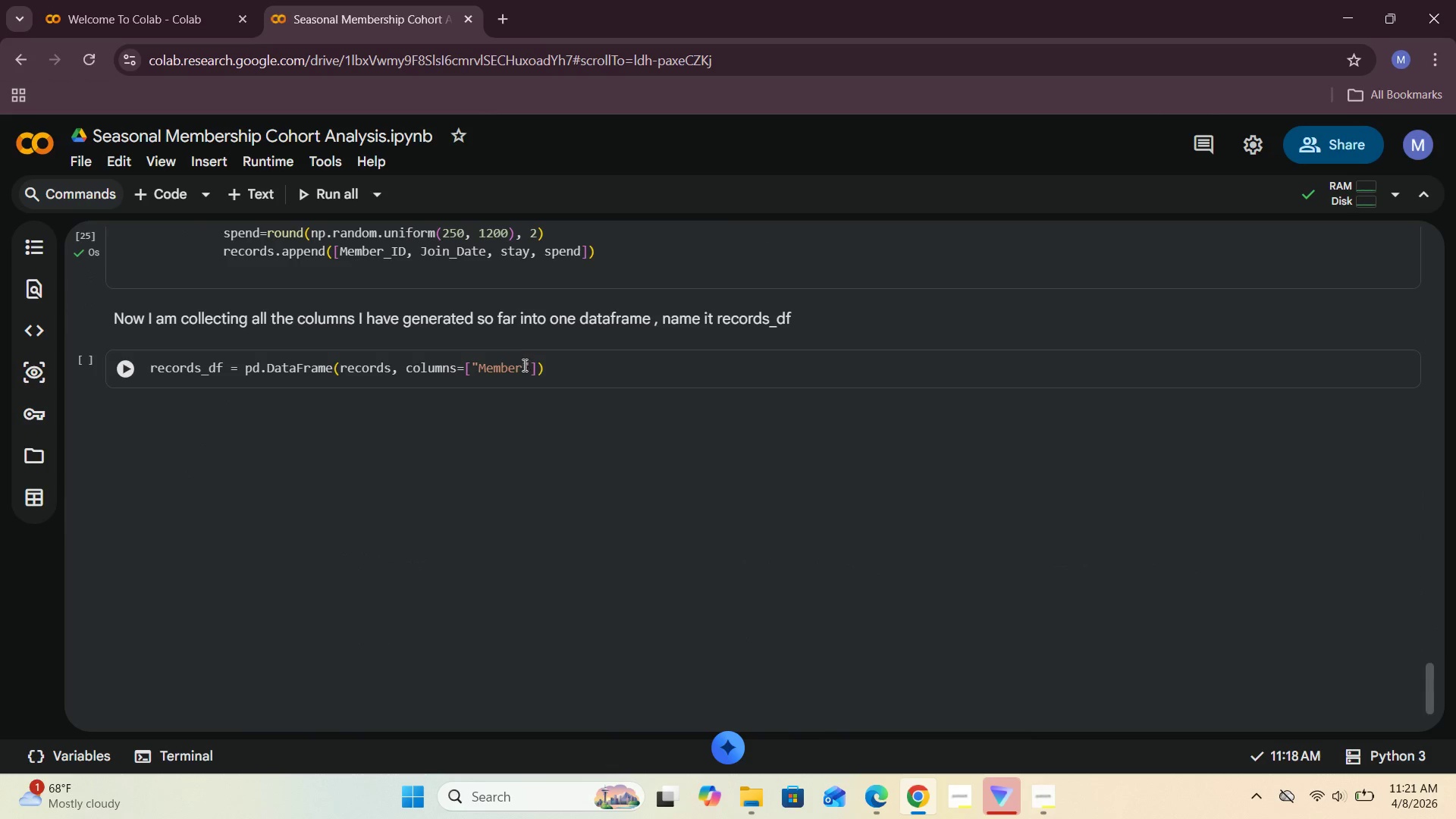 
left_click_drag(start_coordinate=[522, 366], to_coordinate=[480, 375])
 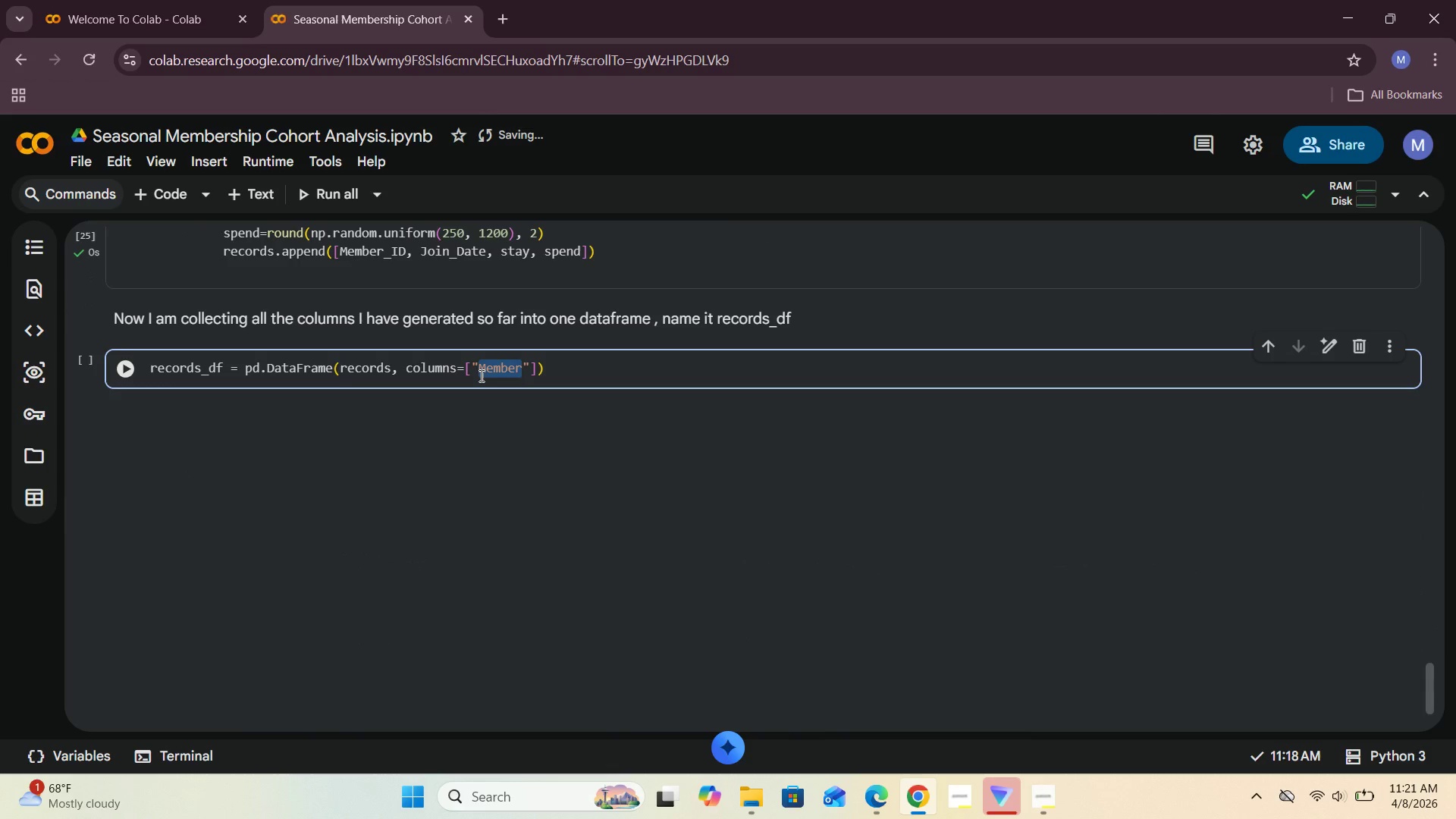 
key(Control+V)
 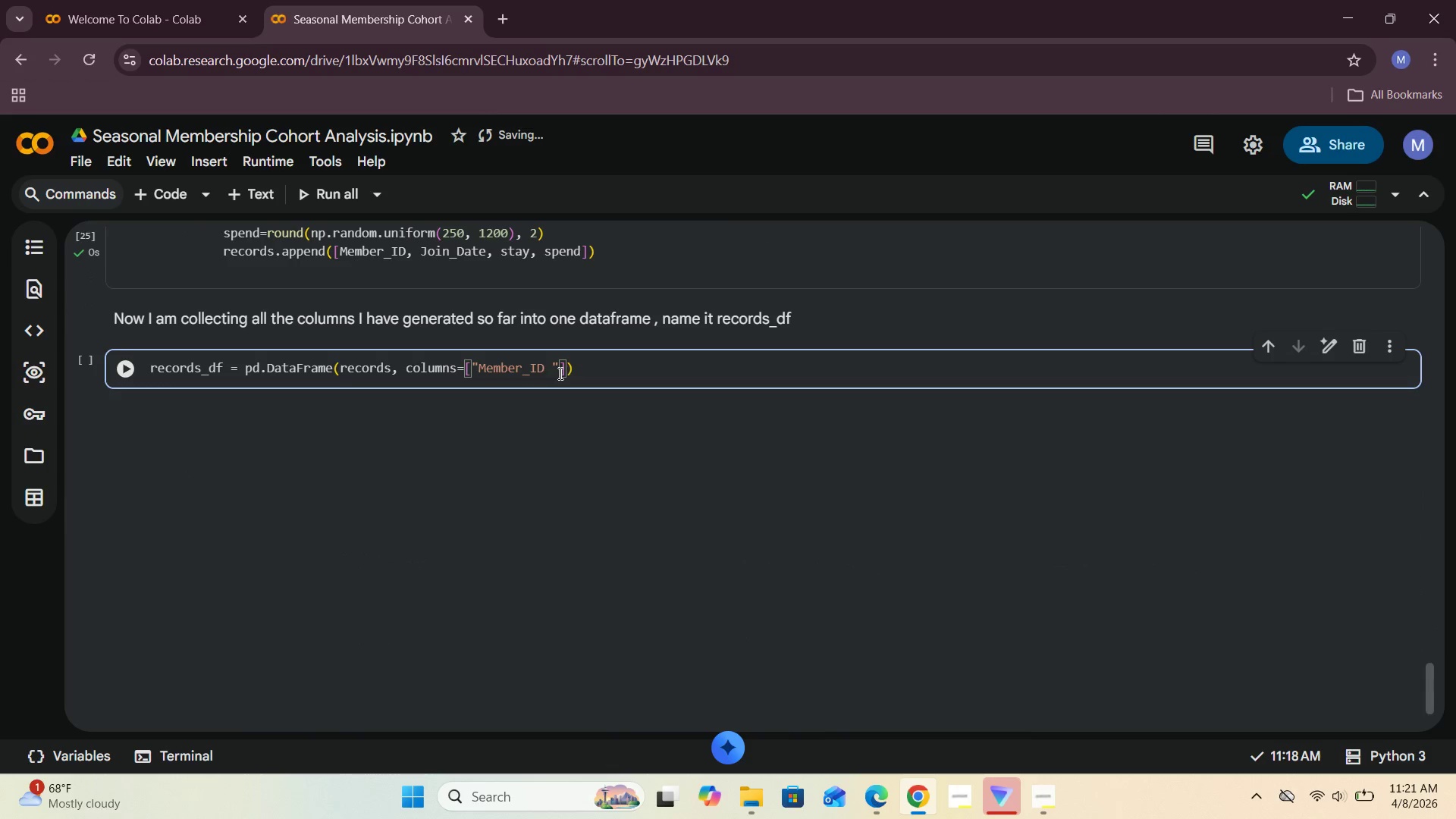 
left_click([560, 368])
 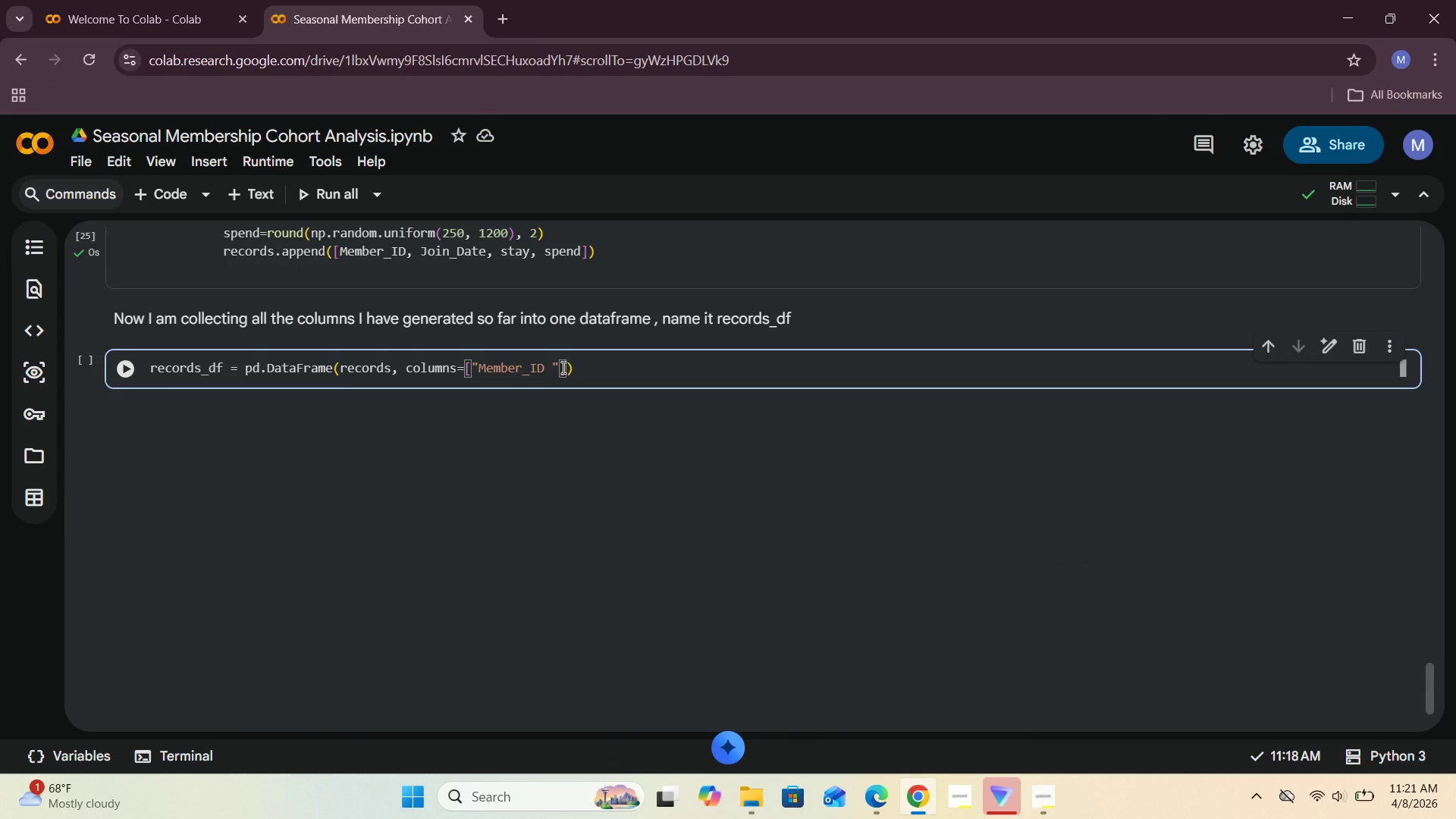 
key(Comma)
 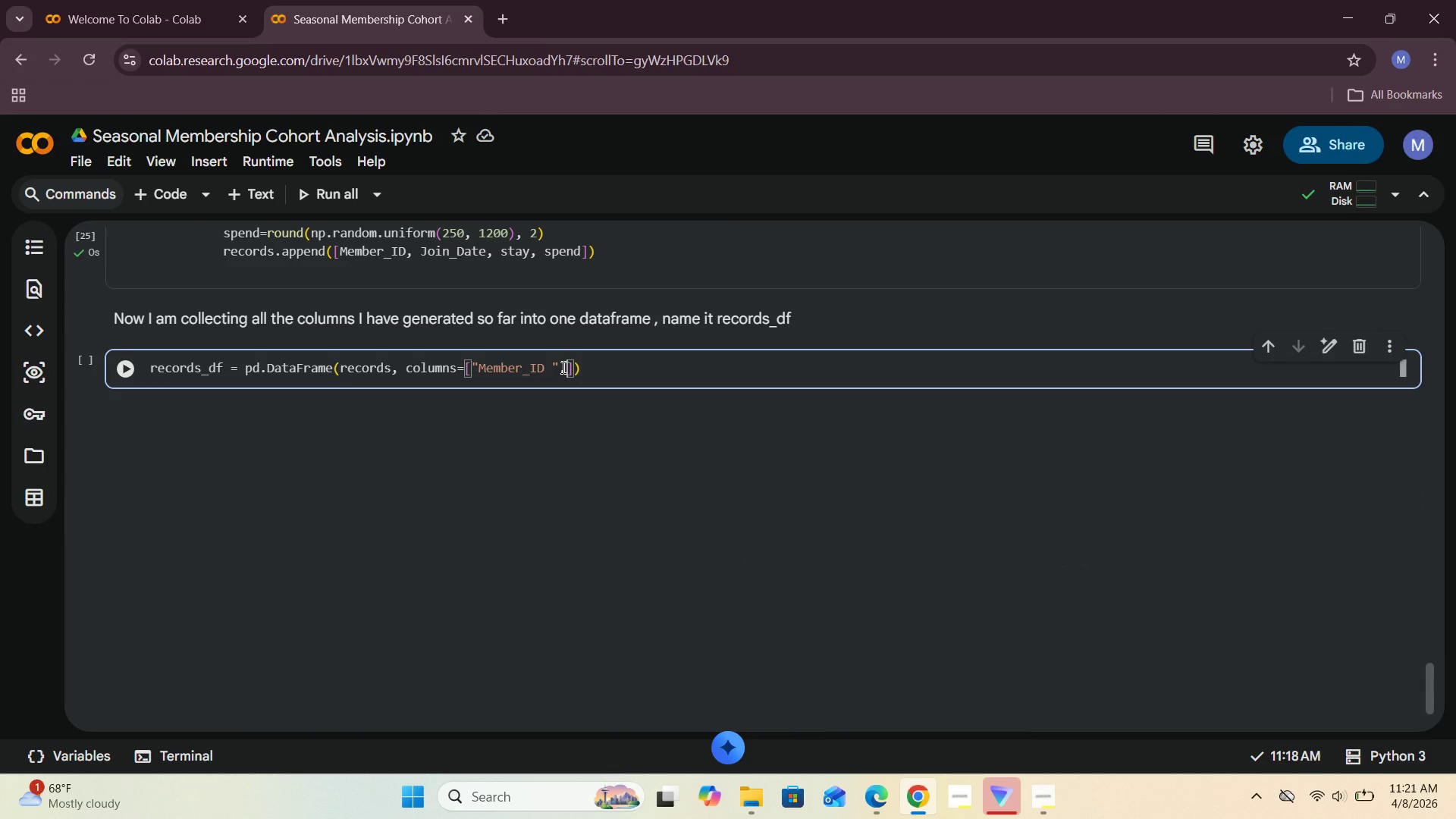 
key(Shift+ShiftRight)
 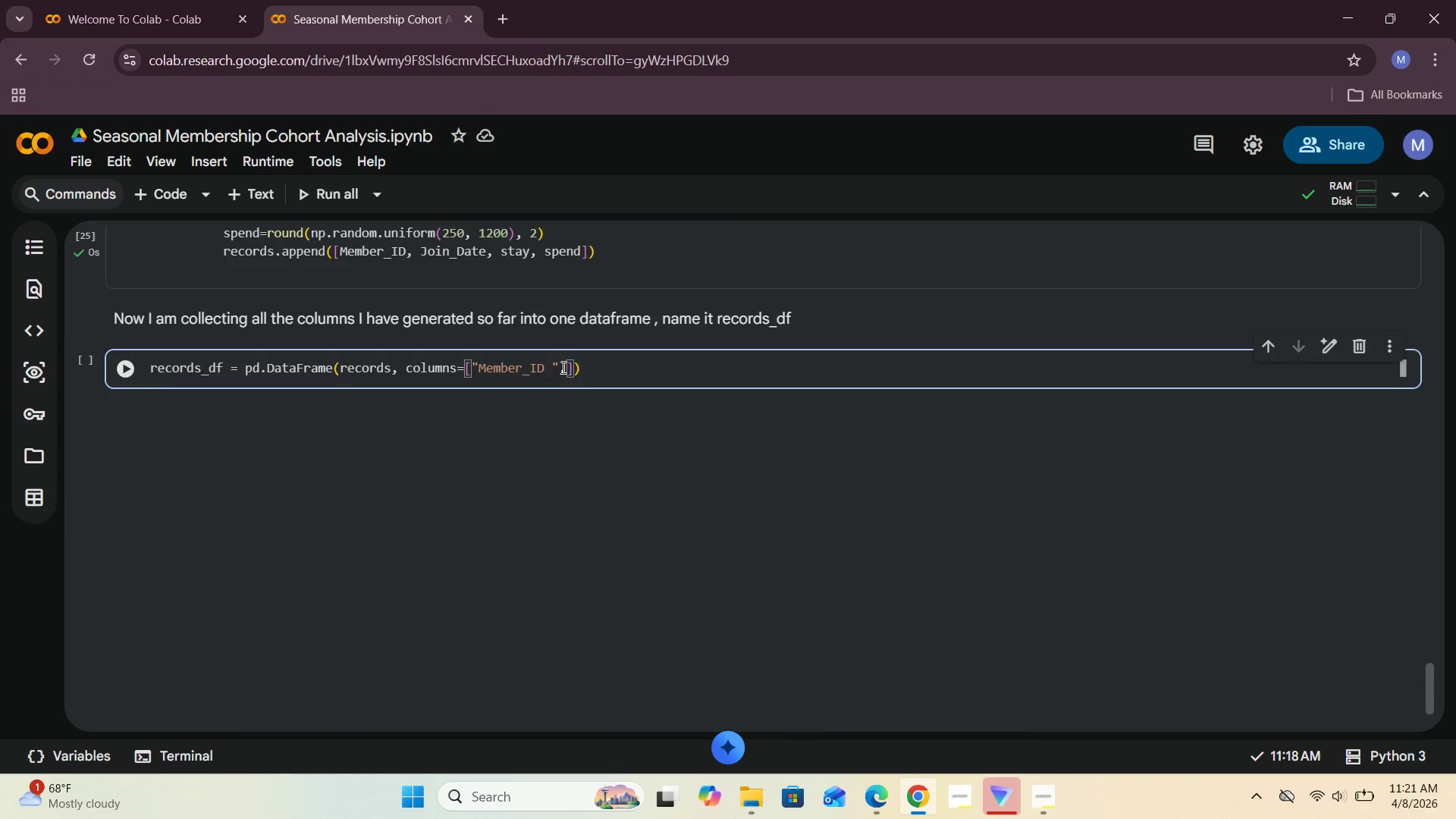 
key(Shift+Quote)
 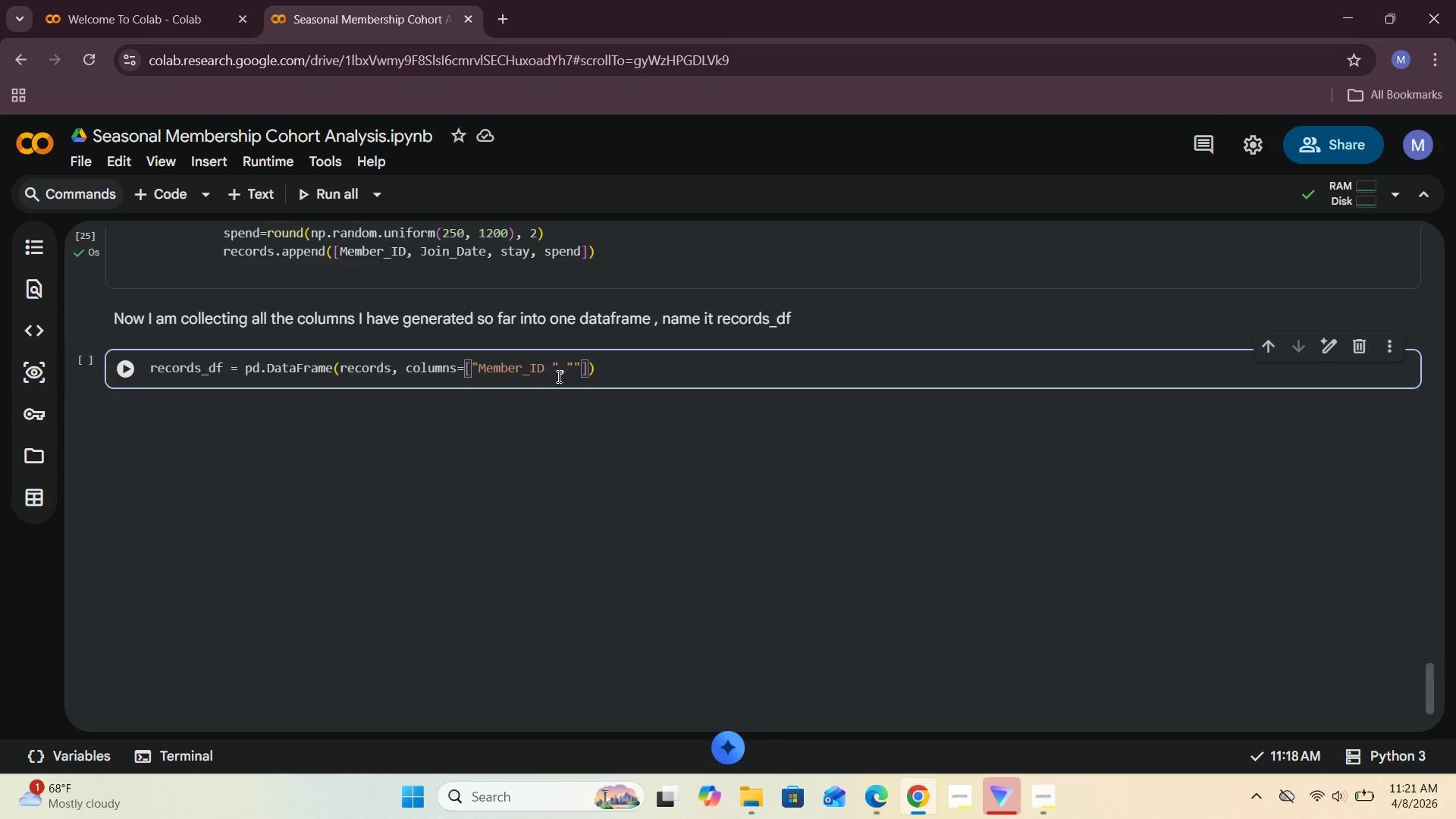 
scroll: coordinate [557, 376], scroll_direction: up, amount: 39.0
 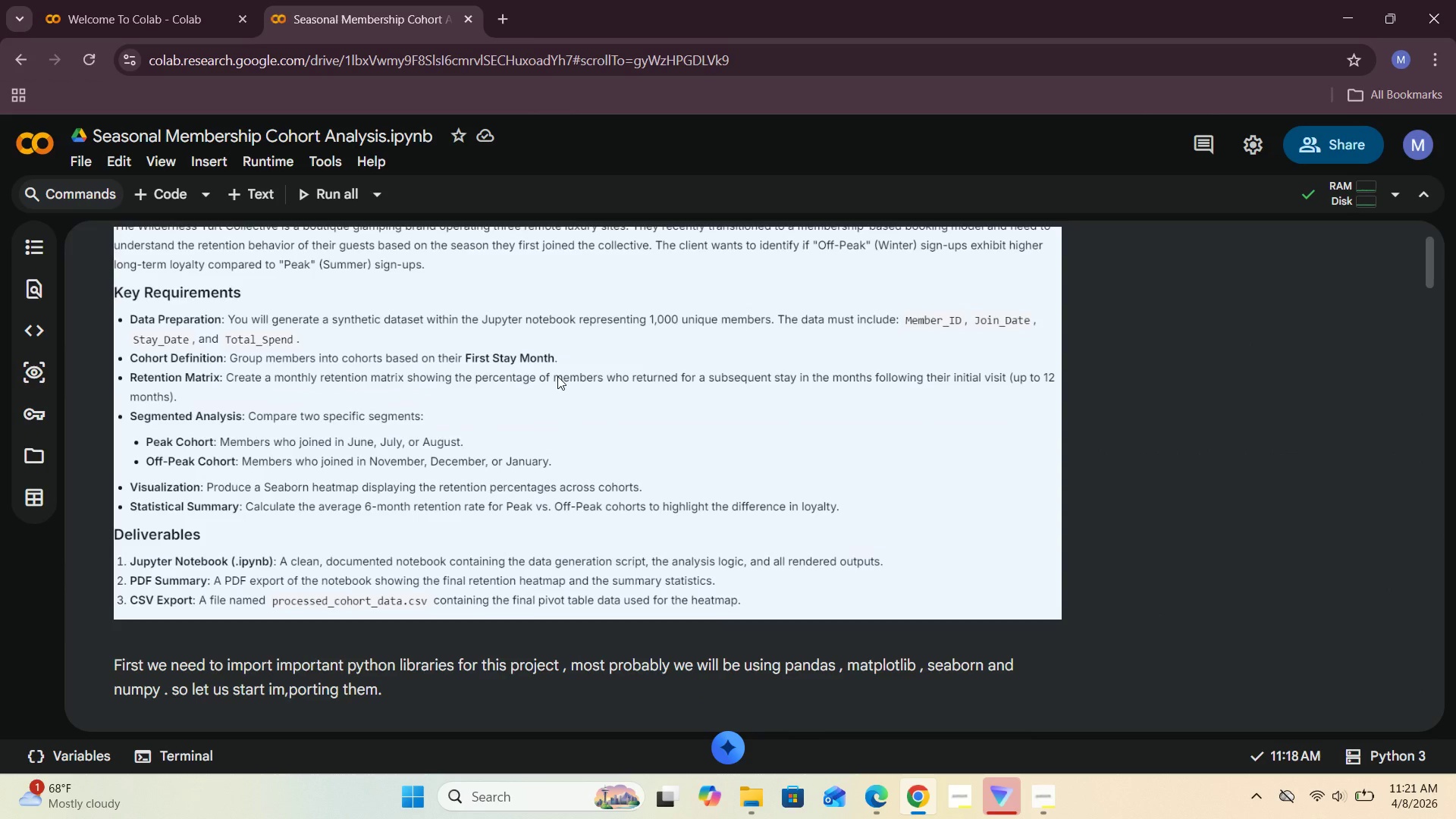 
scroll: coordinate [219, 510], scroll_direction: down, amount: 7.0
 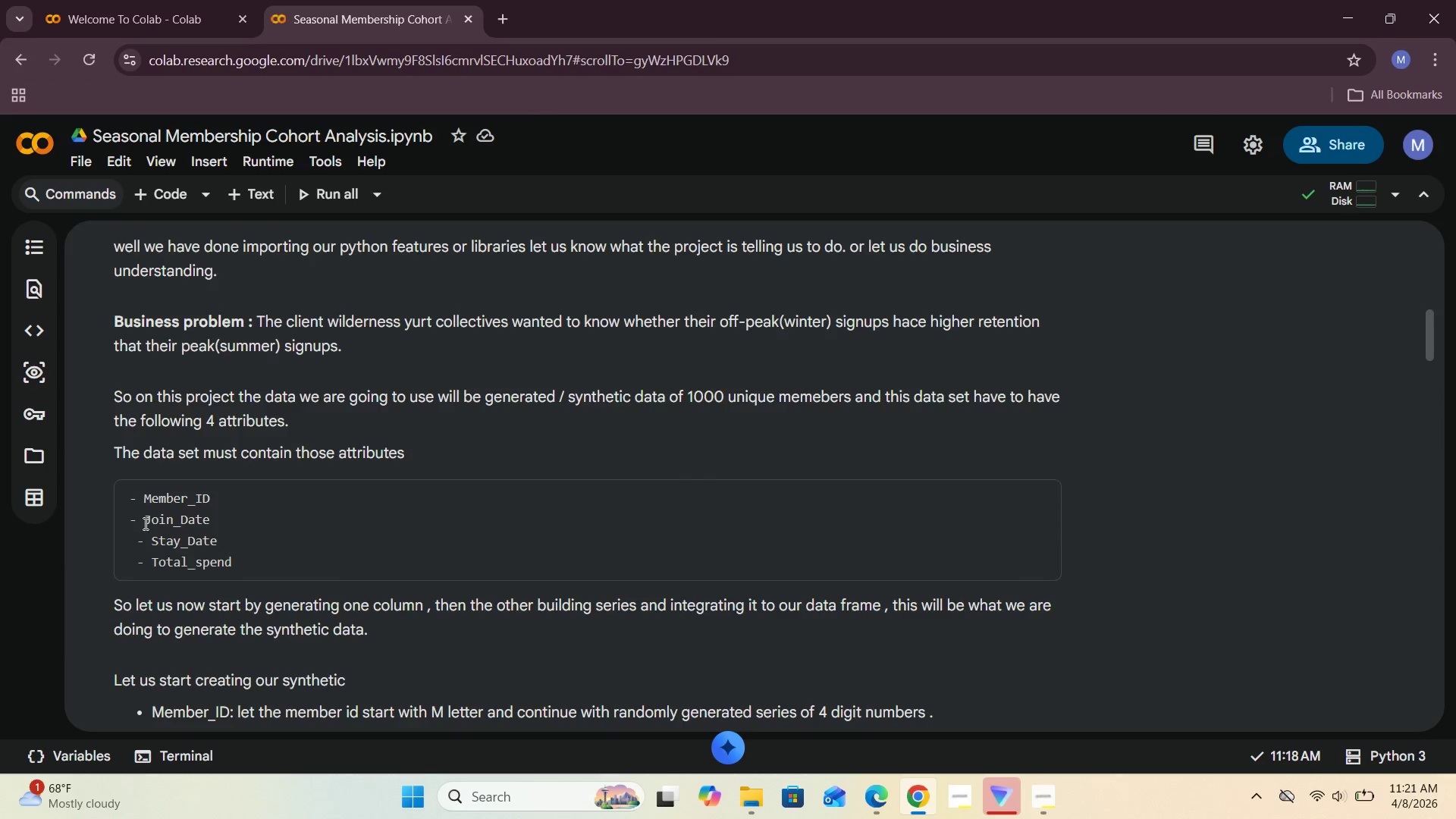 
left_click_drag(start_coordinate=[144, 522], to_coordinate=[234, 563])
 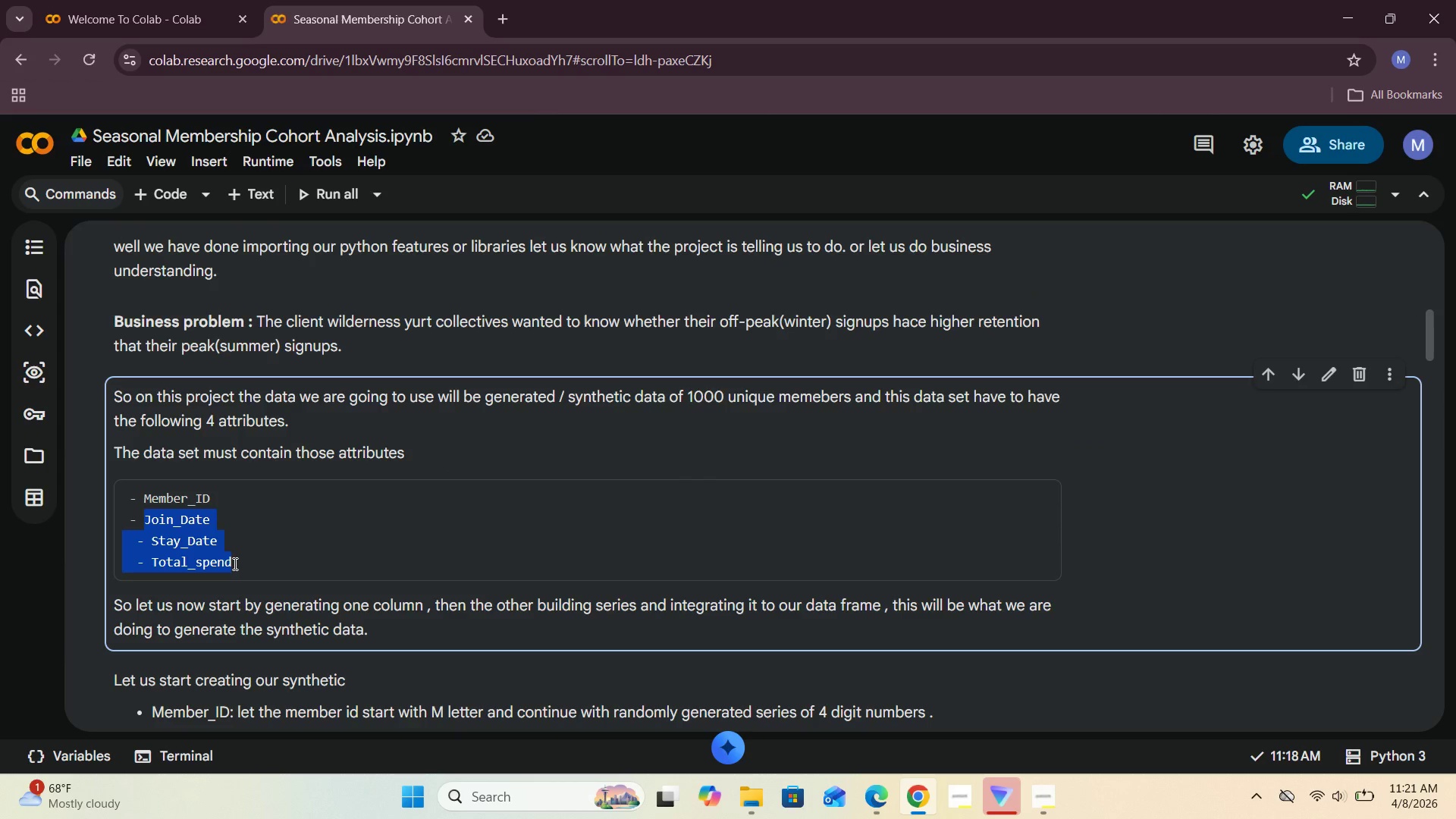 
key(Control+C)
 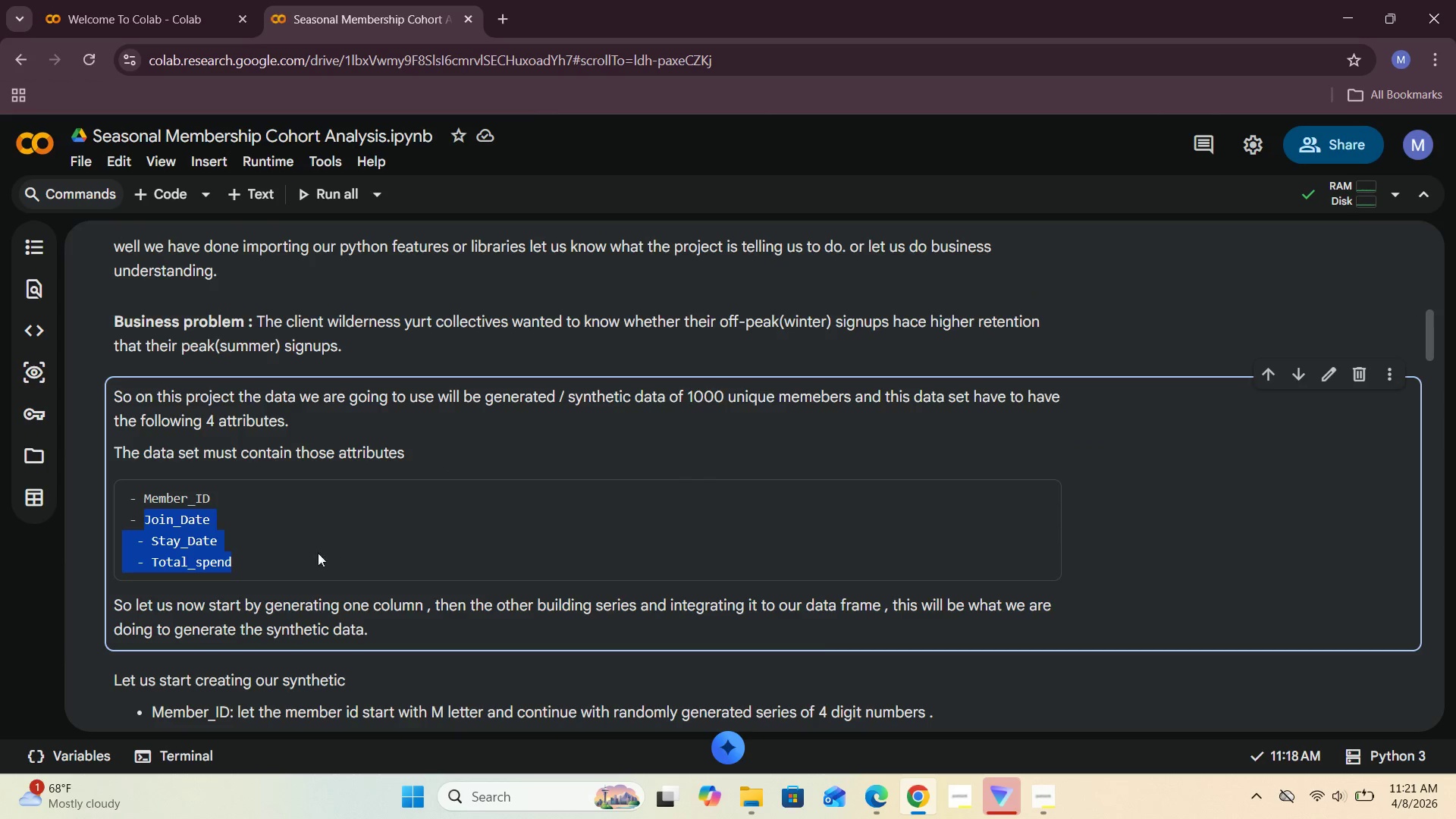 
scroll: coordinate [359, 392], scroll_direction: down, amount: 58.0
 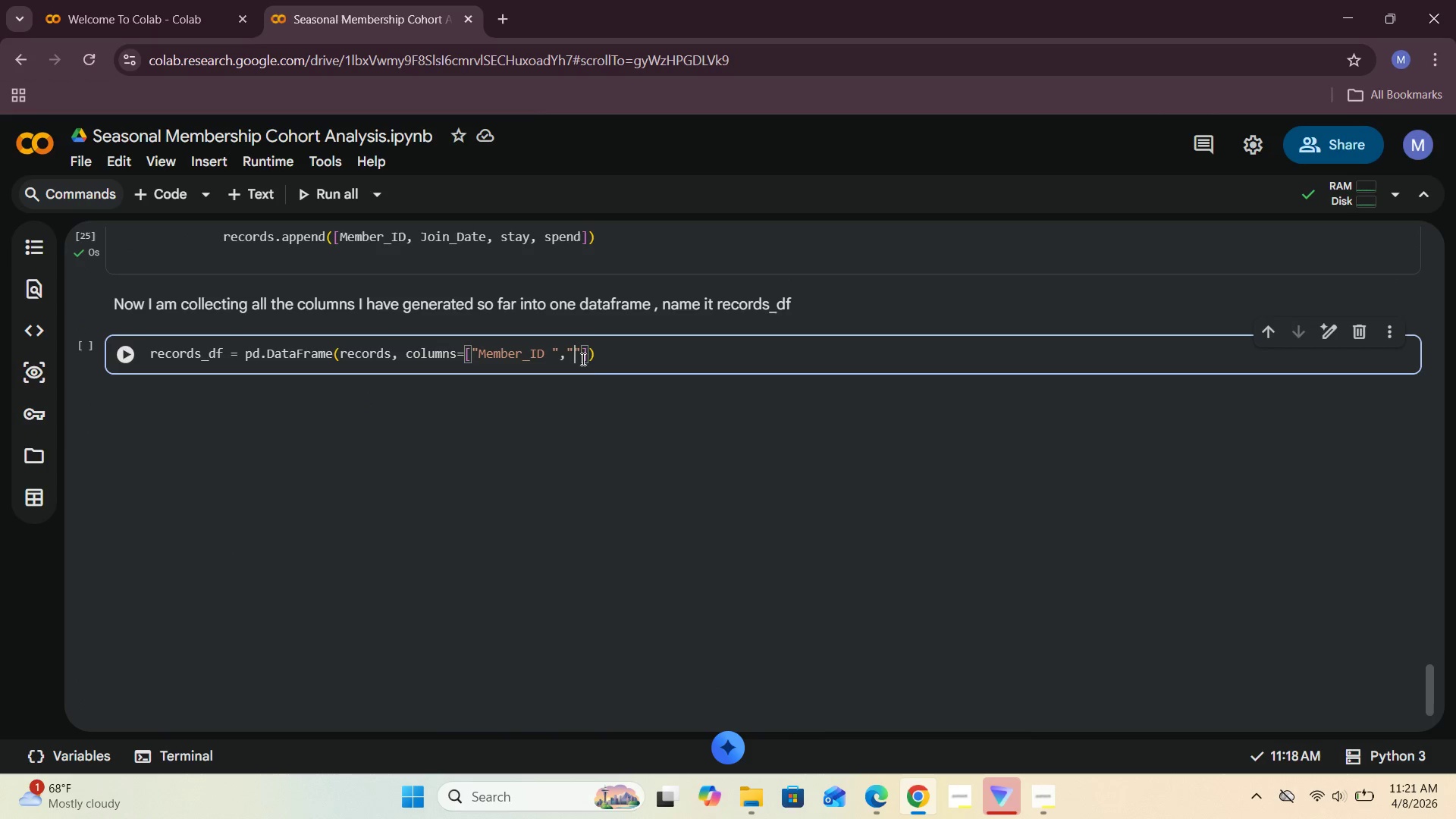 
key(Control+B)
 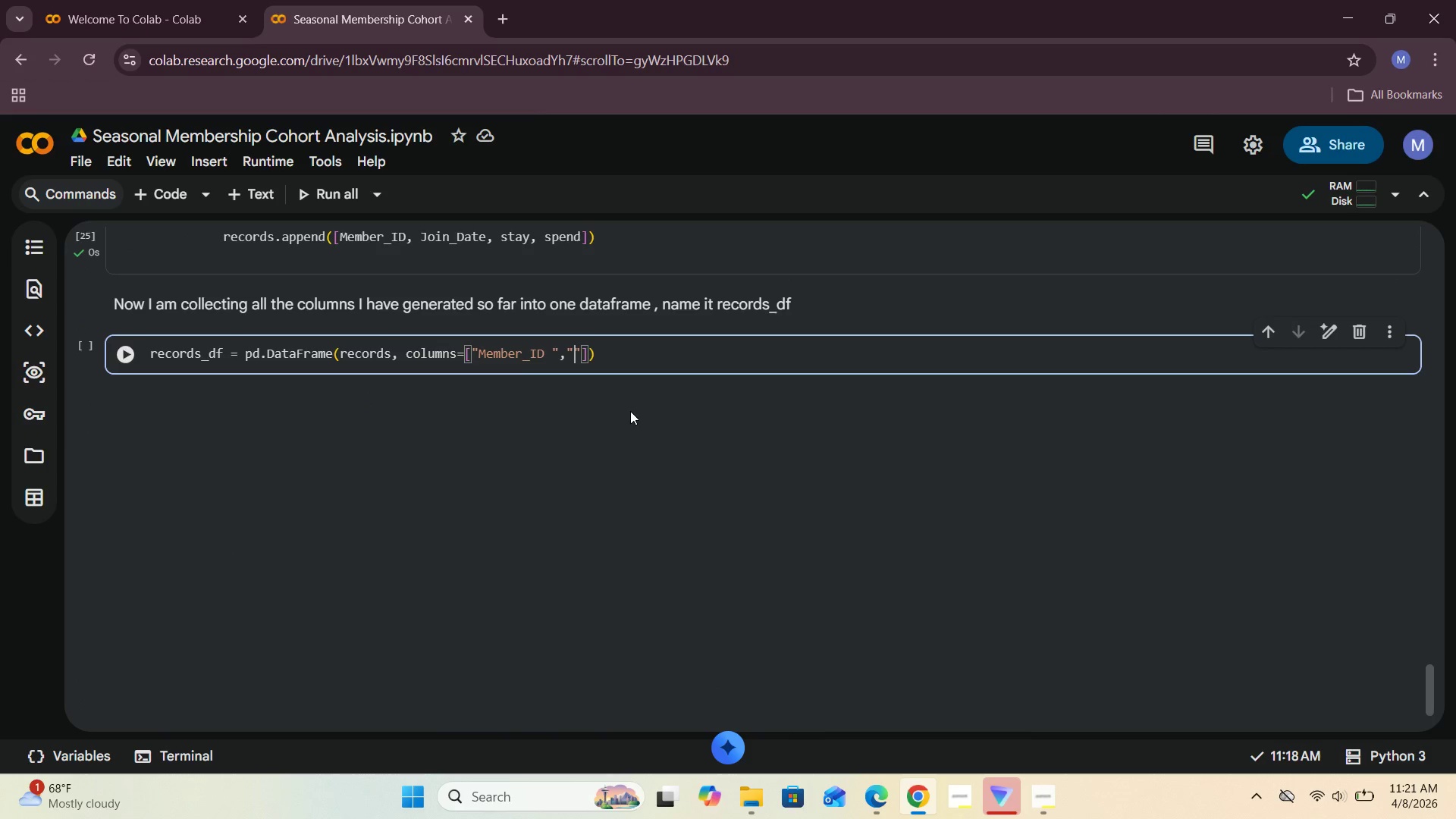 
key(Control+V)
 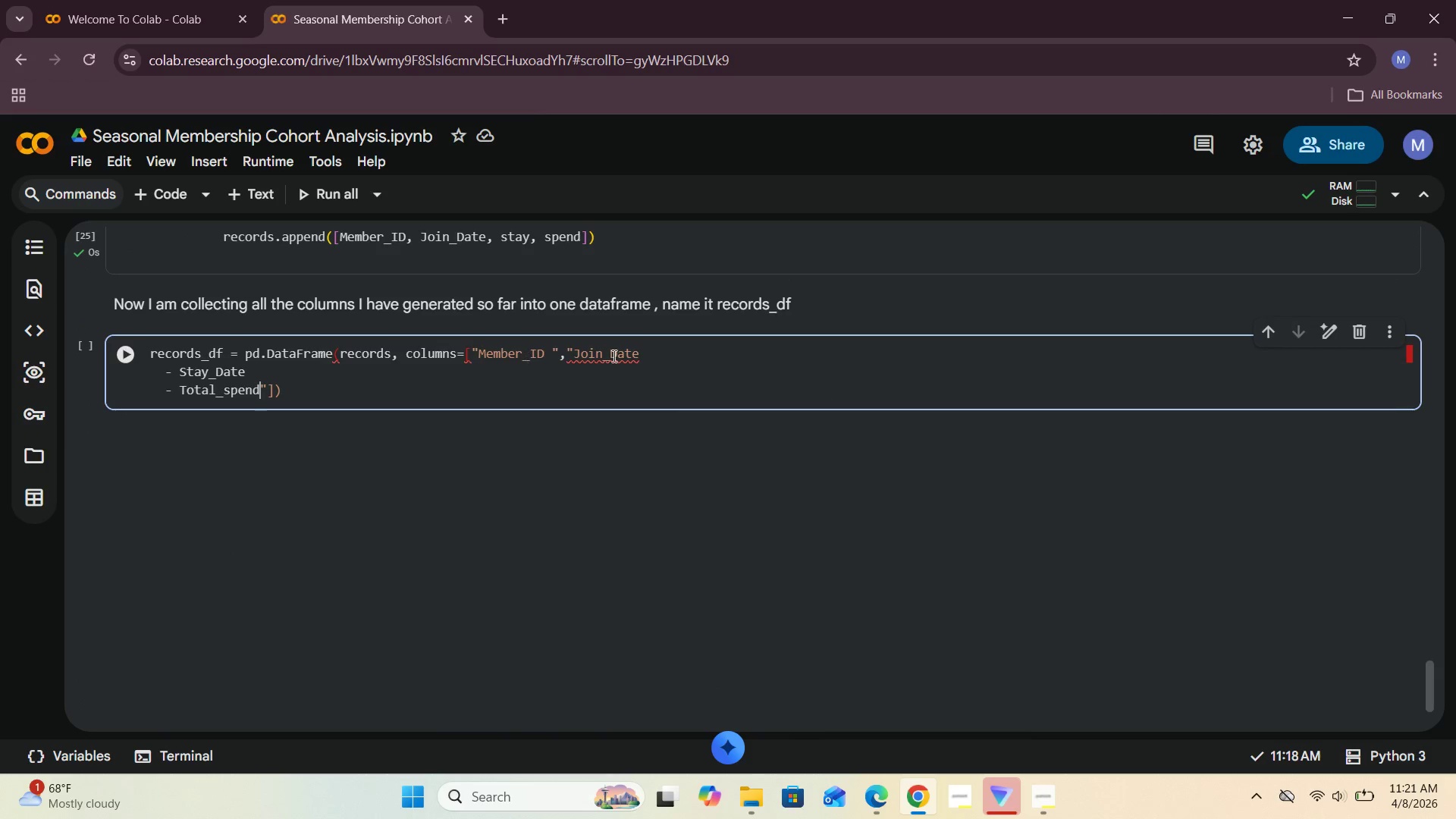 
left_click([647, 354])
 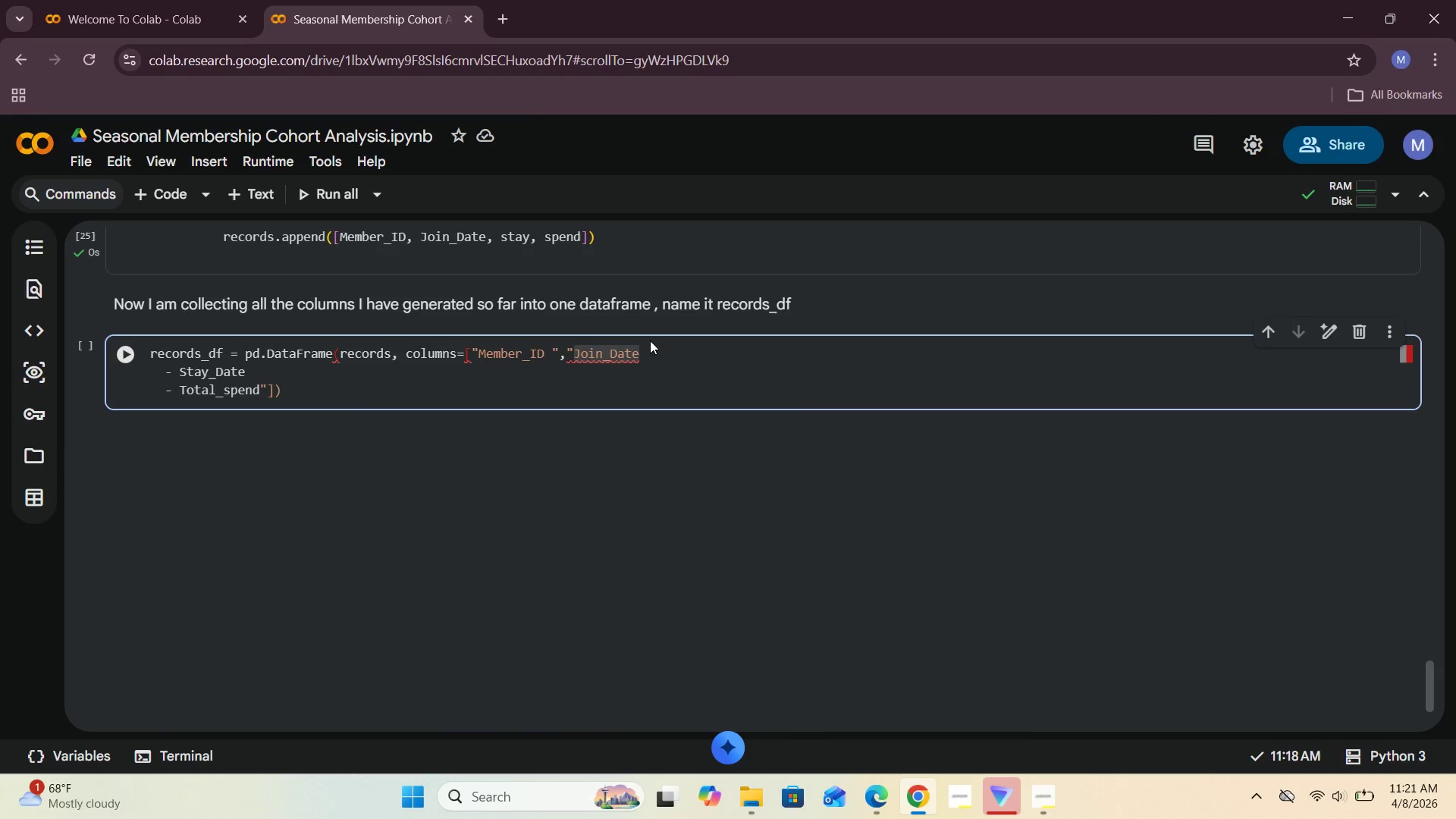 
key(Shift+ShiftRight)
 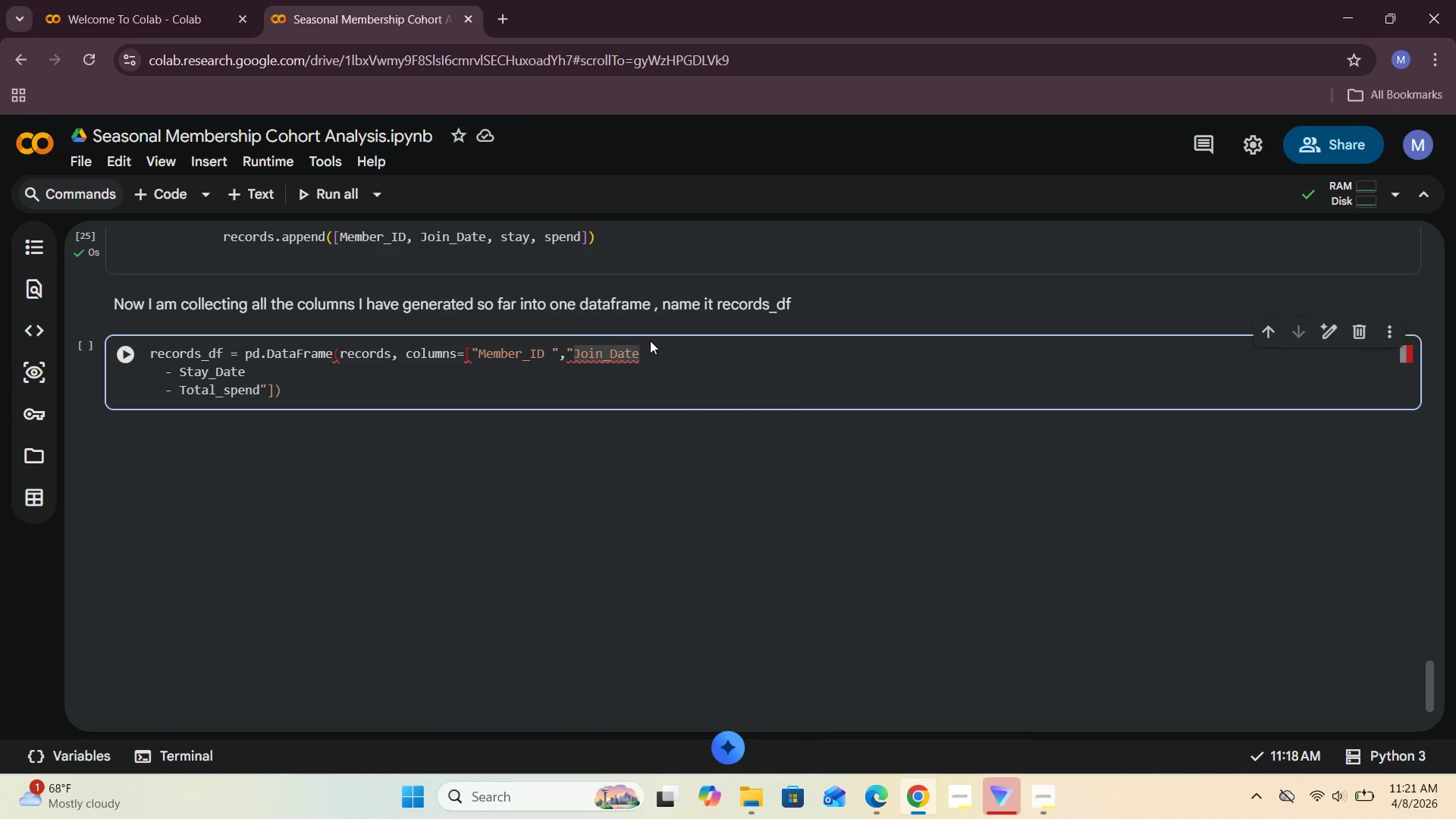 
key(Shift+Quote)
 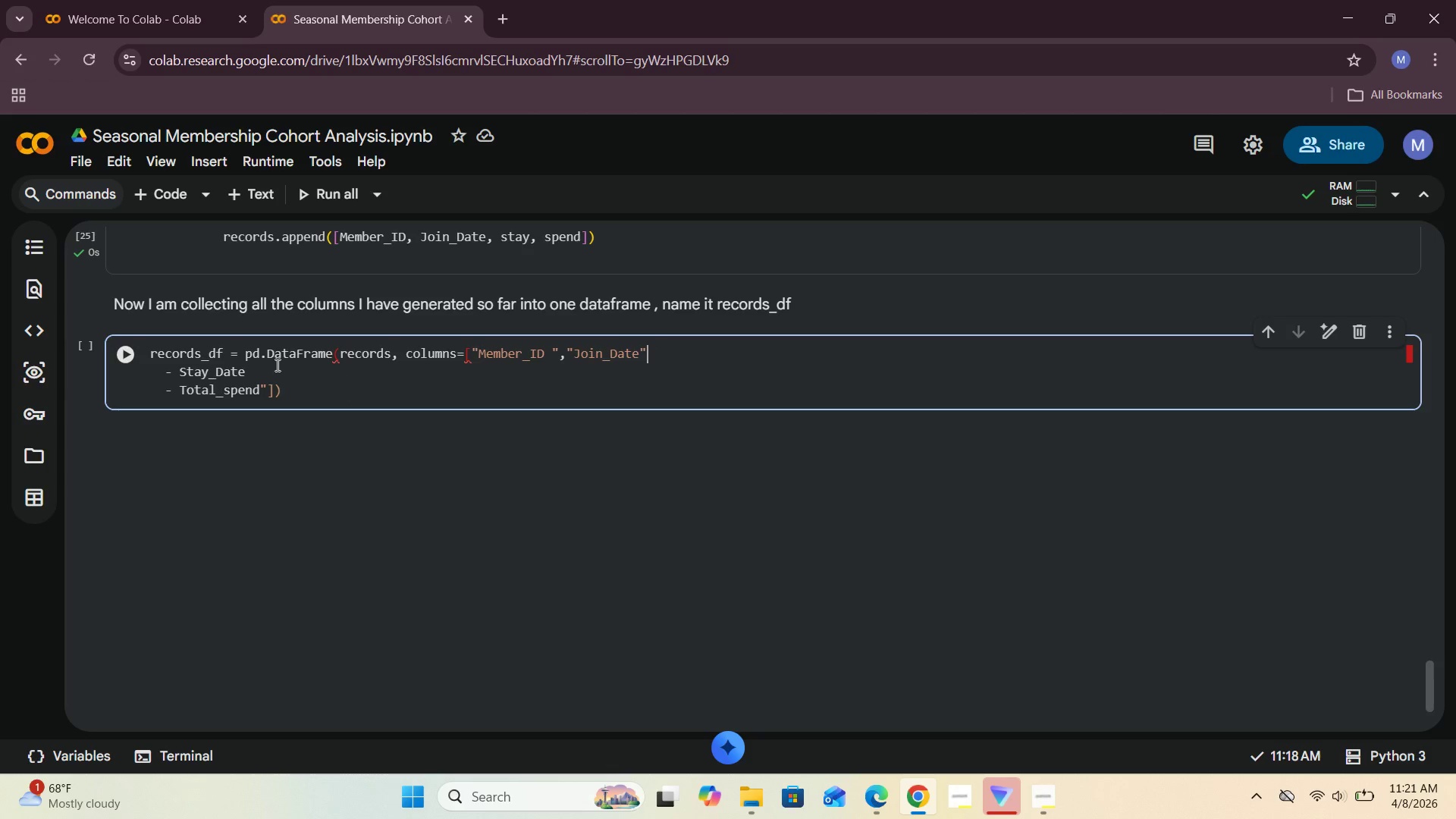 
left_click([253, 369])
 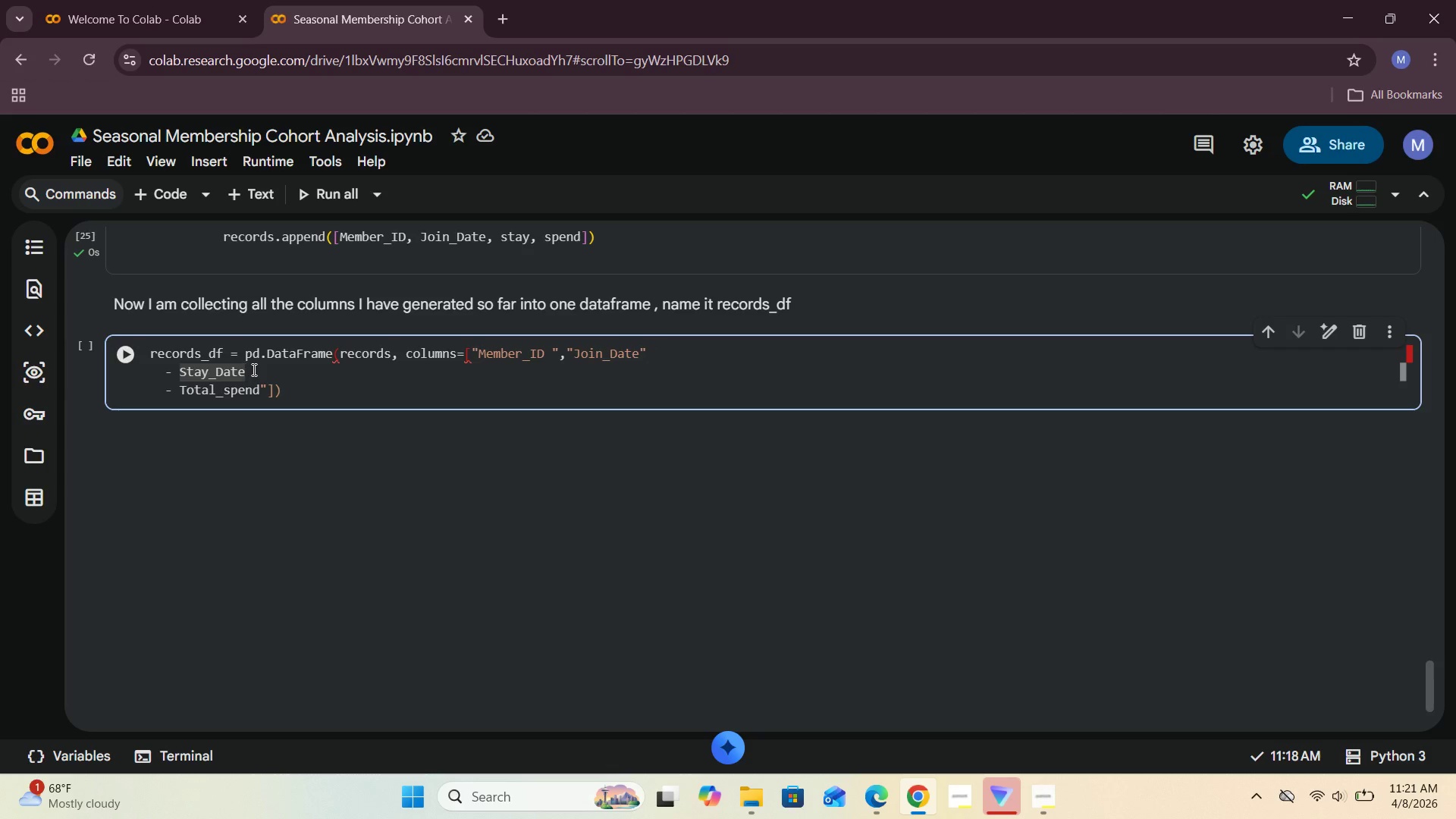 
key(Shift+ShiftRight)
 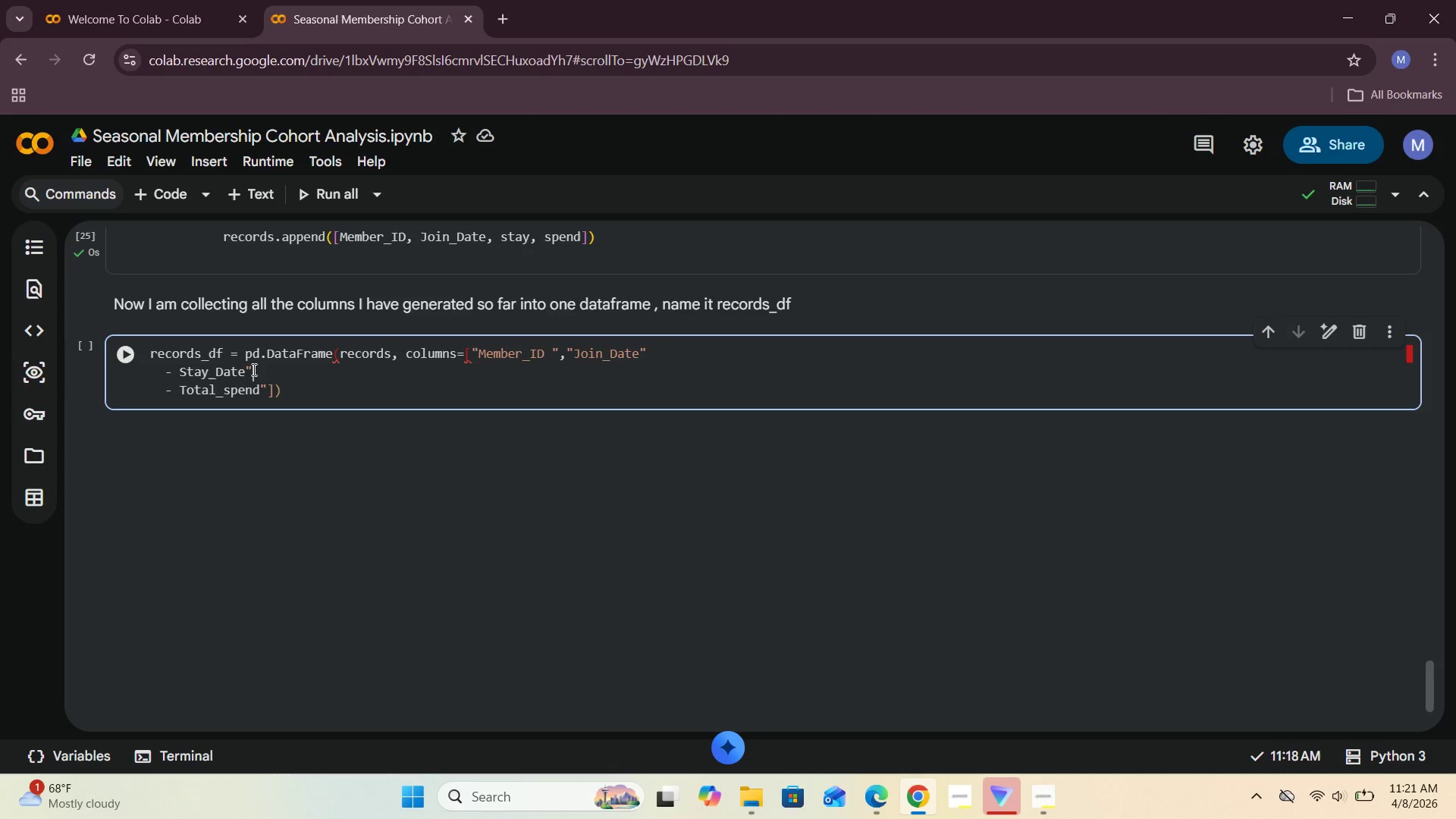 
key(Shift+Quote)
 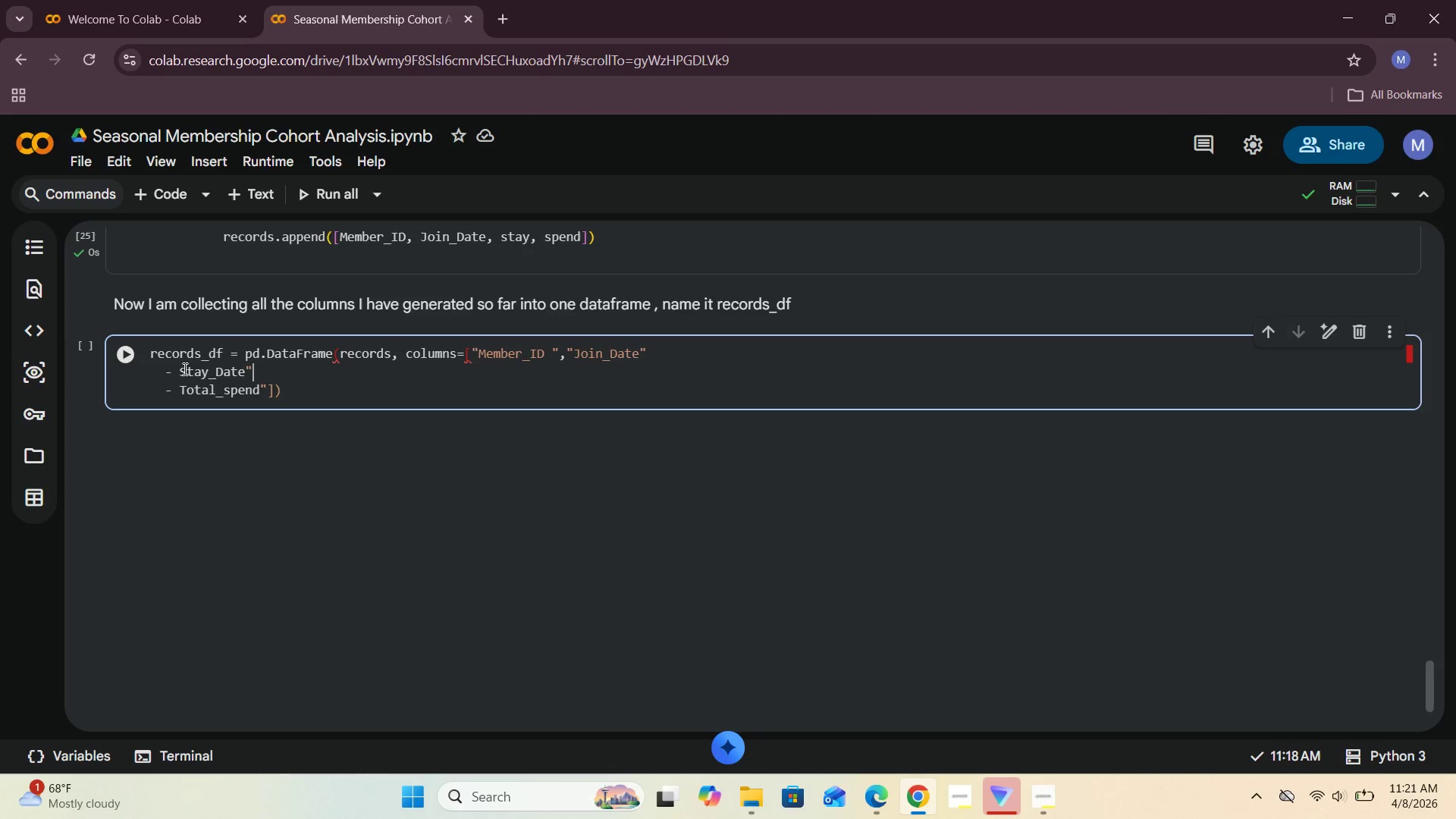 
left_click([178, 370])
 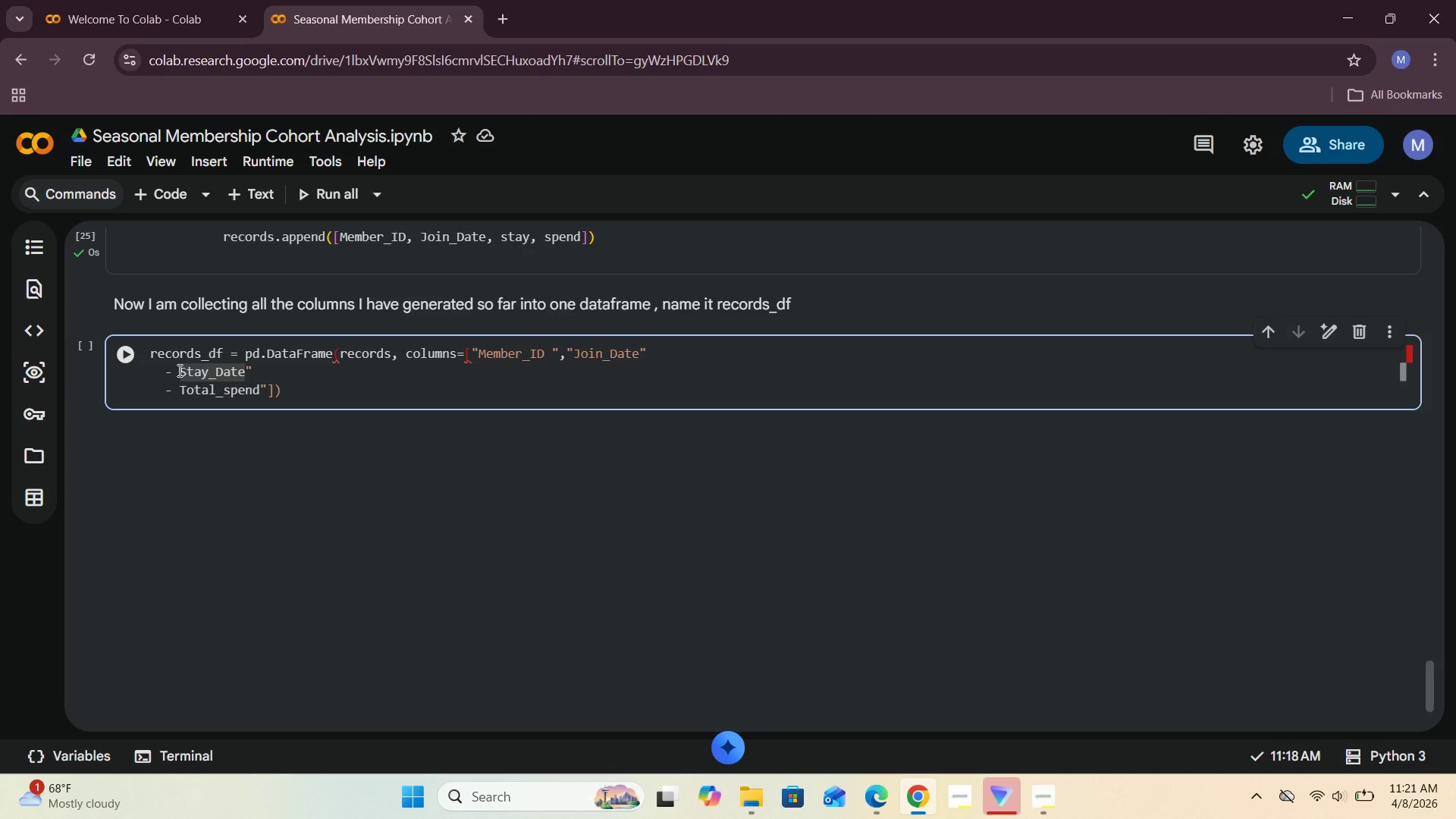 
key(Shift+ShiftRight)
 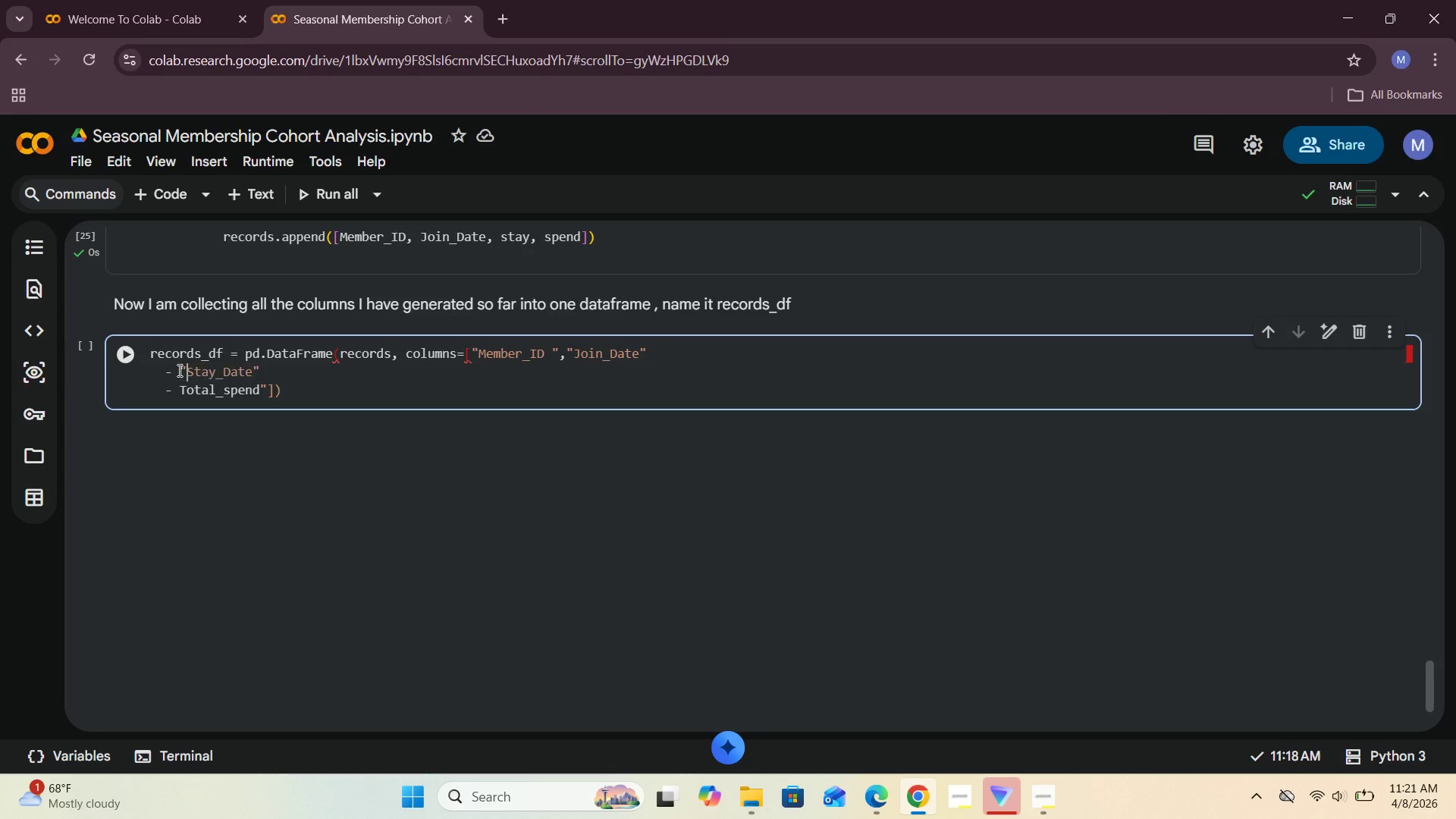 
key(Shift+Quote)
 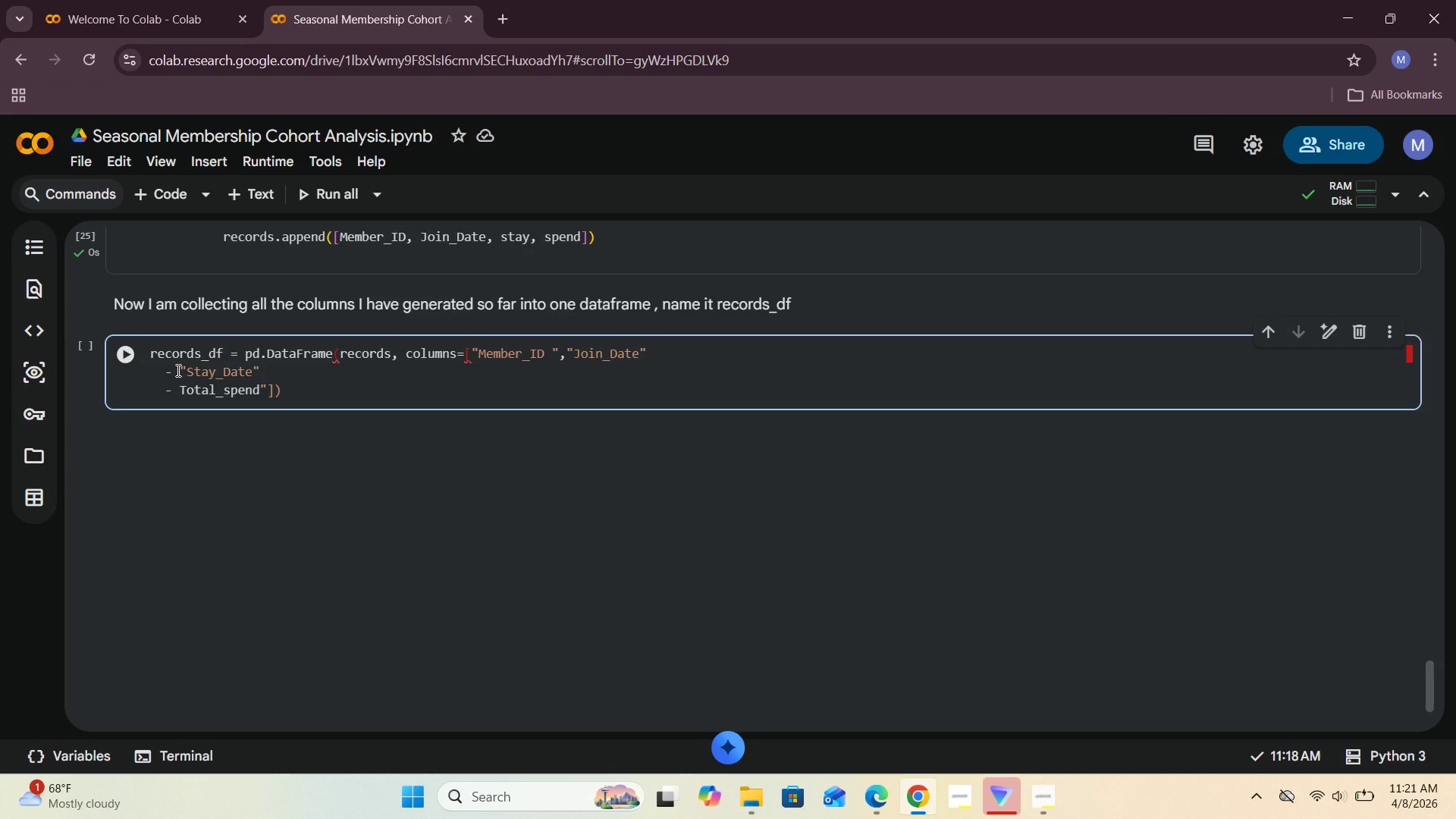 
left_click([177, 370])
 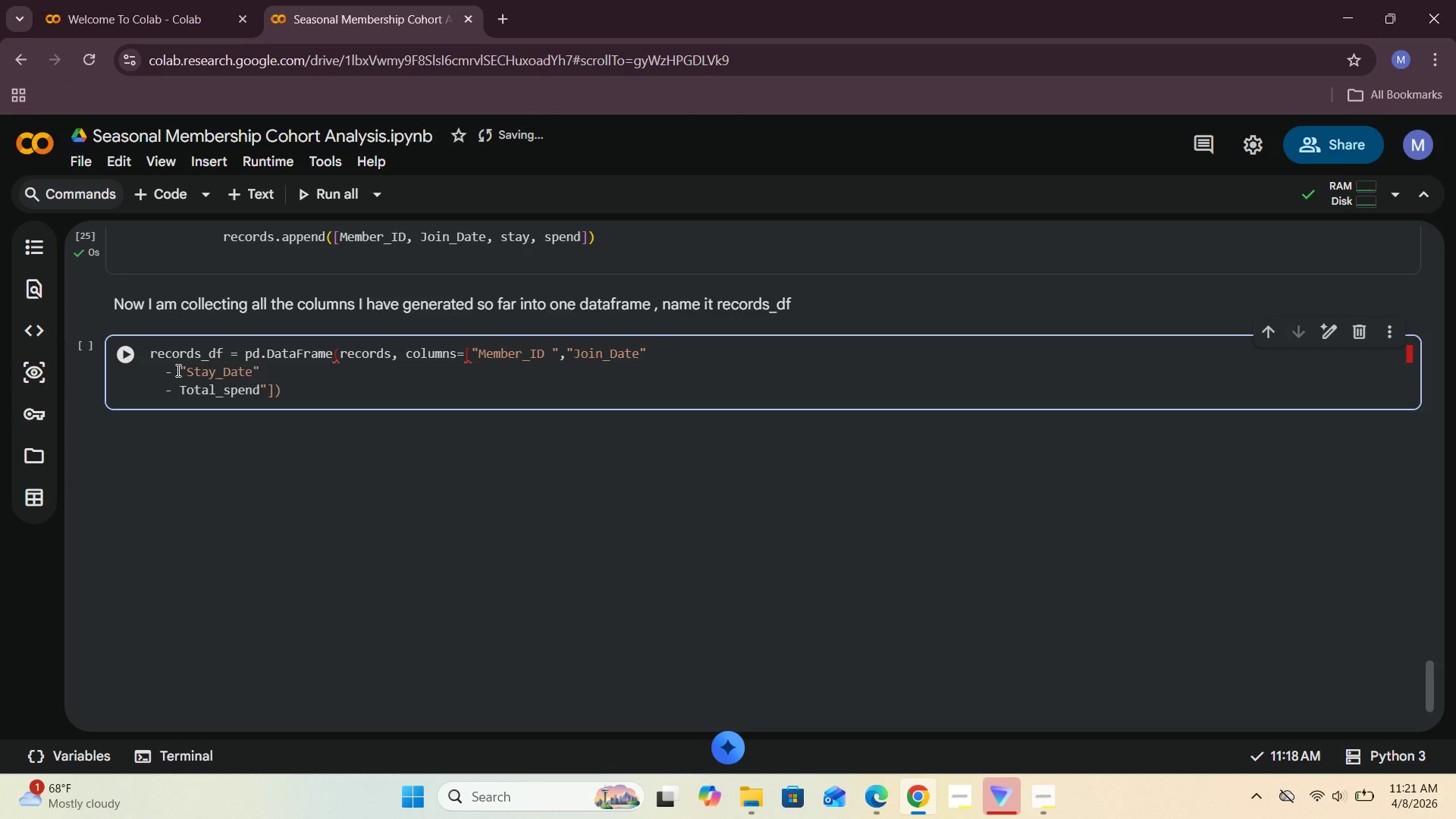 
key(Backspace)
 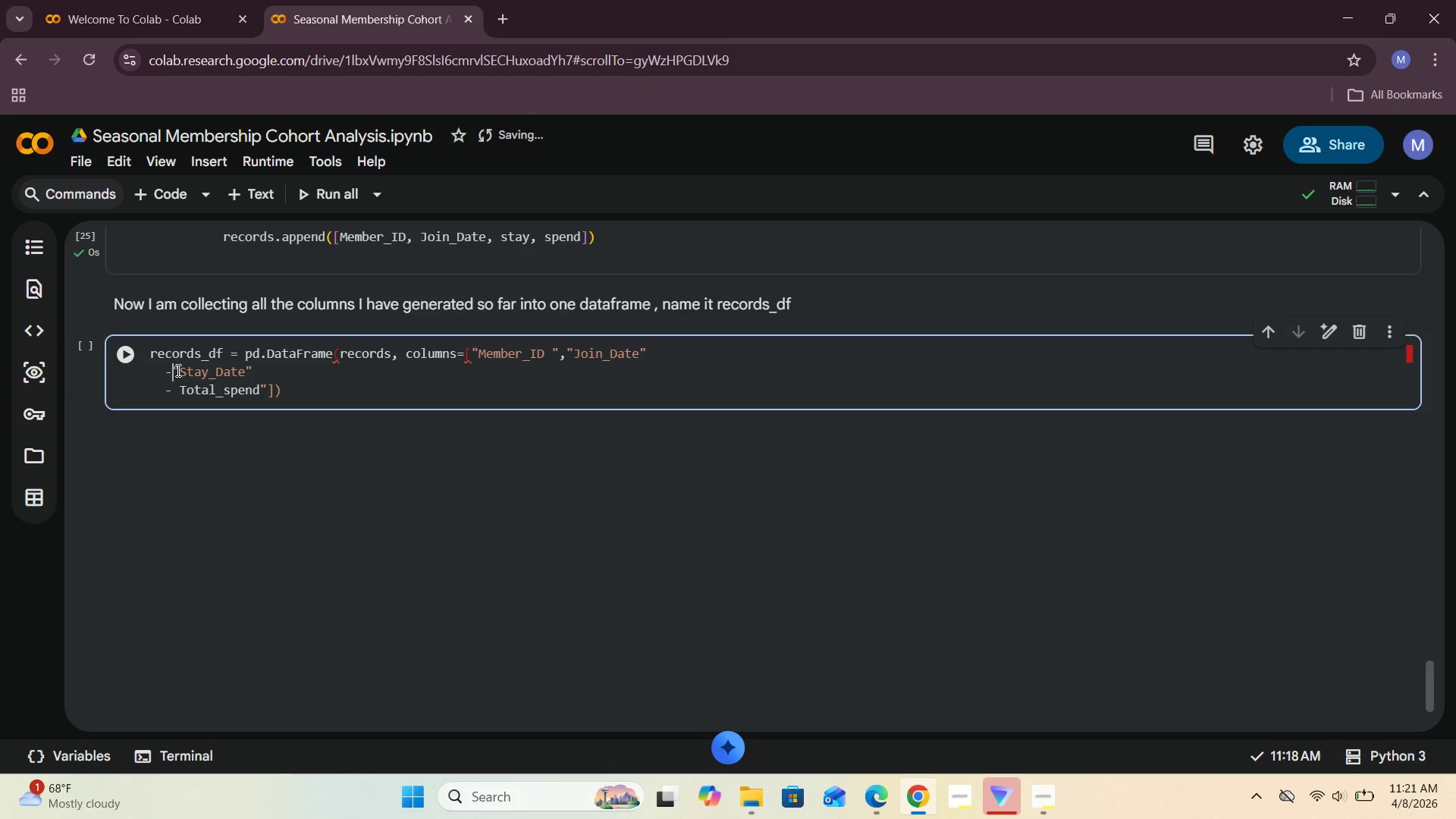 
key(Backspace)
 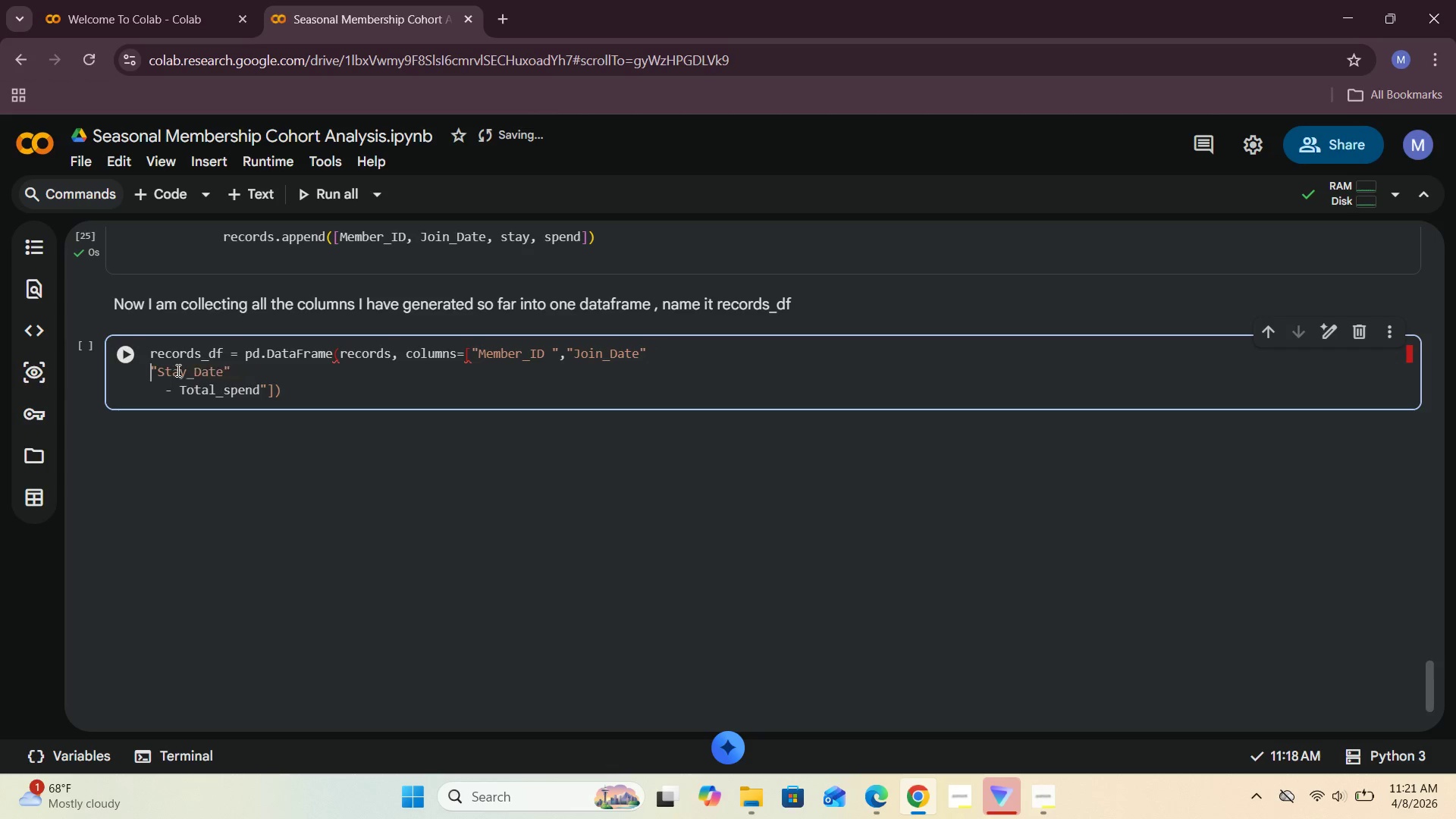 
key(Backspace)
 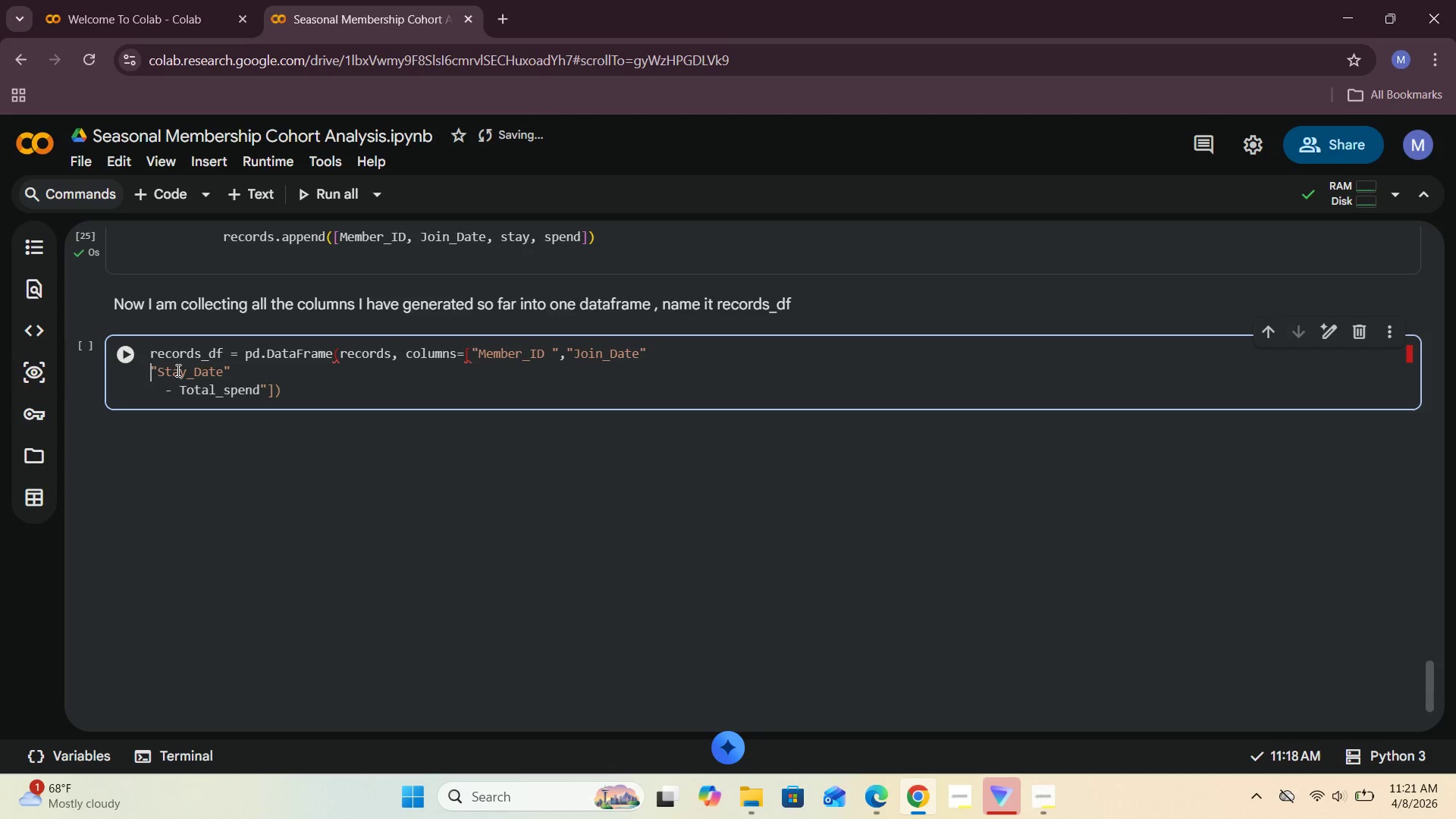 
key(Backspace)
 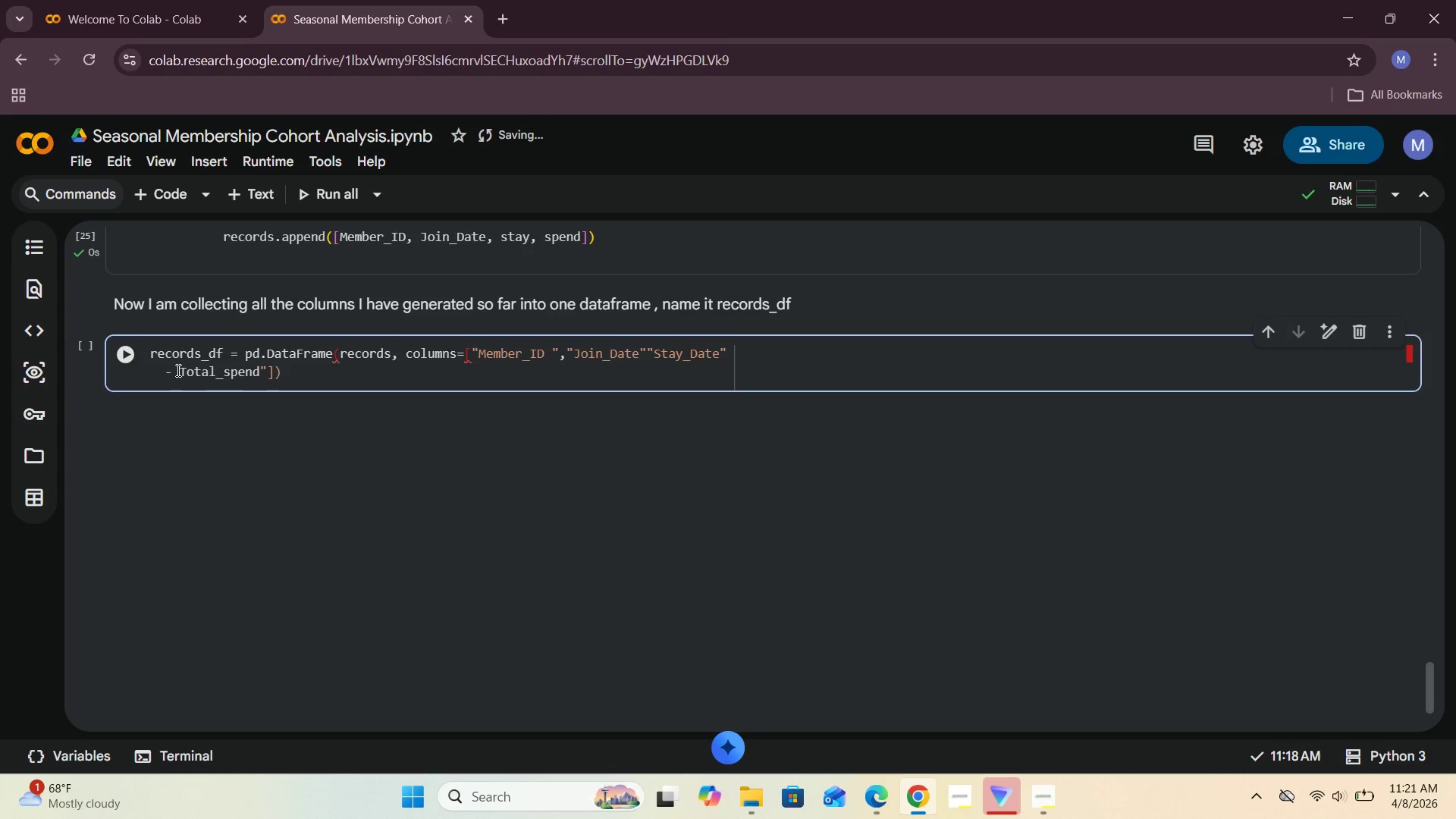 
key(Comma)
 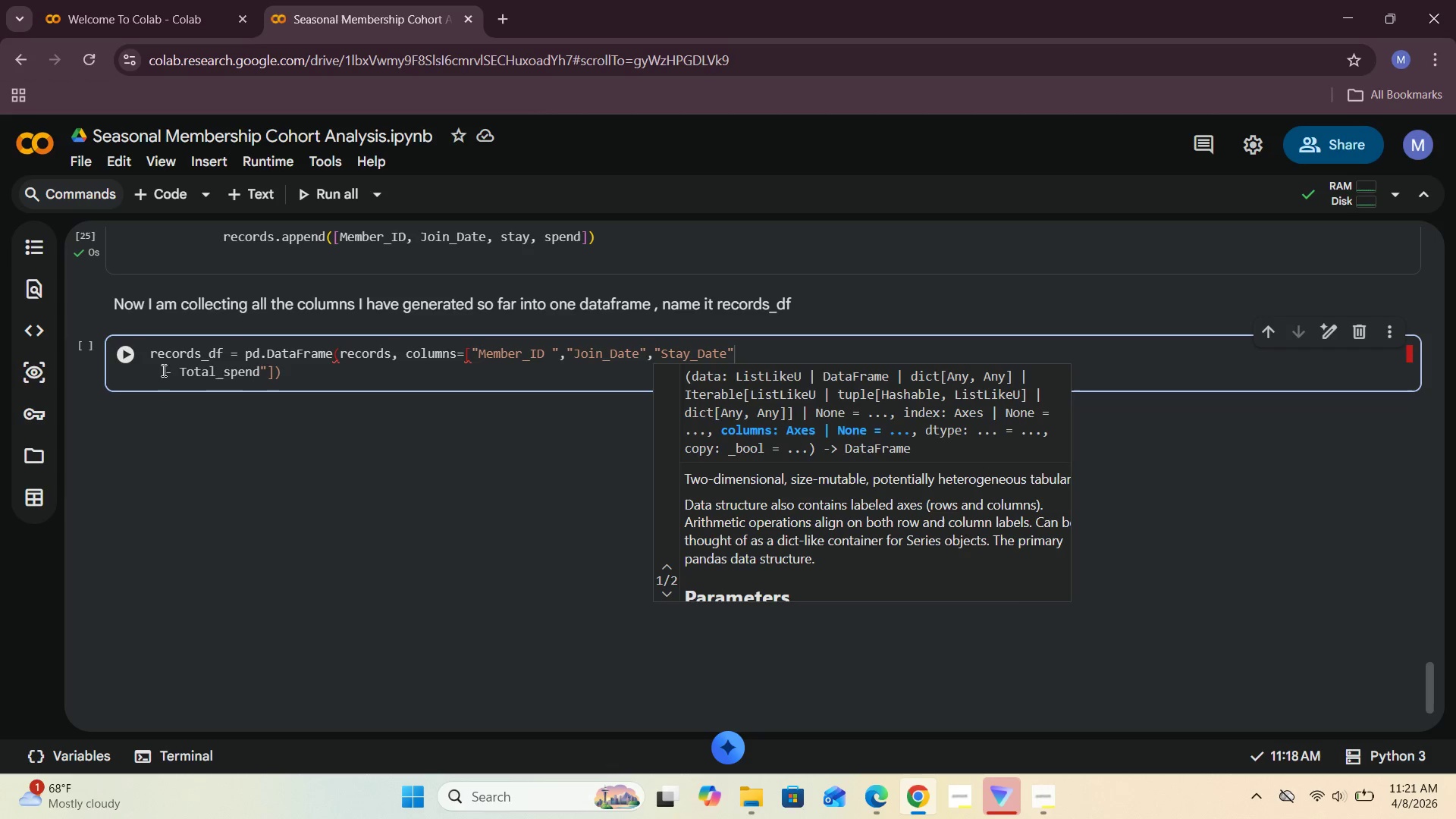 
left_click([177, 372])
 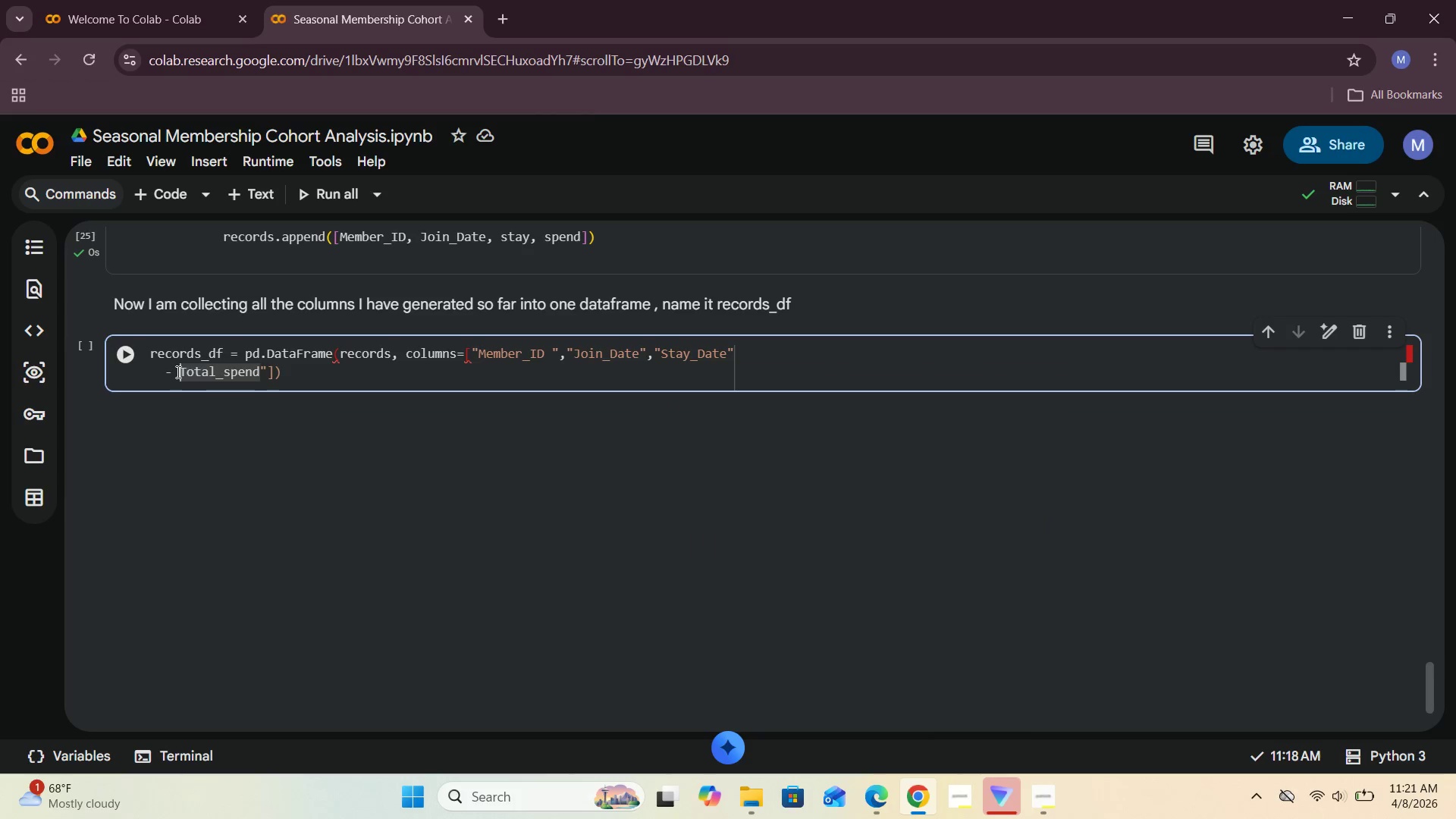 
key(Shift+ShiftRight)
 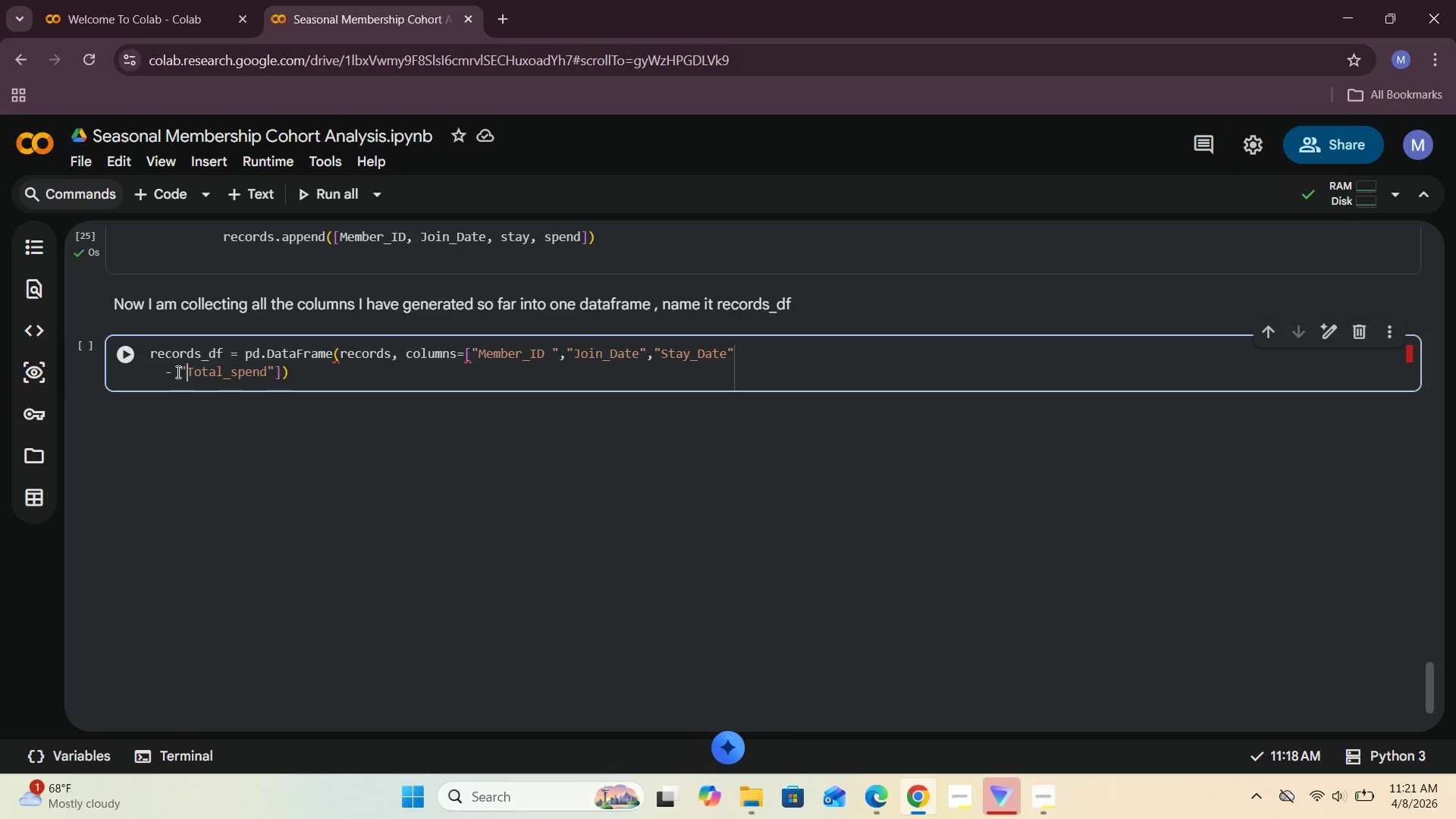 
key(Shift+Quote)
 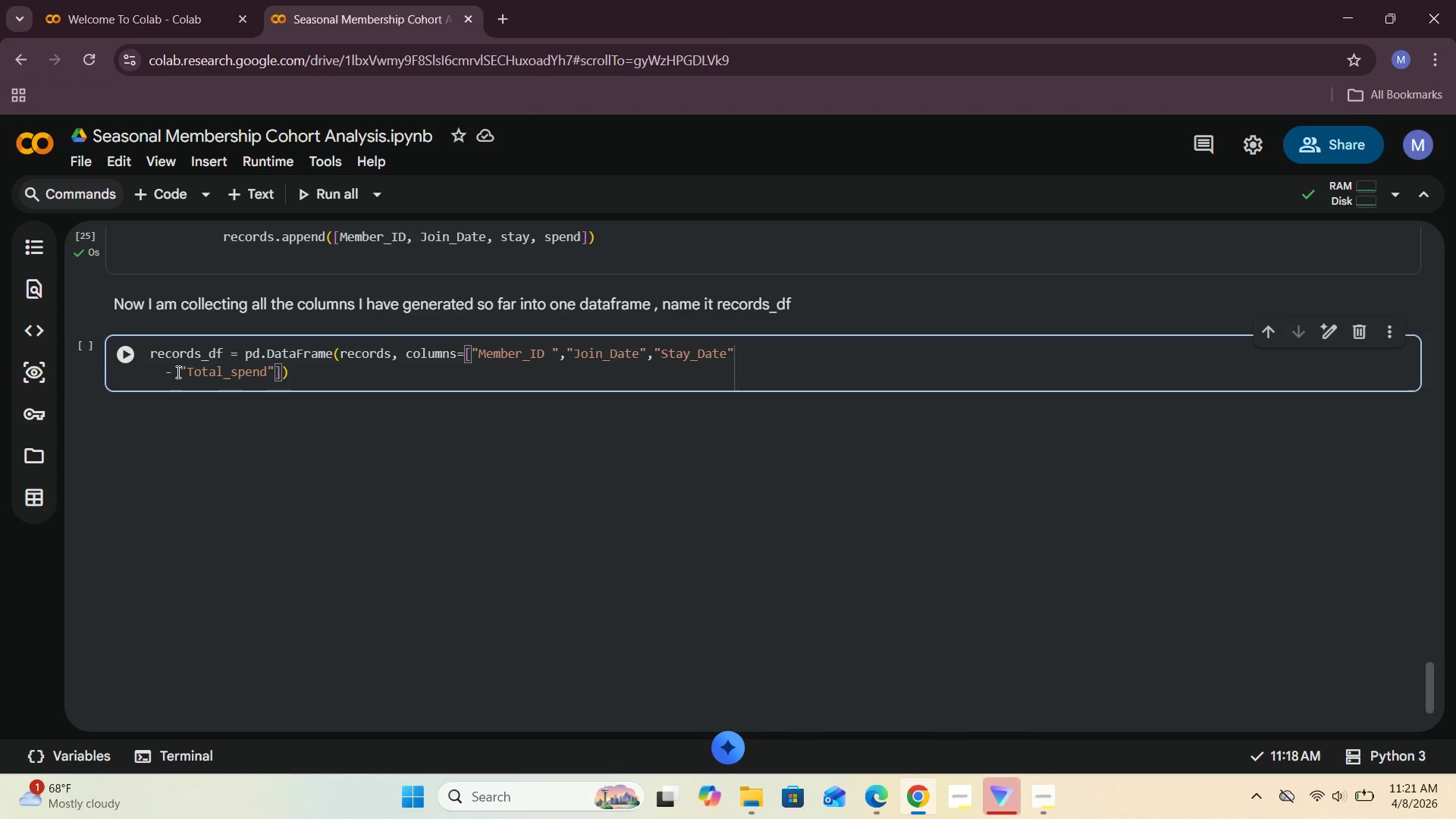 
left_click([177, 372])
 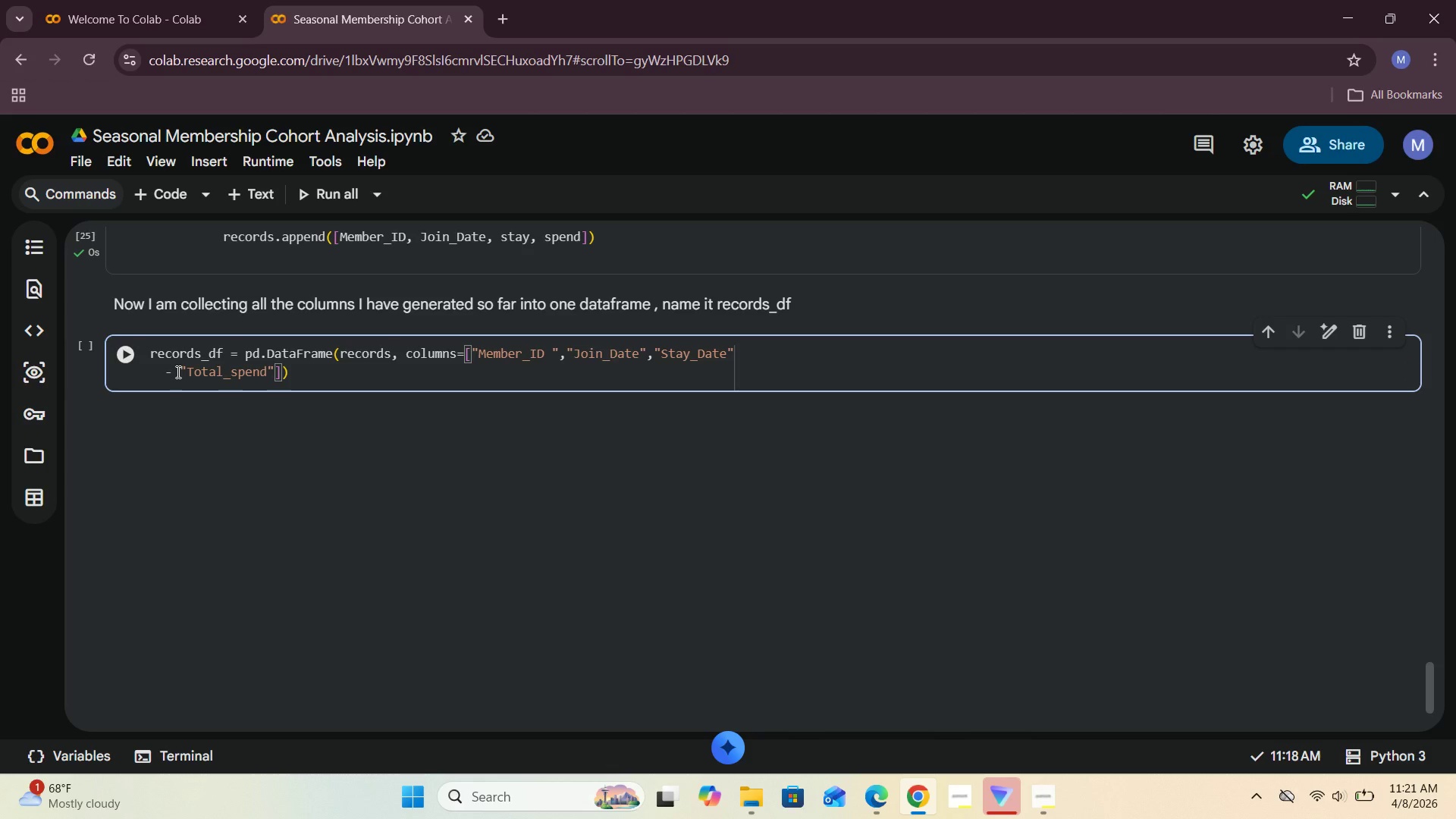 
key(Backspace)
 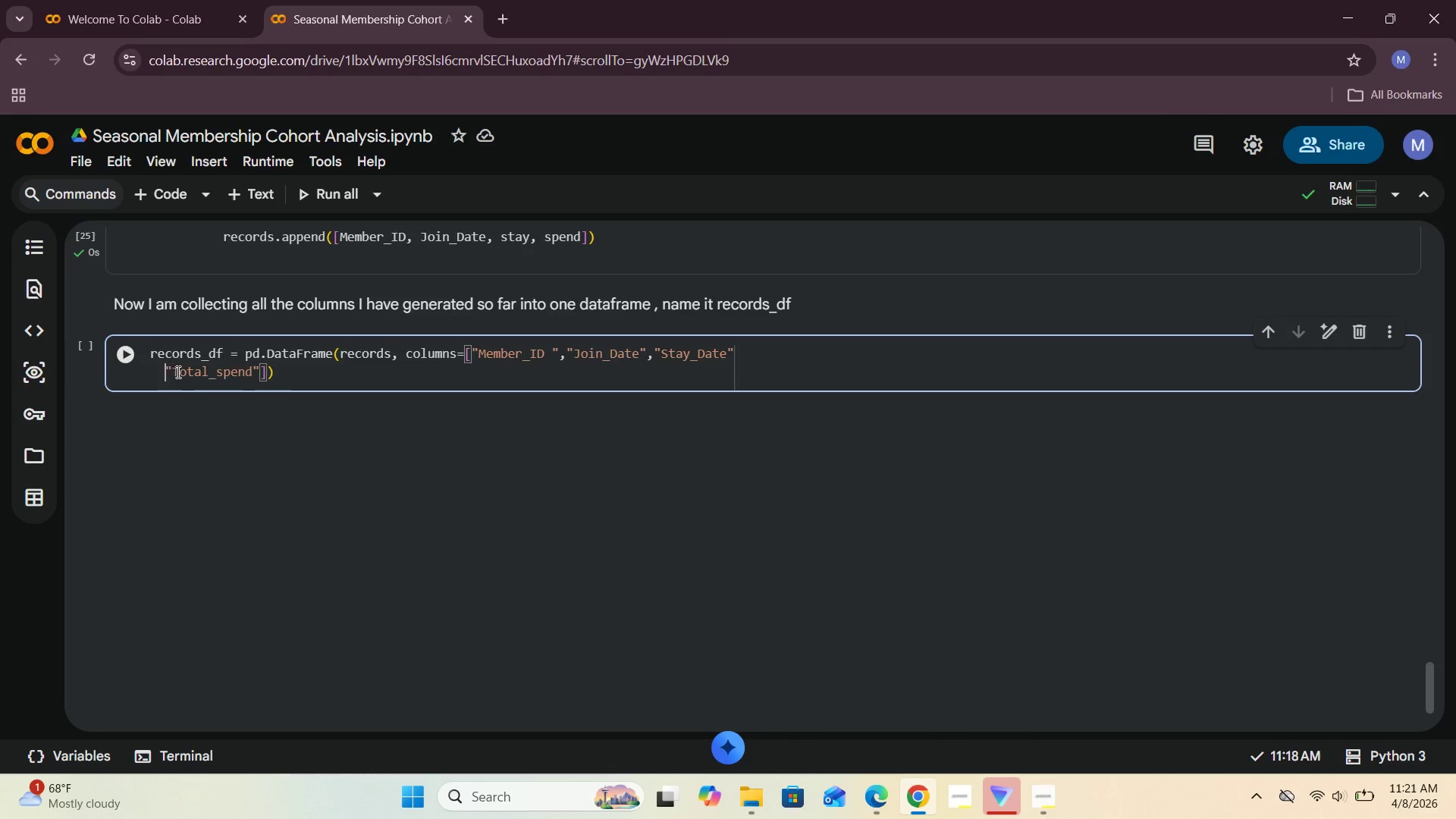 
key(Backspace)
 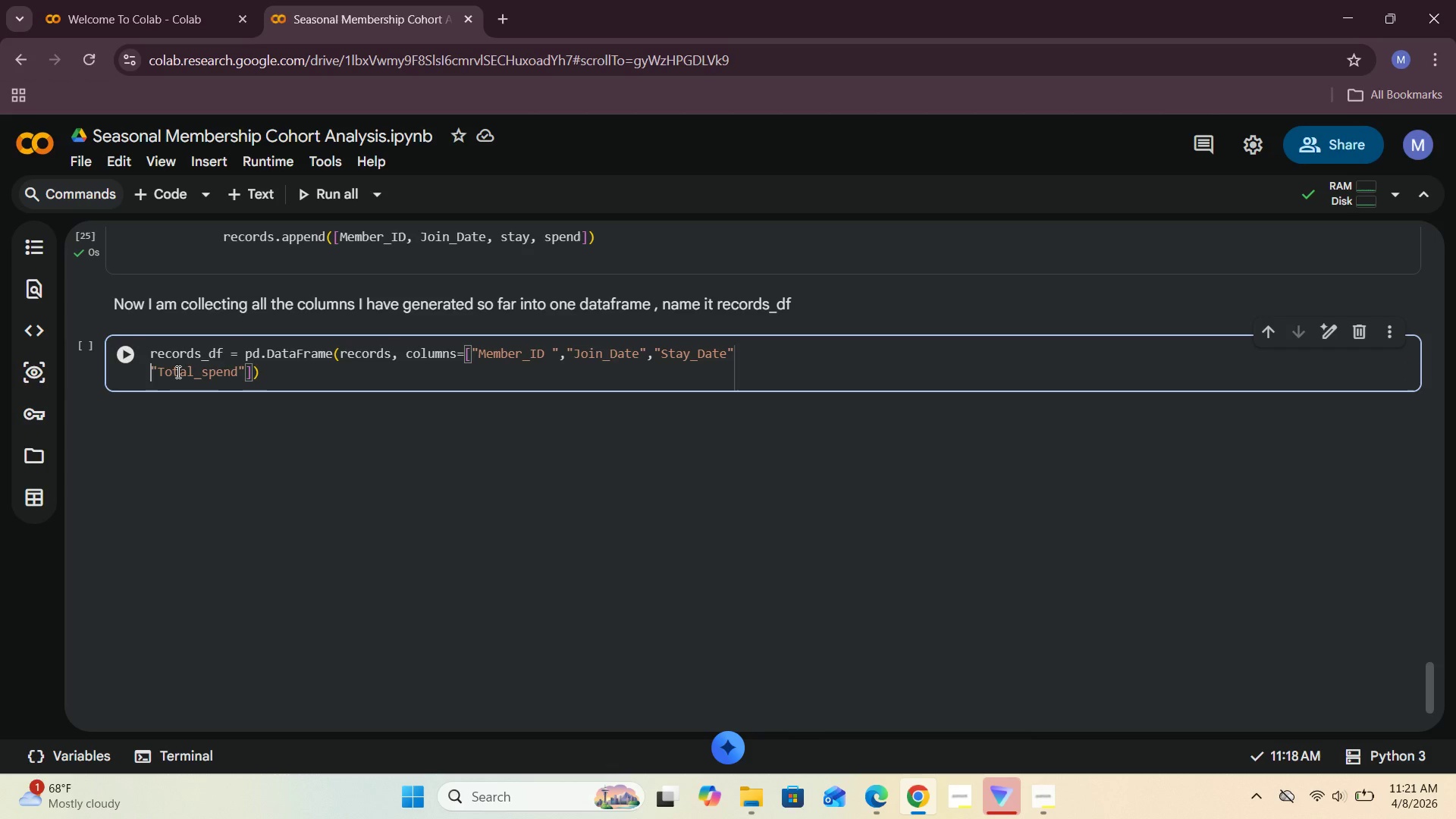 
key(Backspace)
 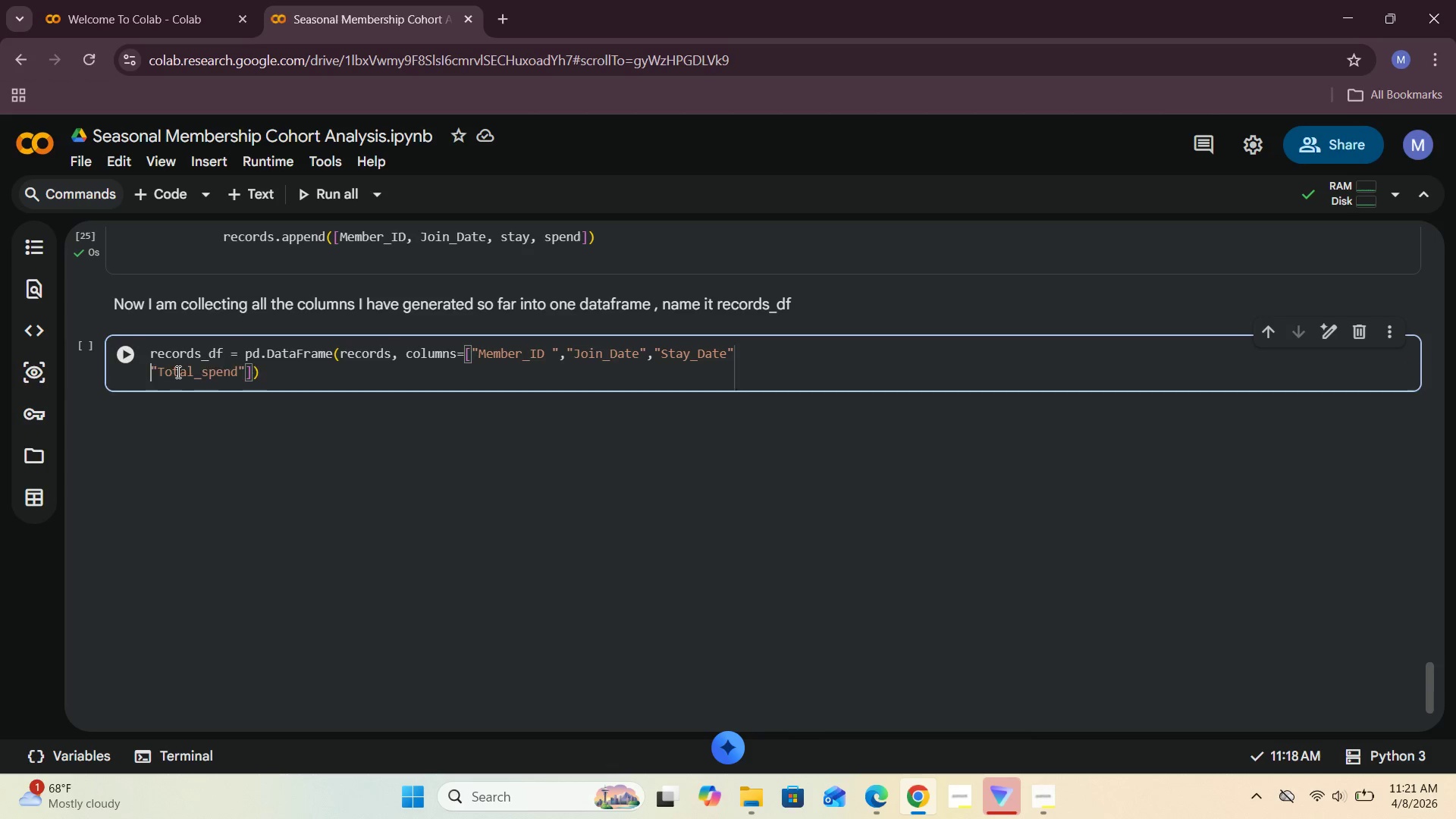 
key(Backspace)
 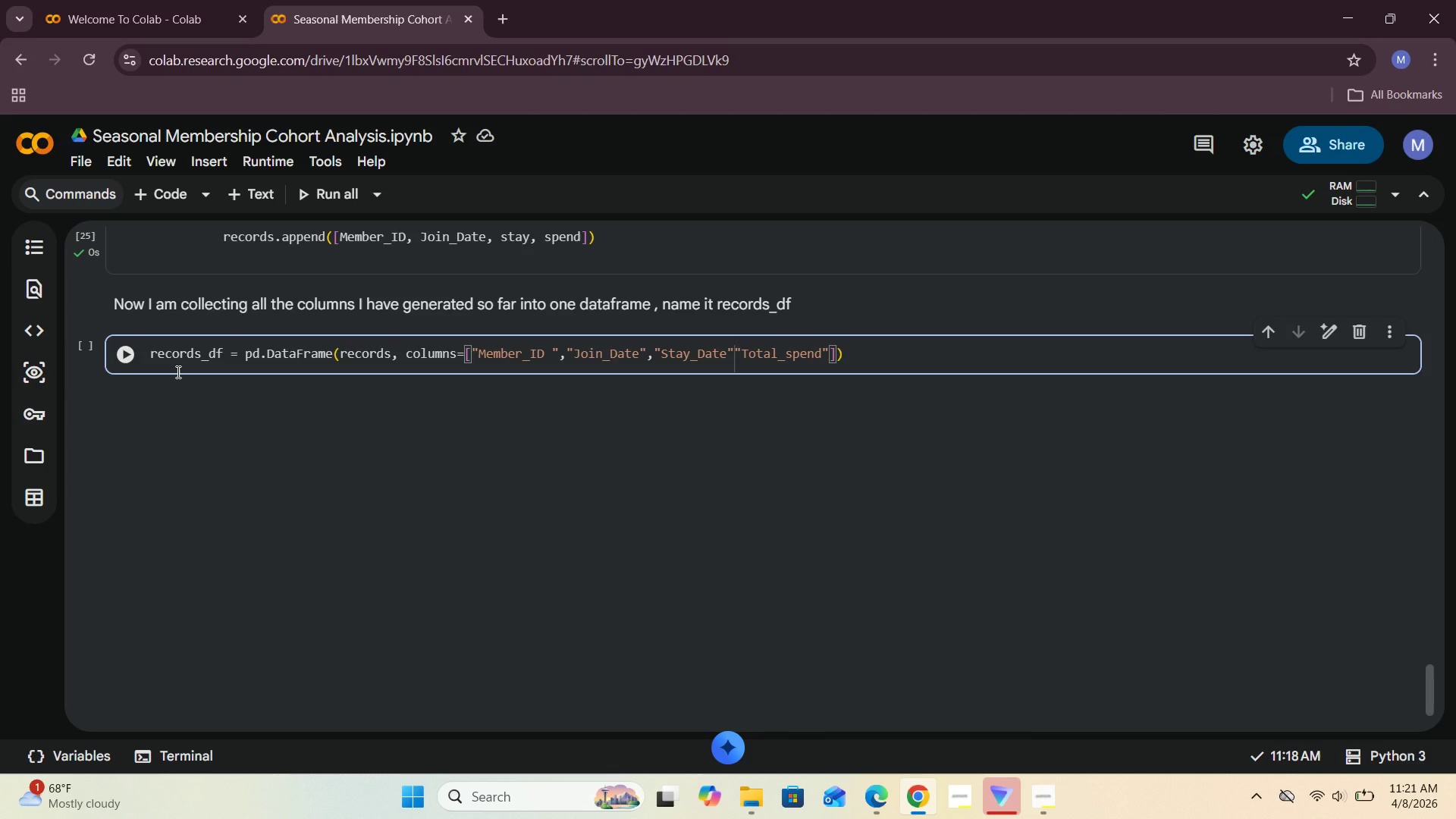 
key(Comma)
 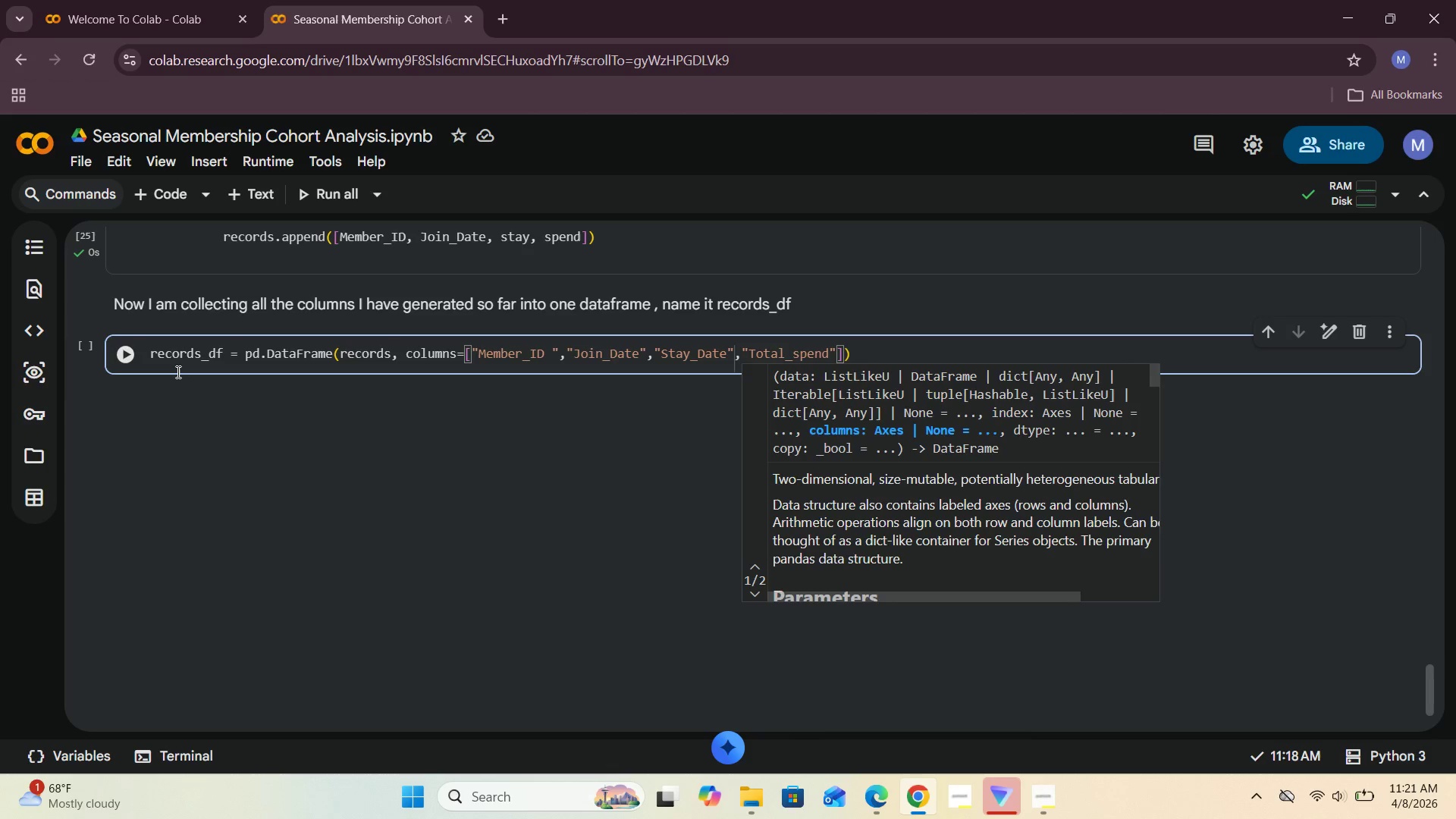 
key(Space)
 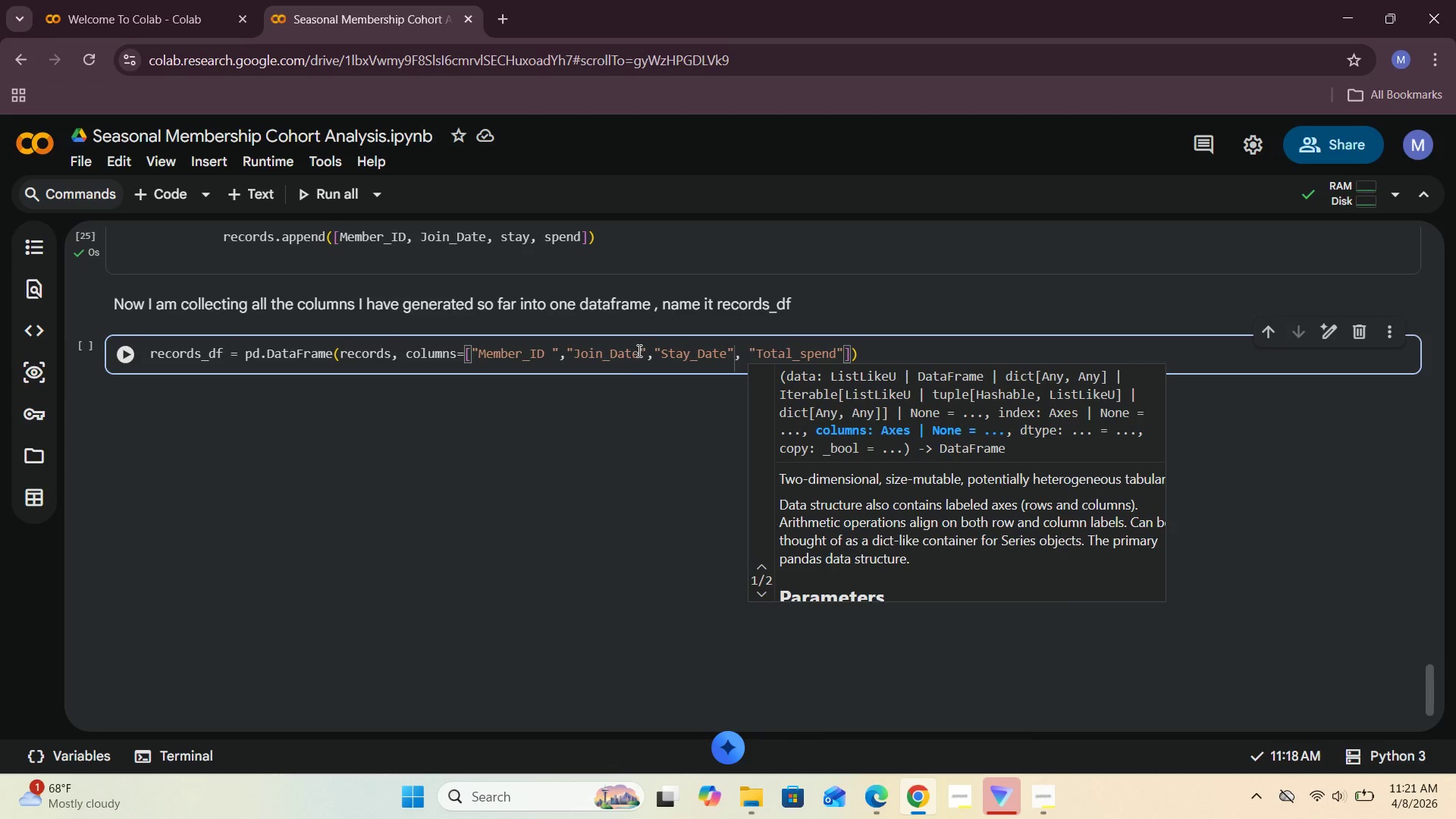 
left_click([653, 355])
 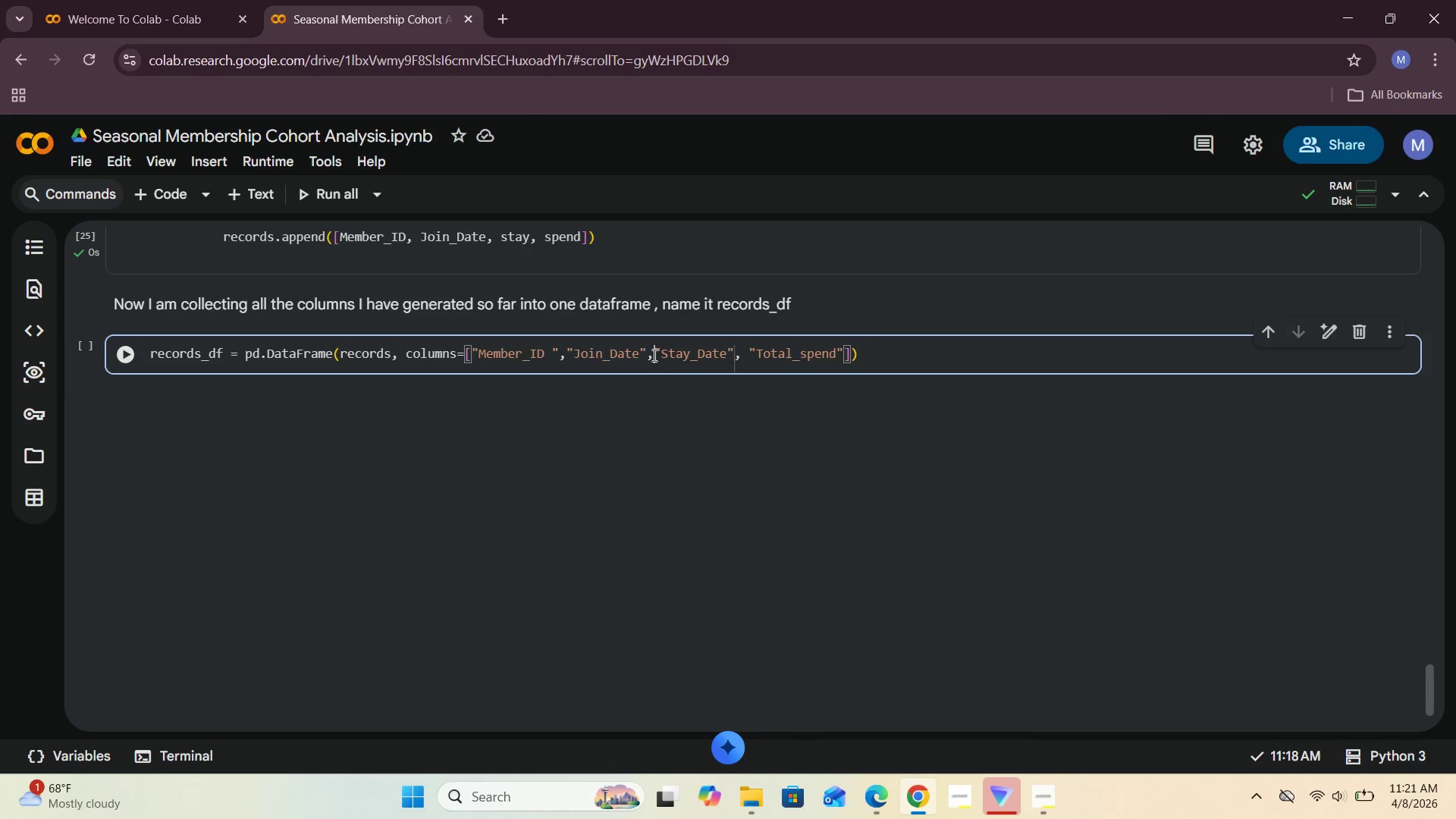 
key(Space)
 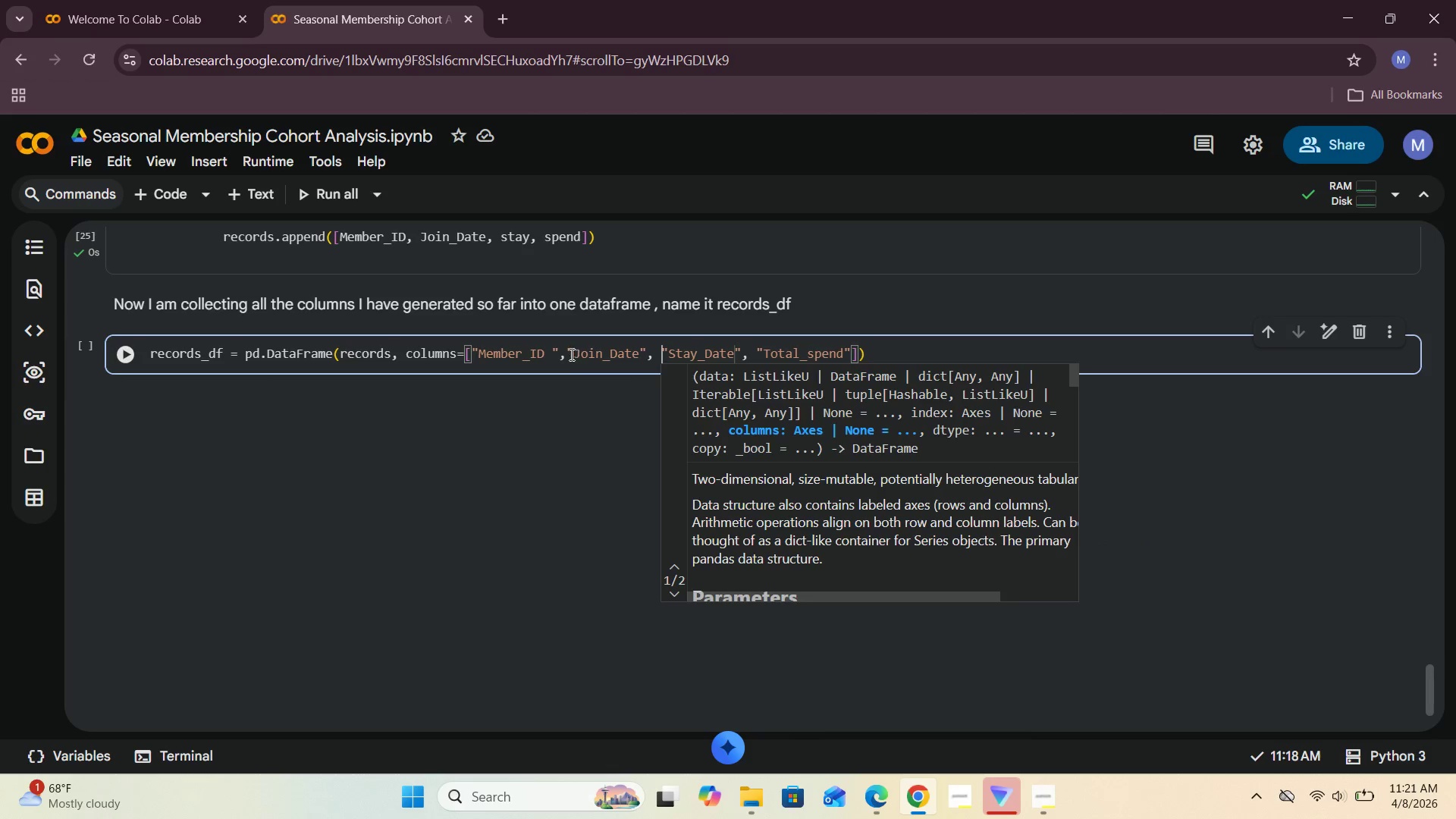 
key(Space)
 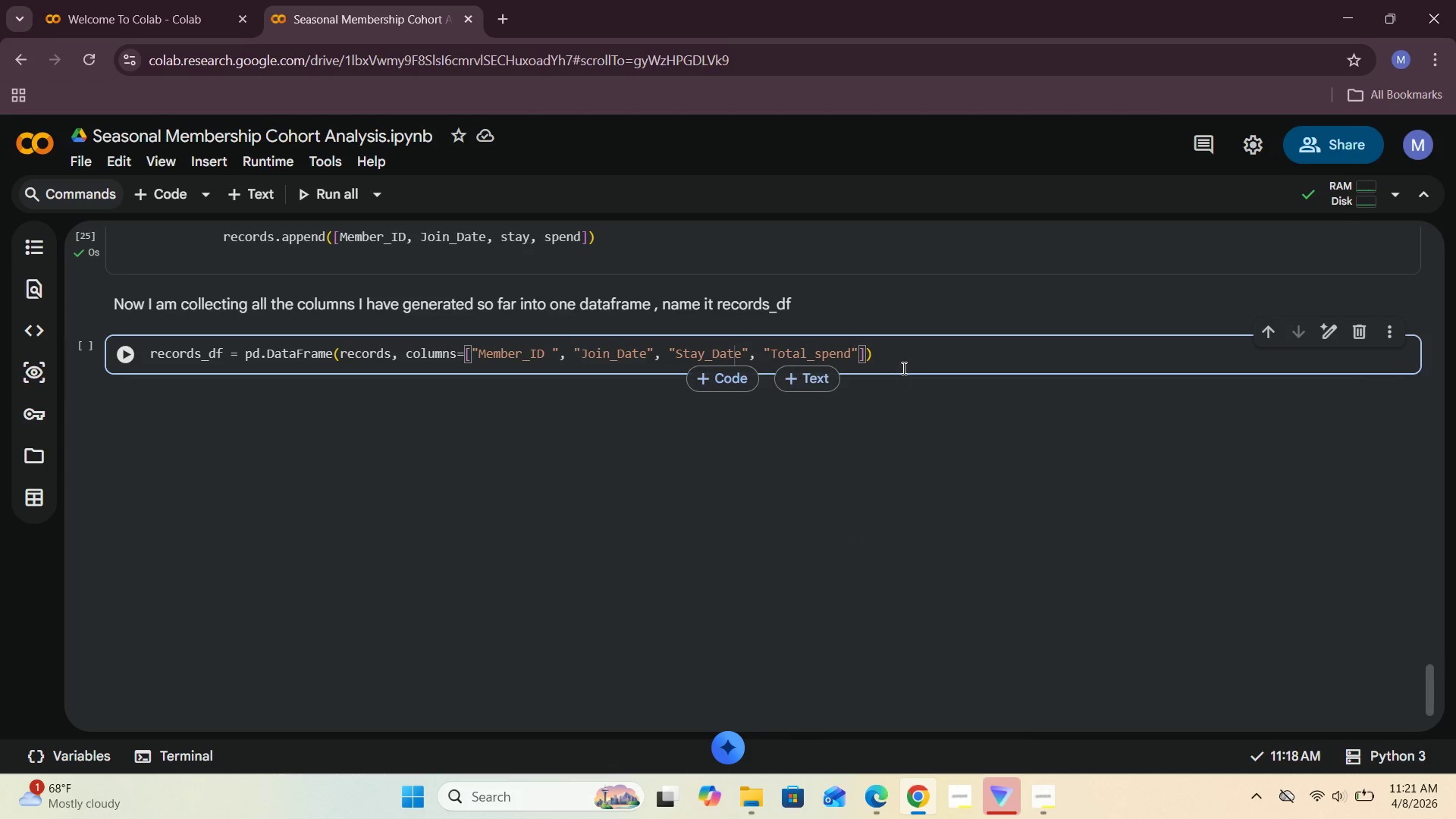 
left_click([893, 348])
 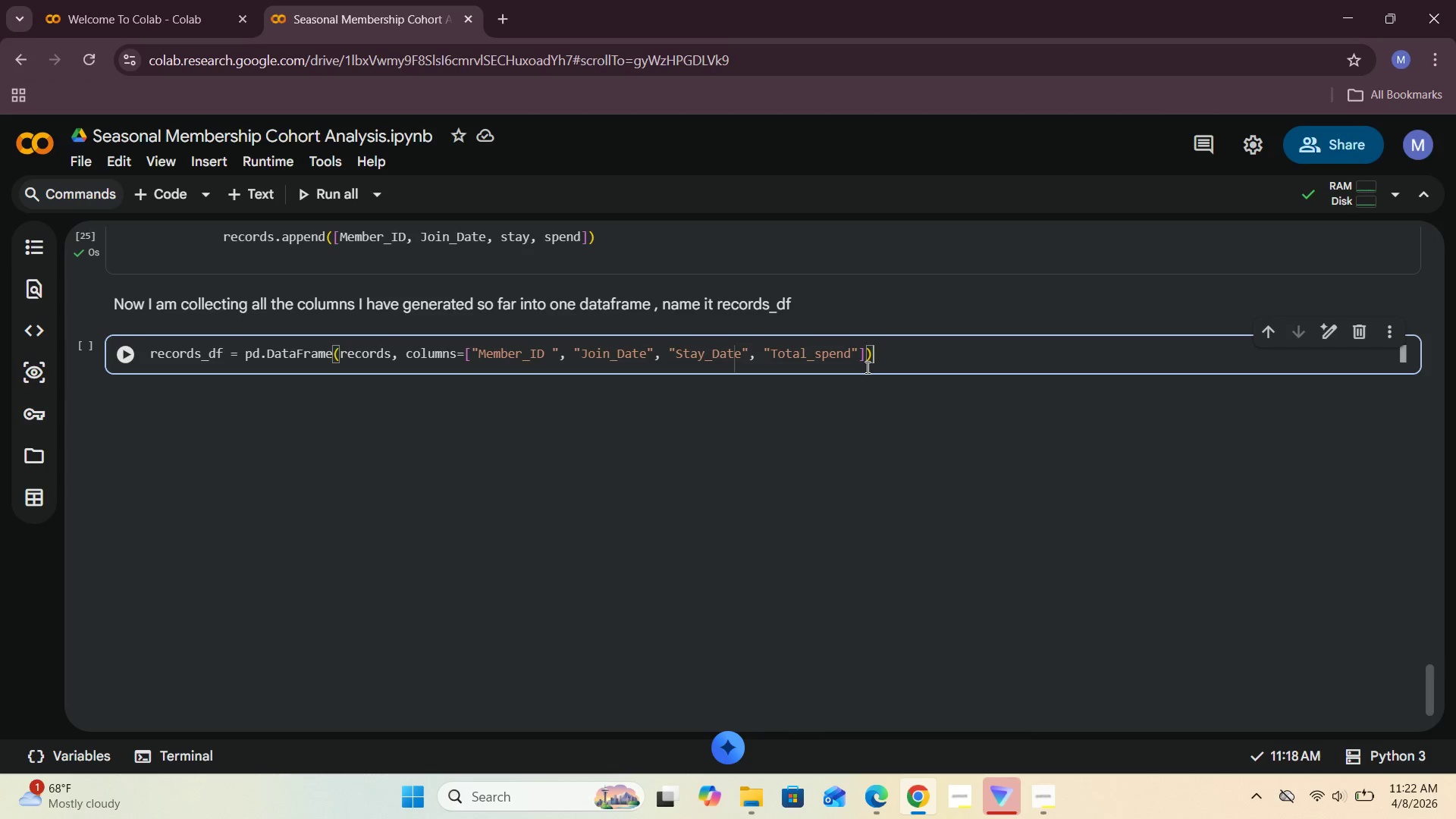 
left_click([864, 367])
 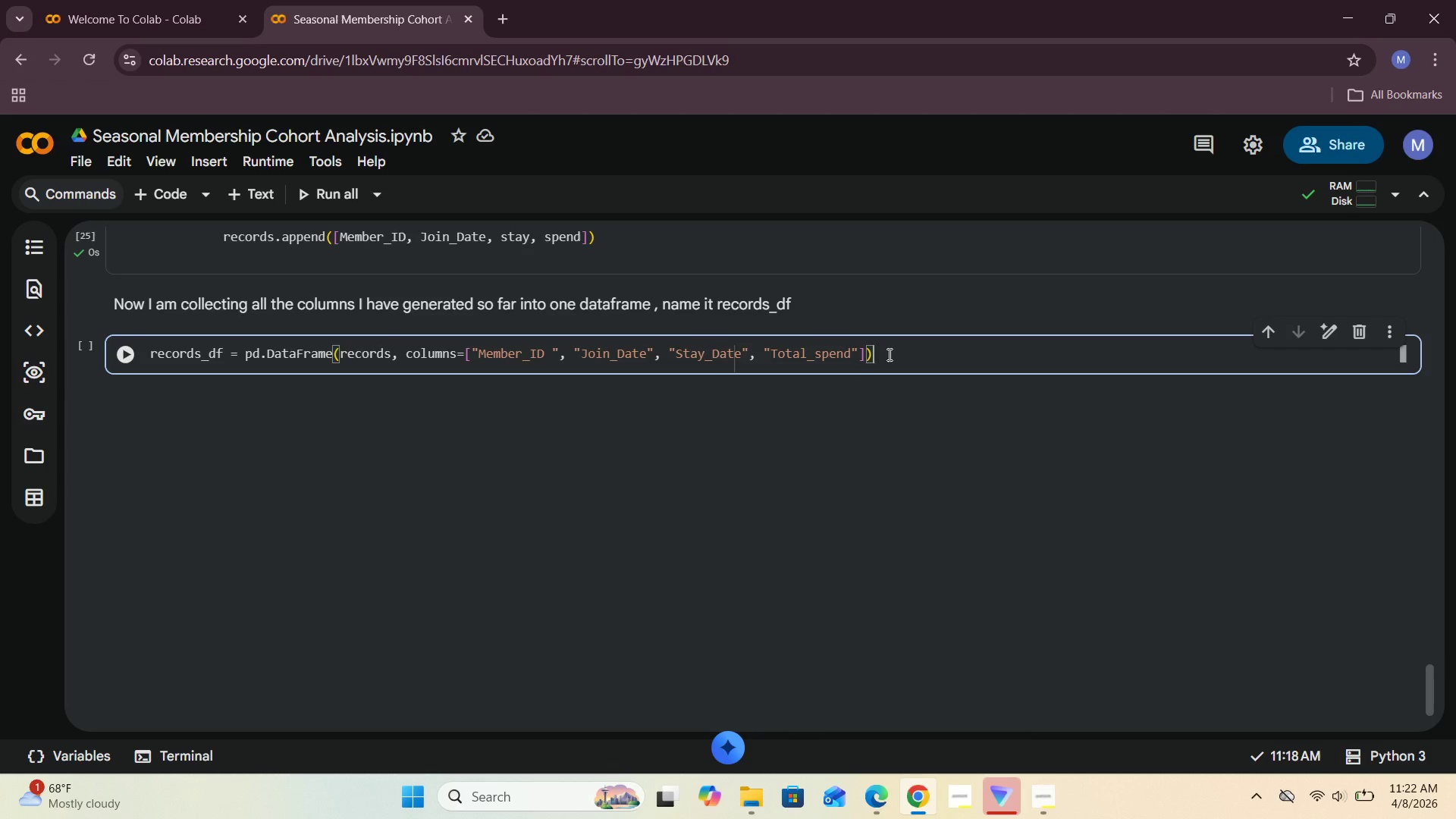 
key(Enter)
 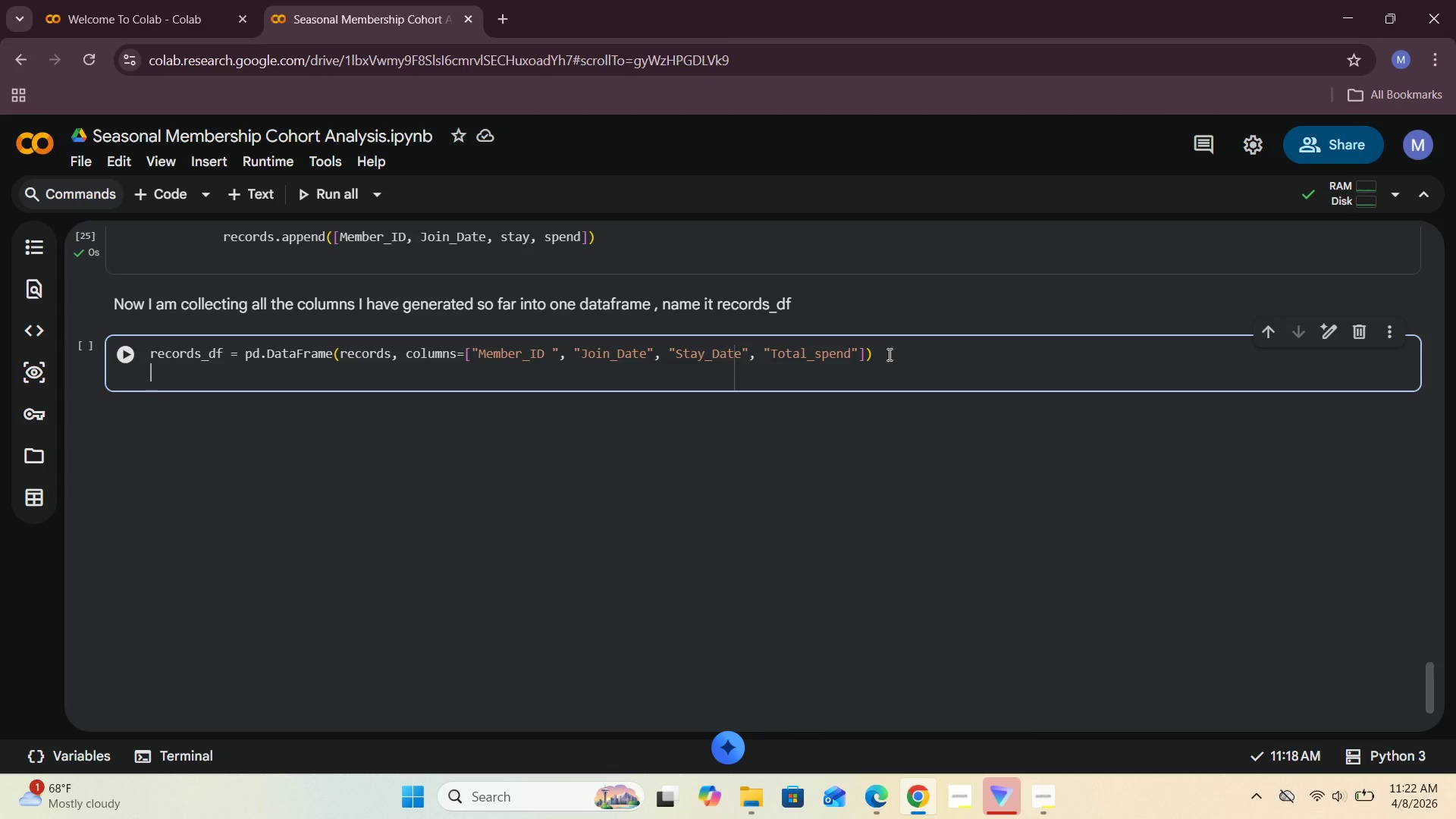 
type(records)
key(Backspace)
key(Backspace)
key(Backspace)
key(Backspace)
key(Backspace)
key(Backspace)
 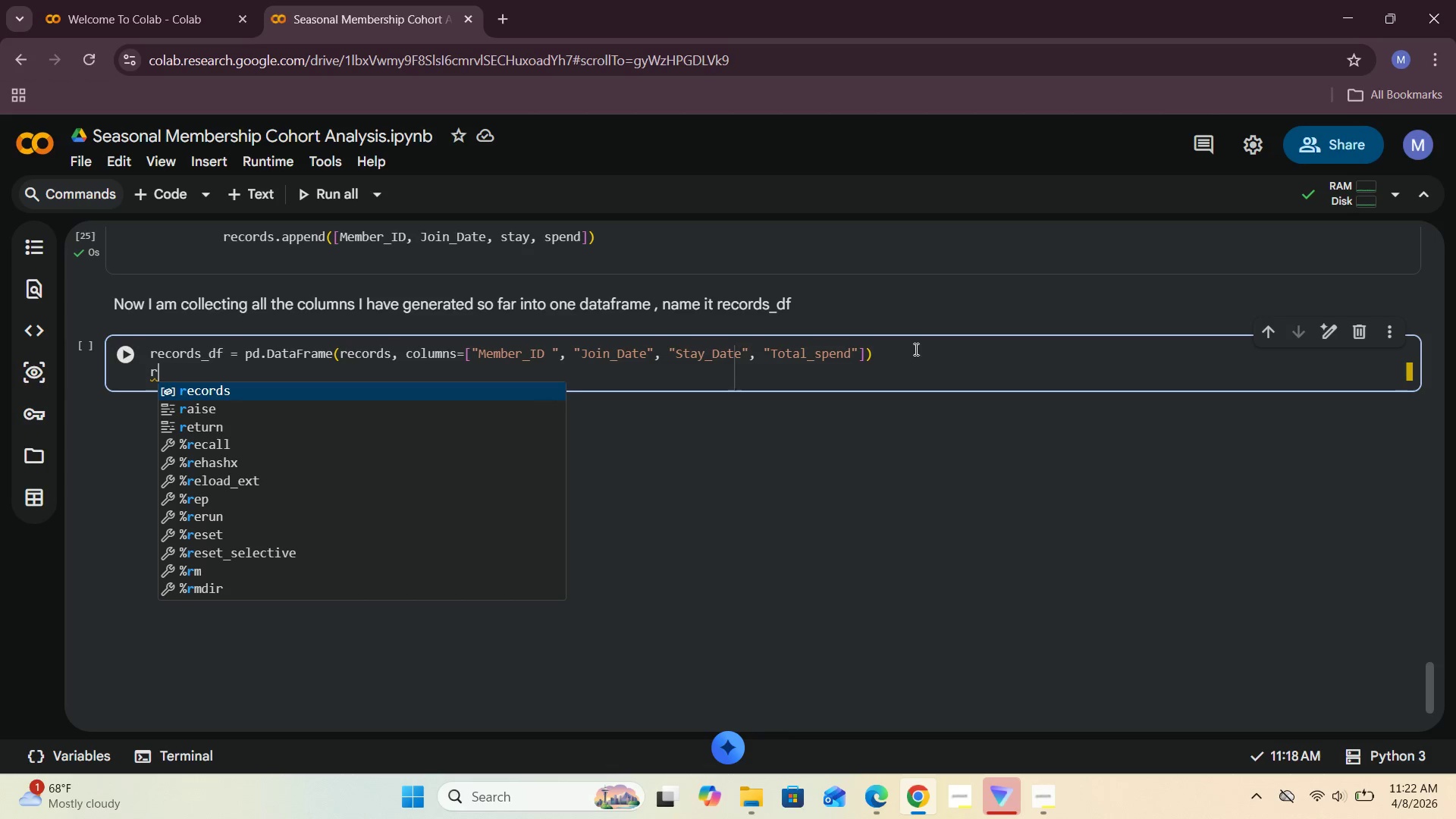 
key(Backspace)
 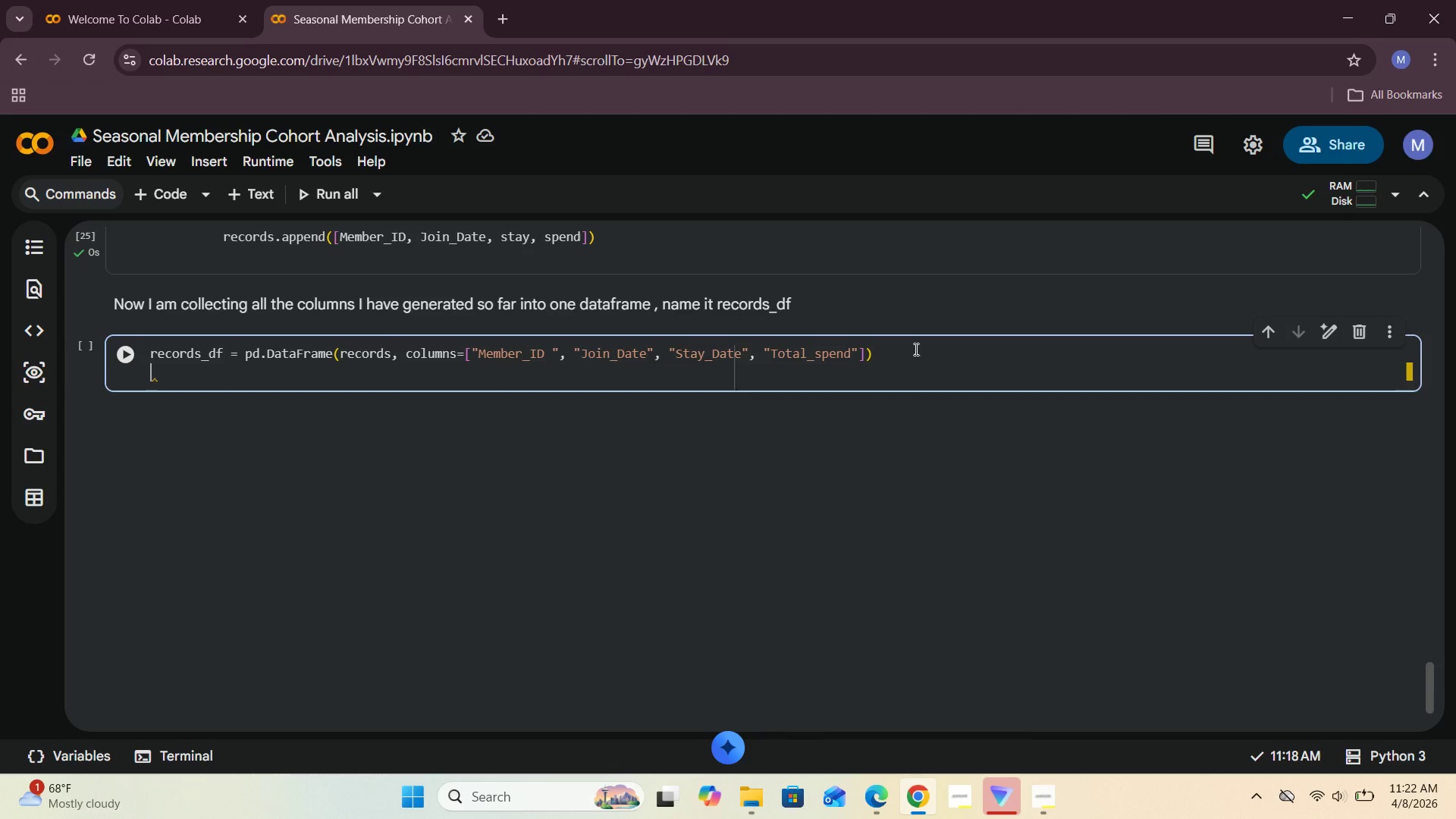 
key(Backspace)
 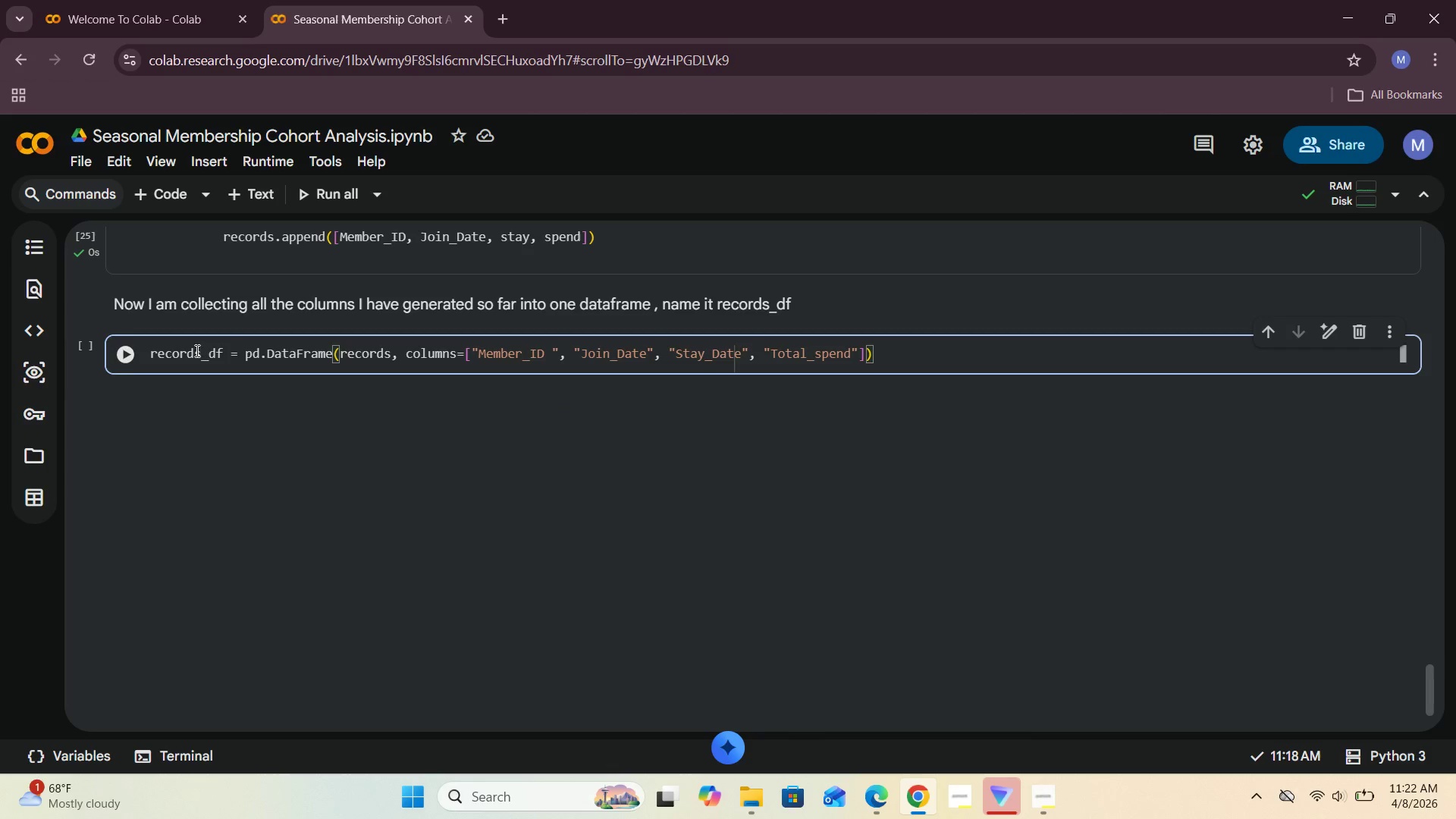 
left_click([121, 353])
 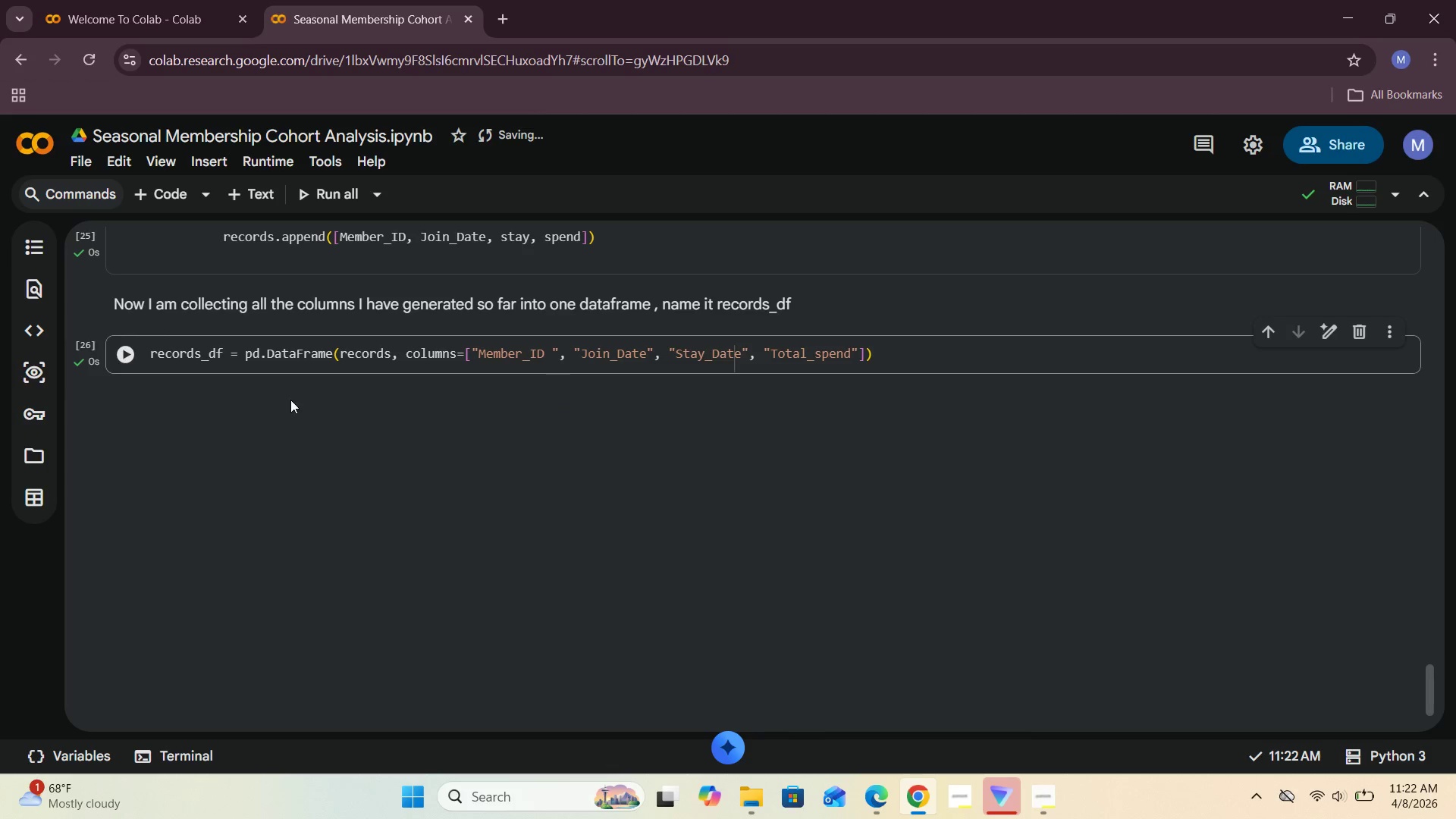 
left_click([264, 358])
 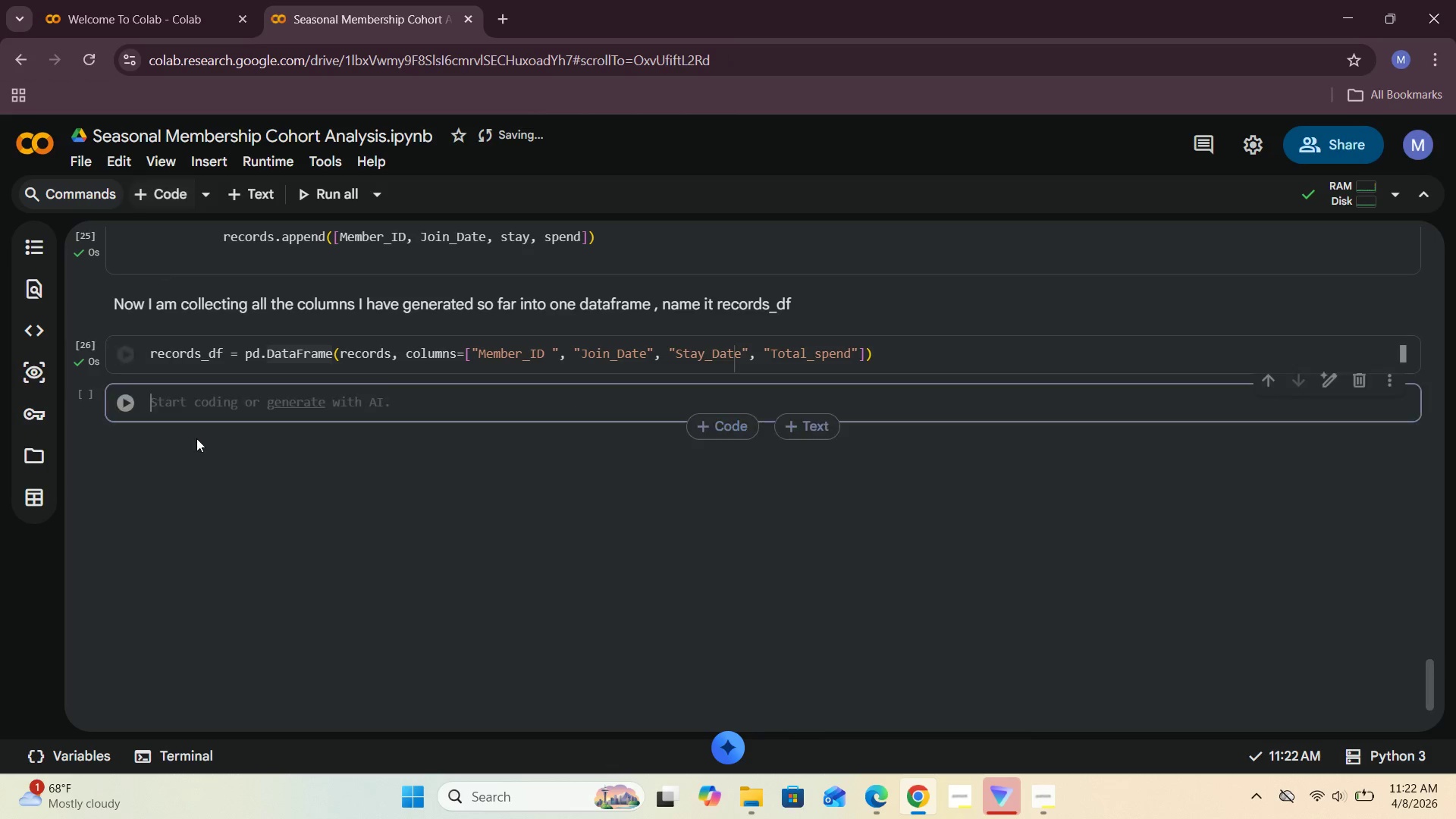 
left_click([193, 409])
 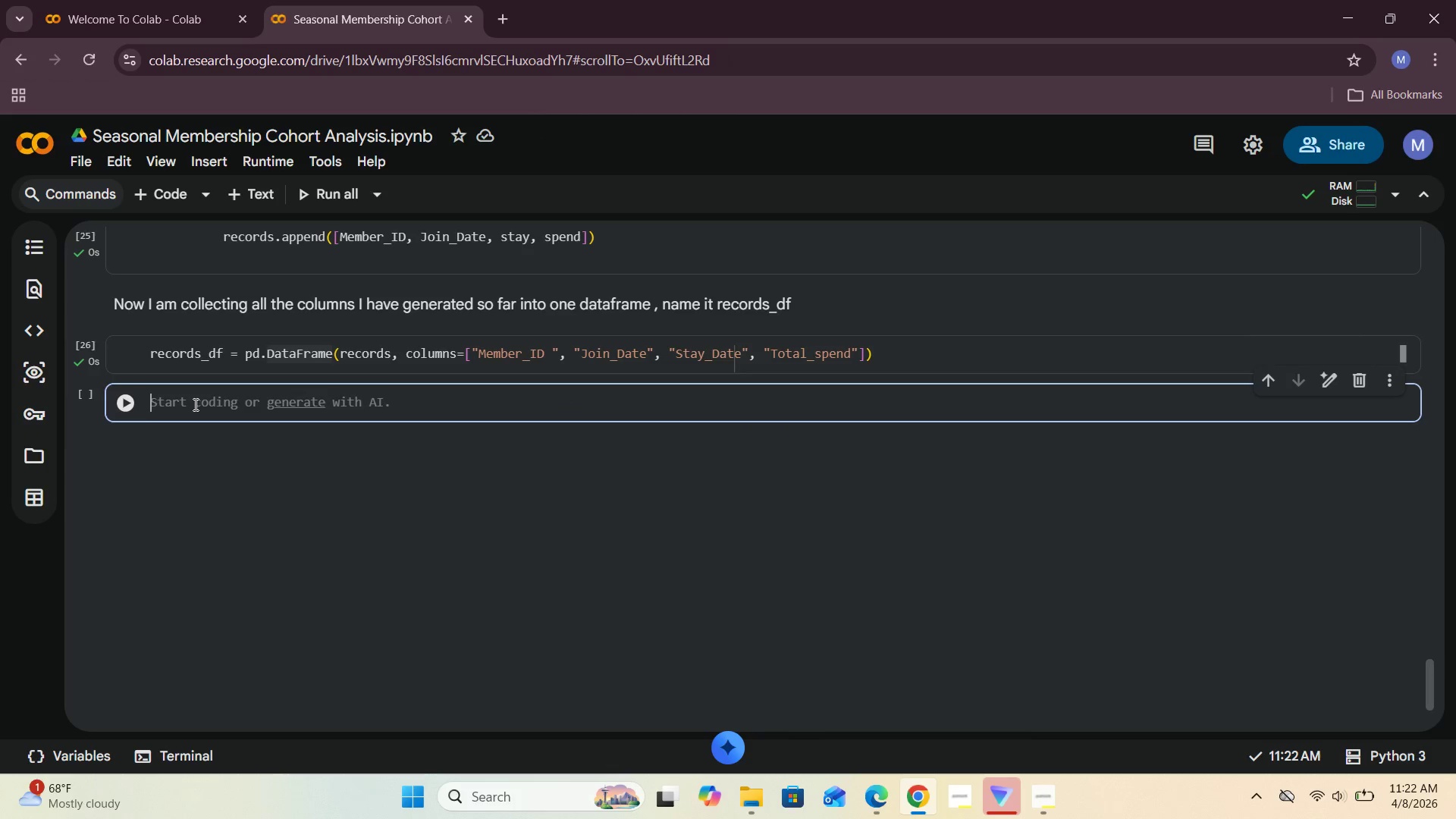 
type(records_df)
 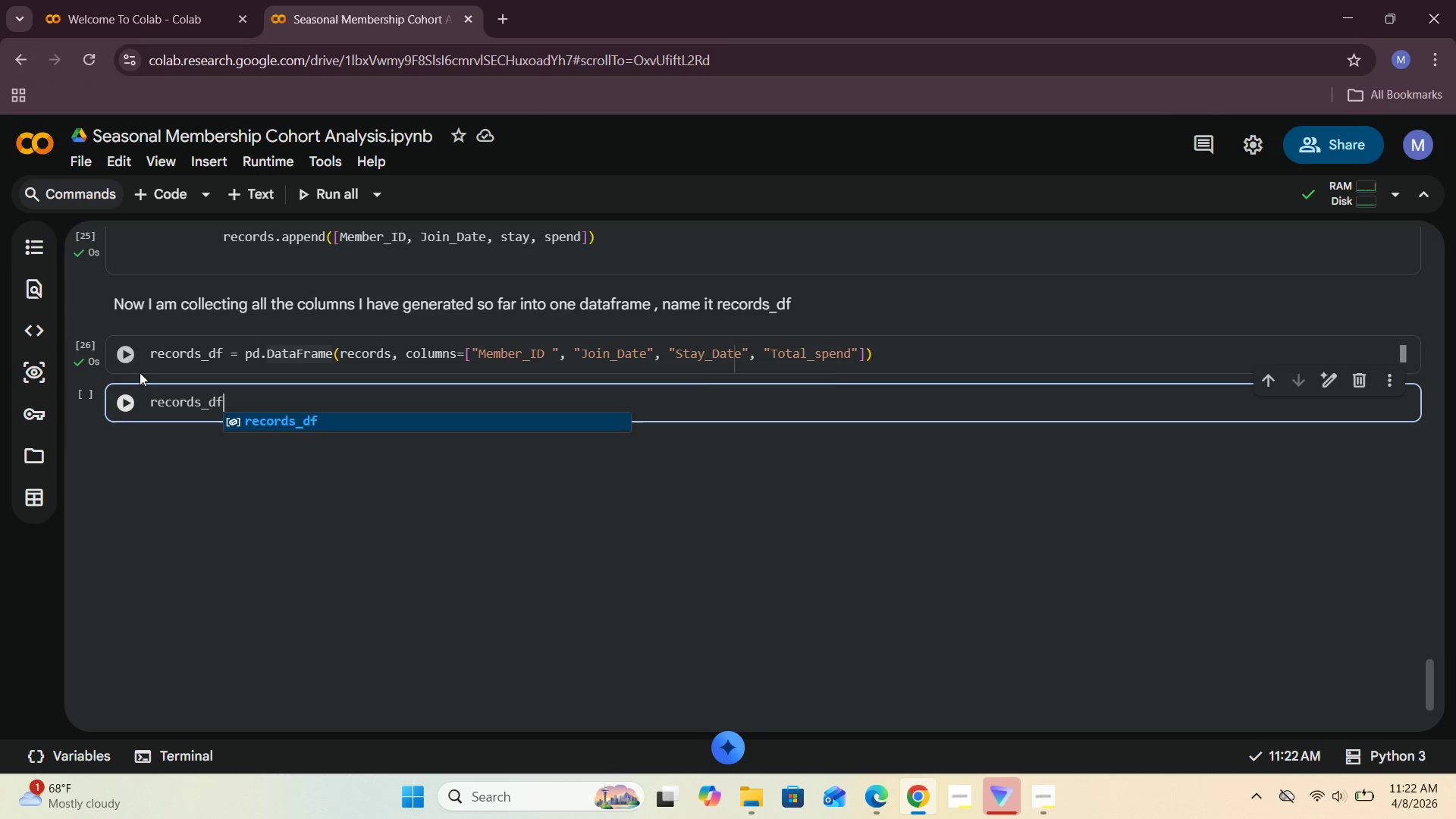 
left_click([119, 403])
 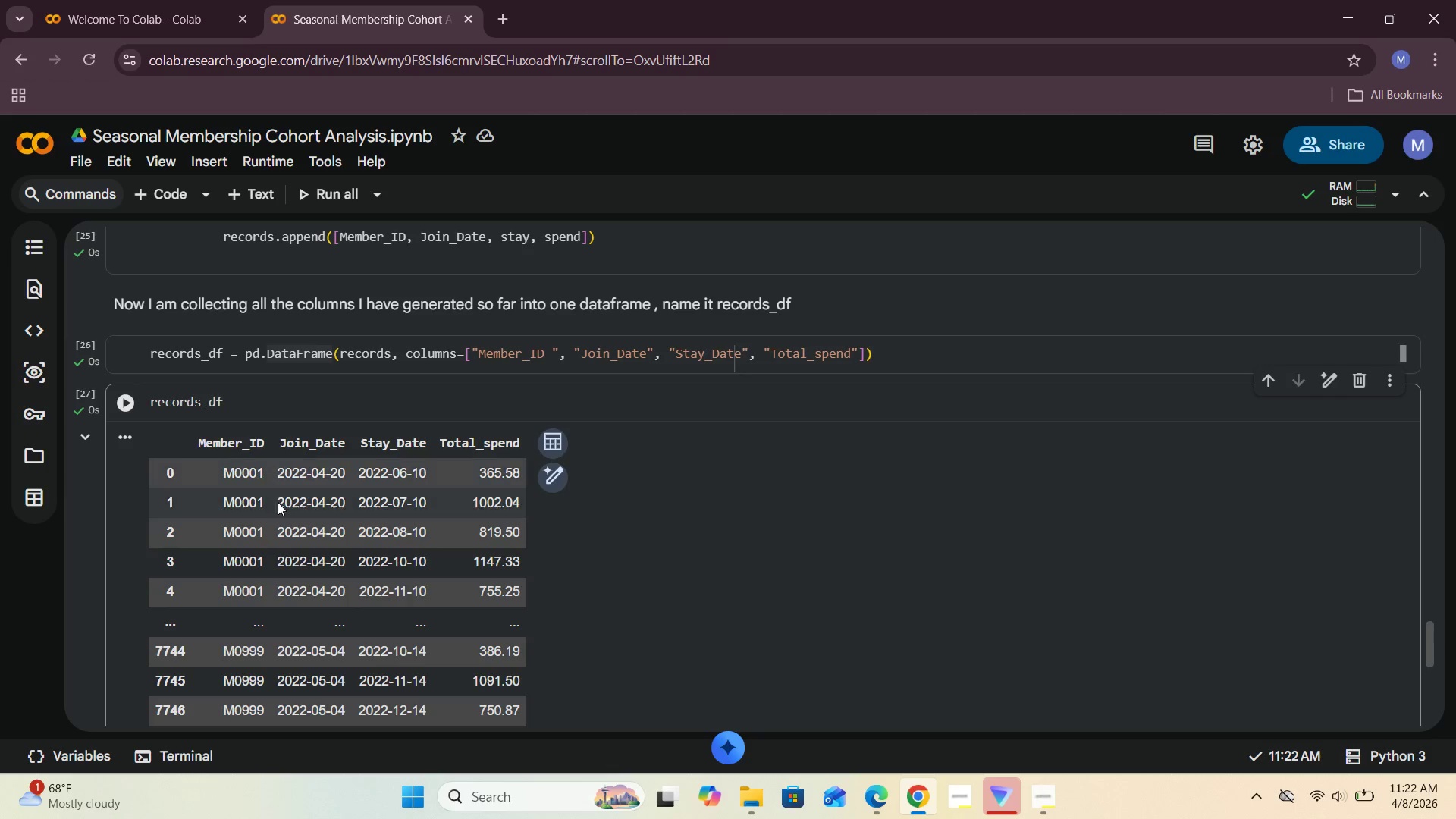 
scroll: coordinate [281, 496], scroll_direction: down, amount: 1.0
 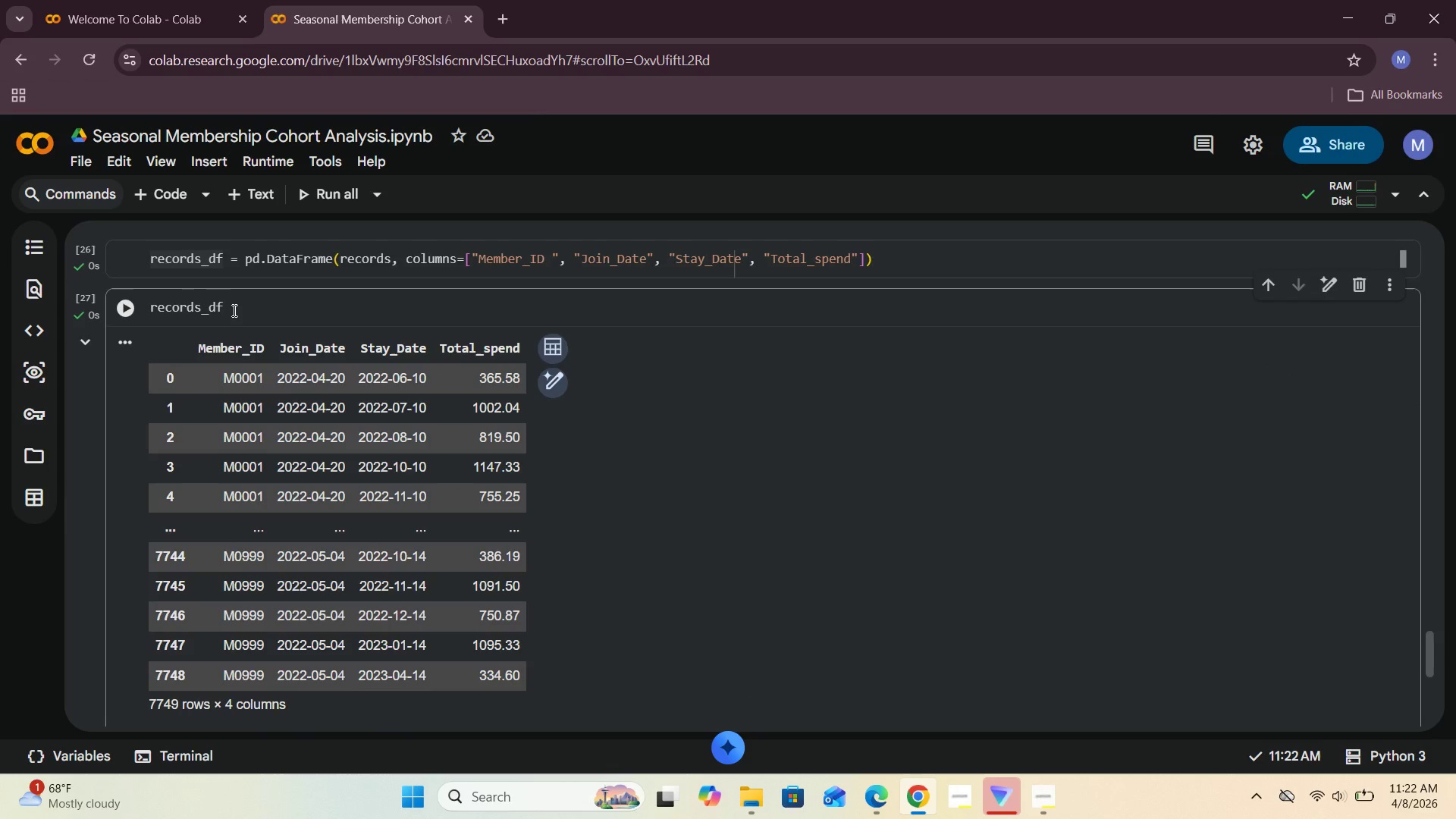 
left_click([233, 310])
 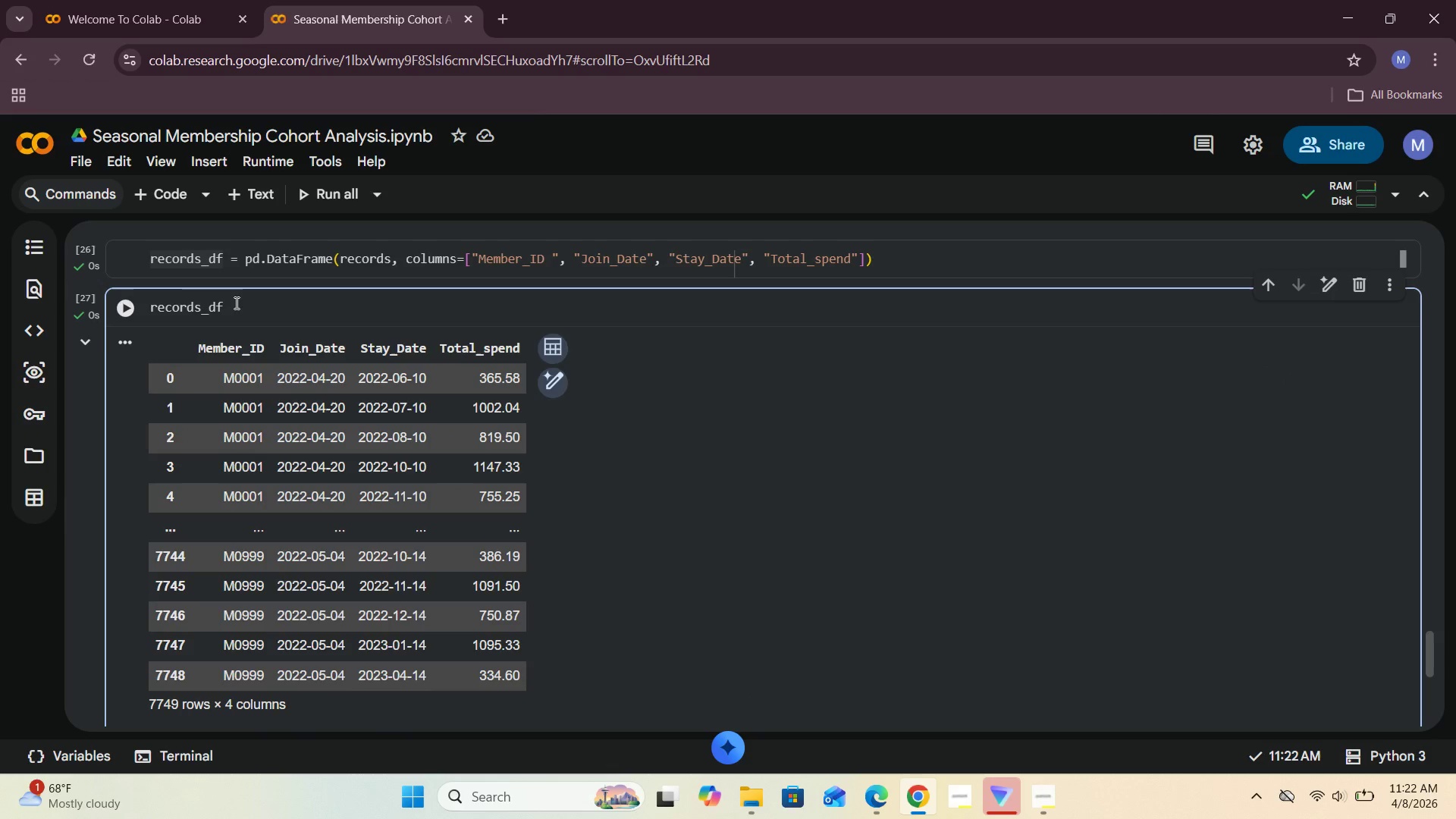 
type(.head()
 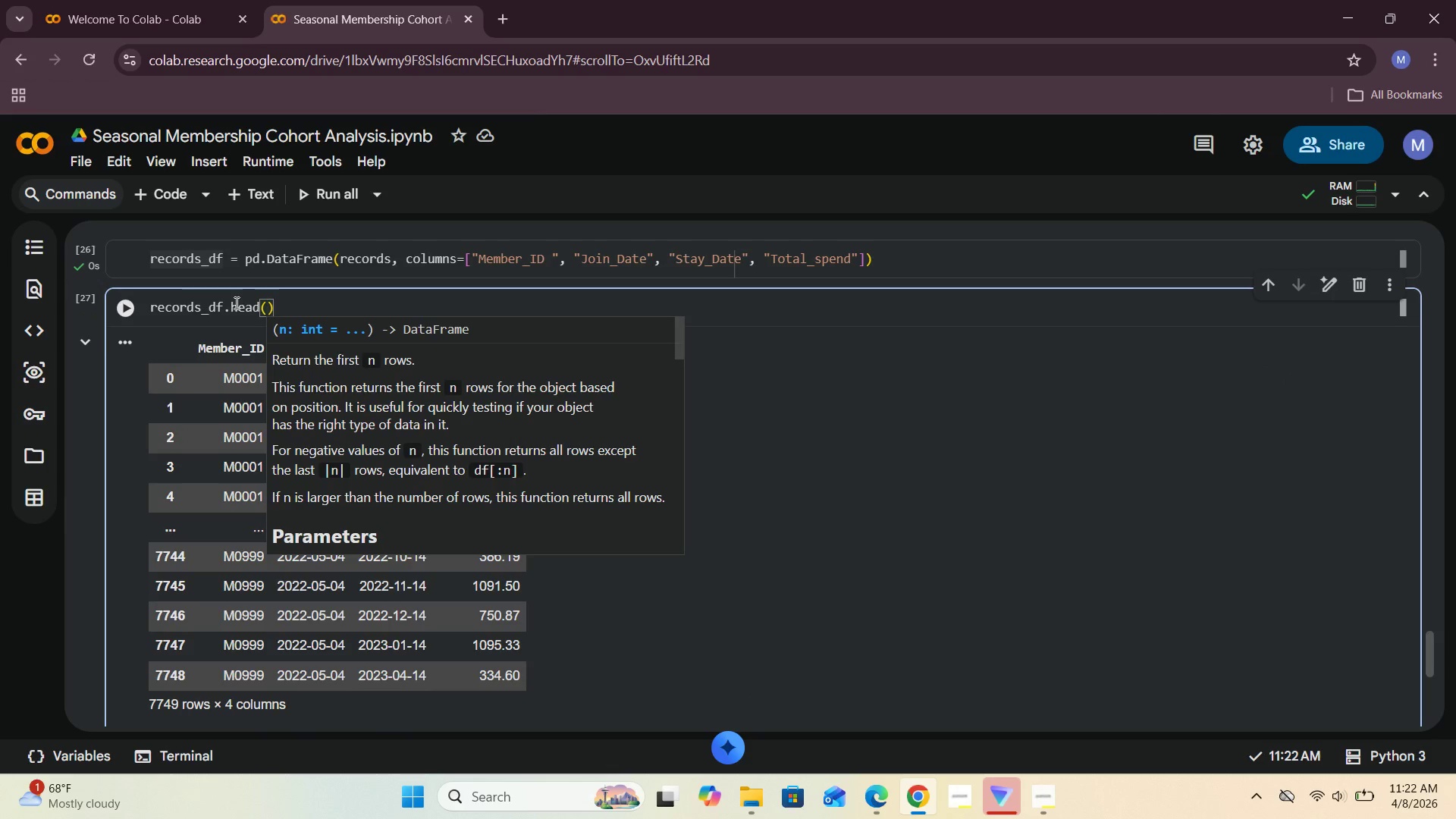 
left_click([126, 313])
 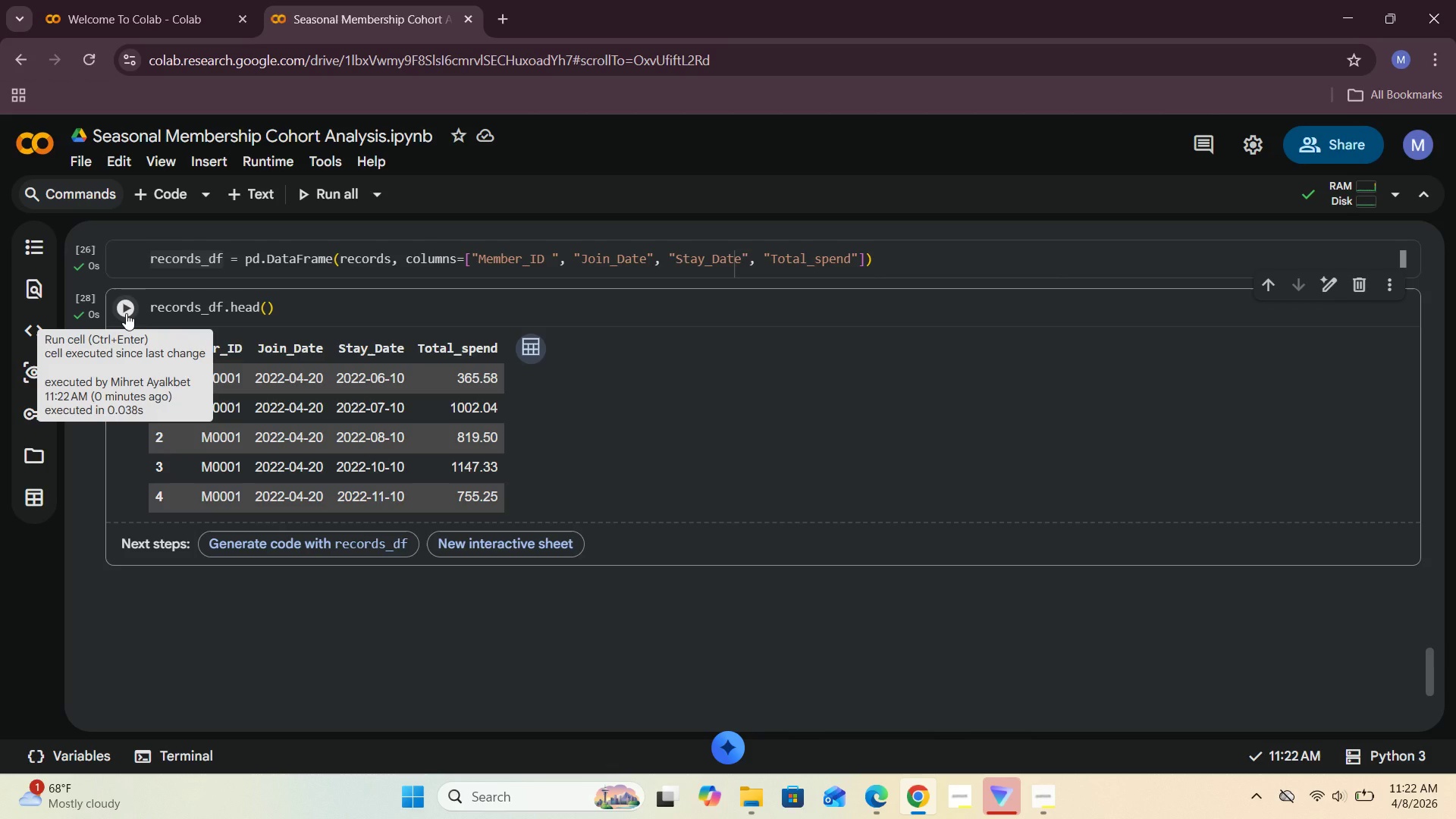 
wait(9.49)
 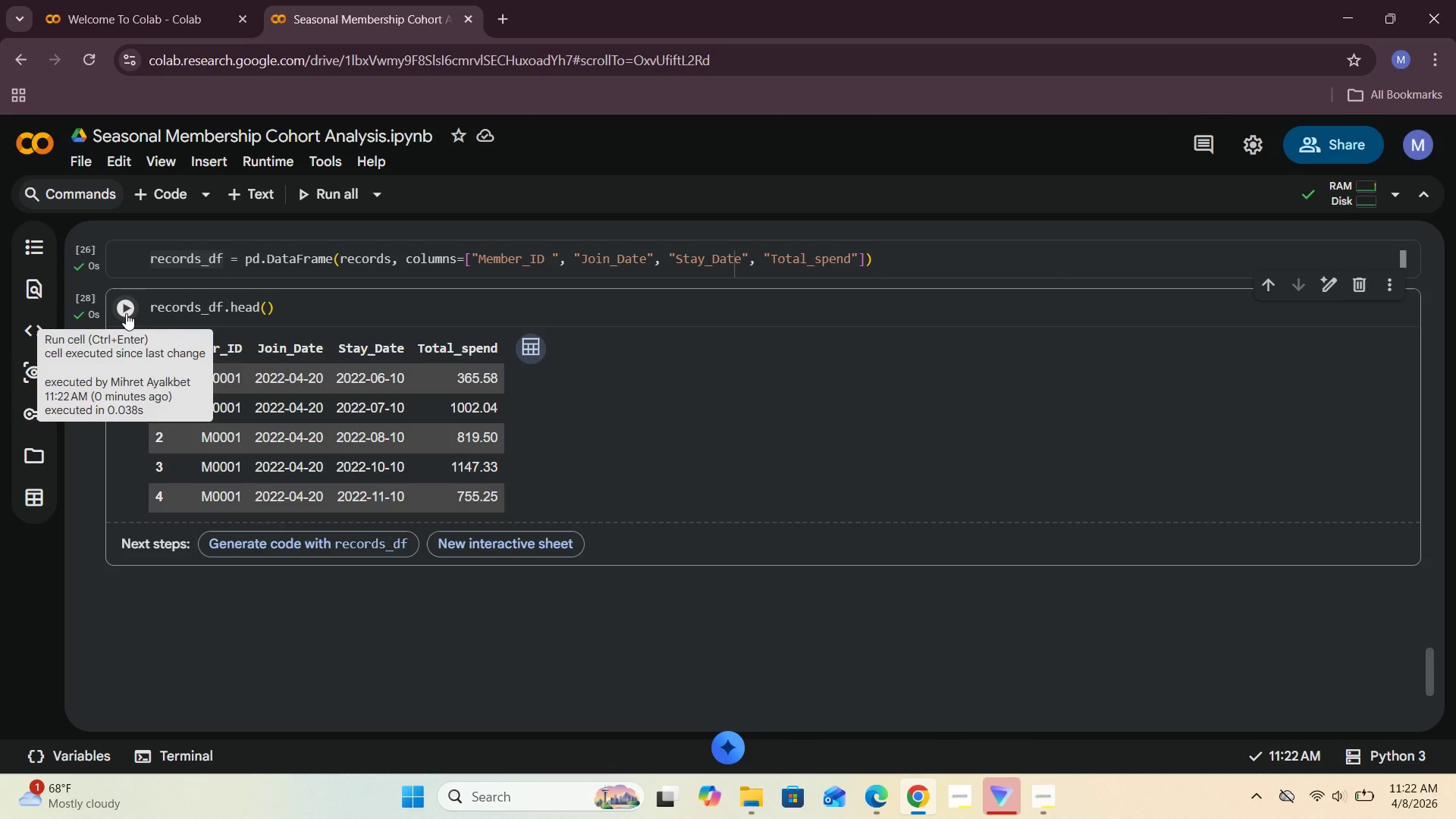 
type(well now we have finished creating our sythetic dat )
key(Backspace)
type(a let us go to the next step which i s)
key(Backspace)
key(Backspace)
type(s)
 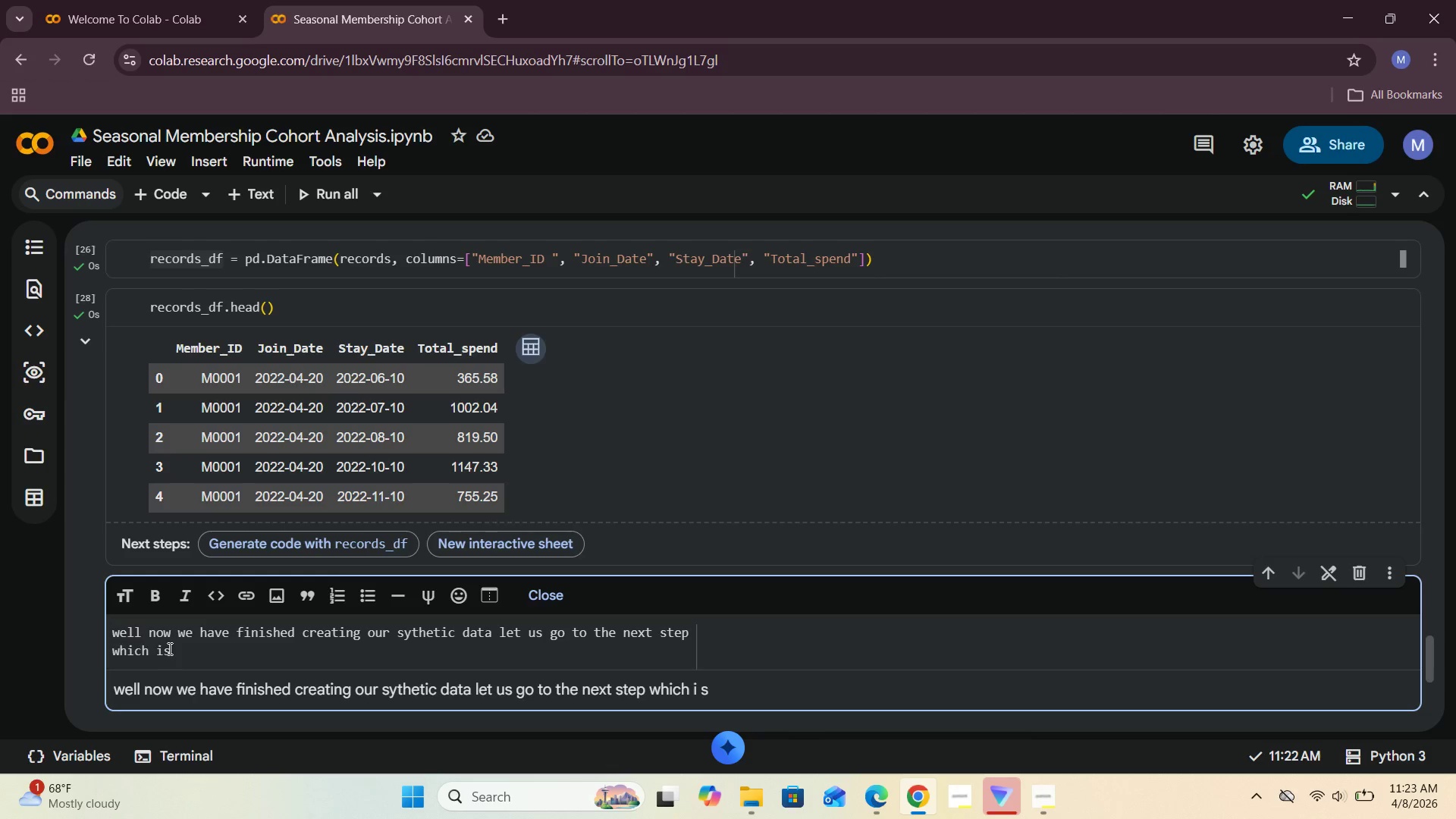 
scroll: coordinate [1260, 377], scroll_direction: up, amount: 5.0
 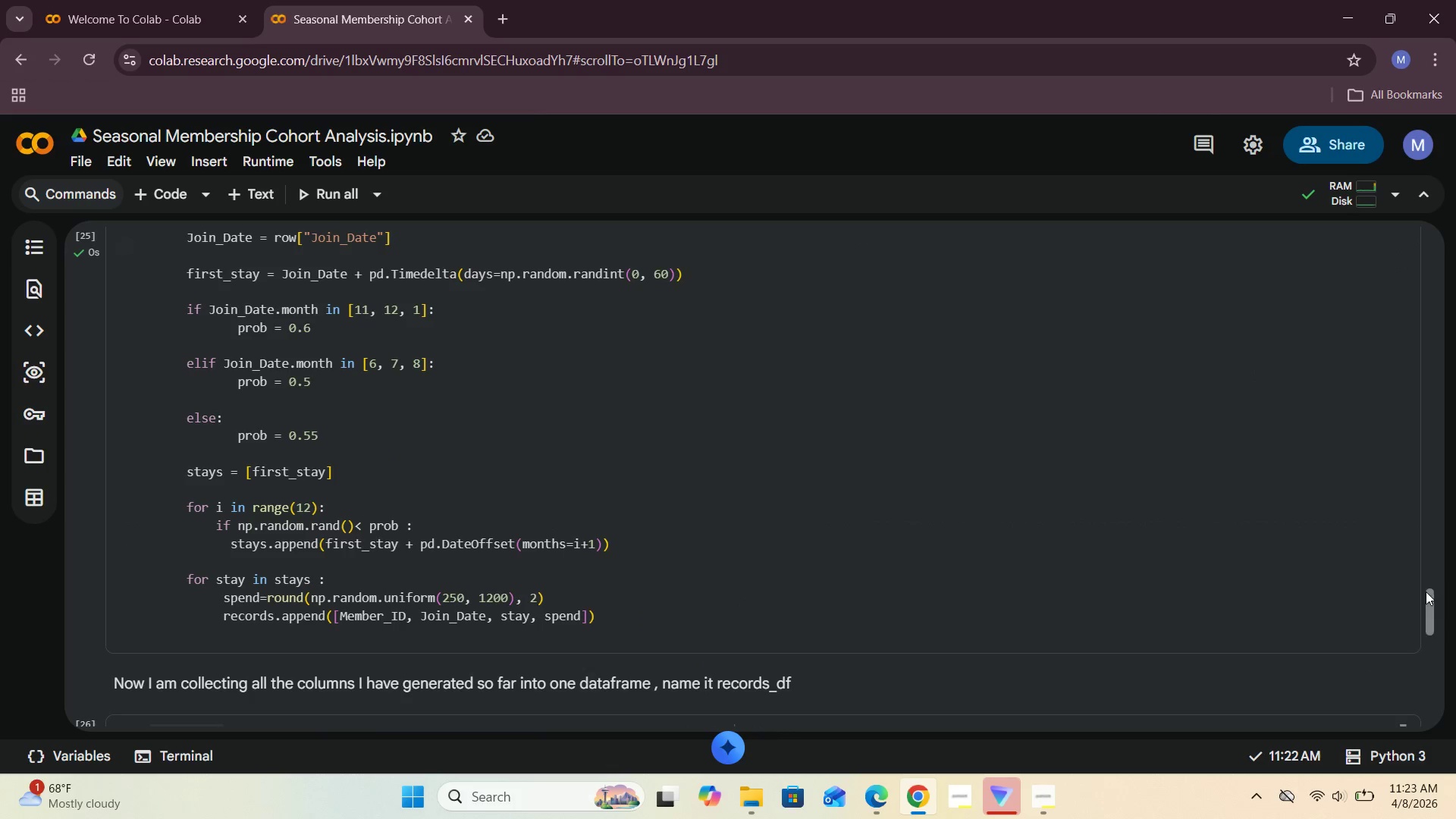 
left_click_drag(start_coordinate=[1426, 598], to_coordinate=[1440, 225])
 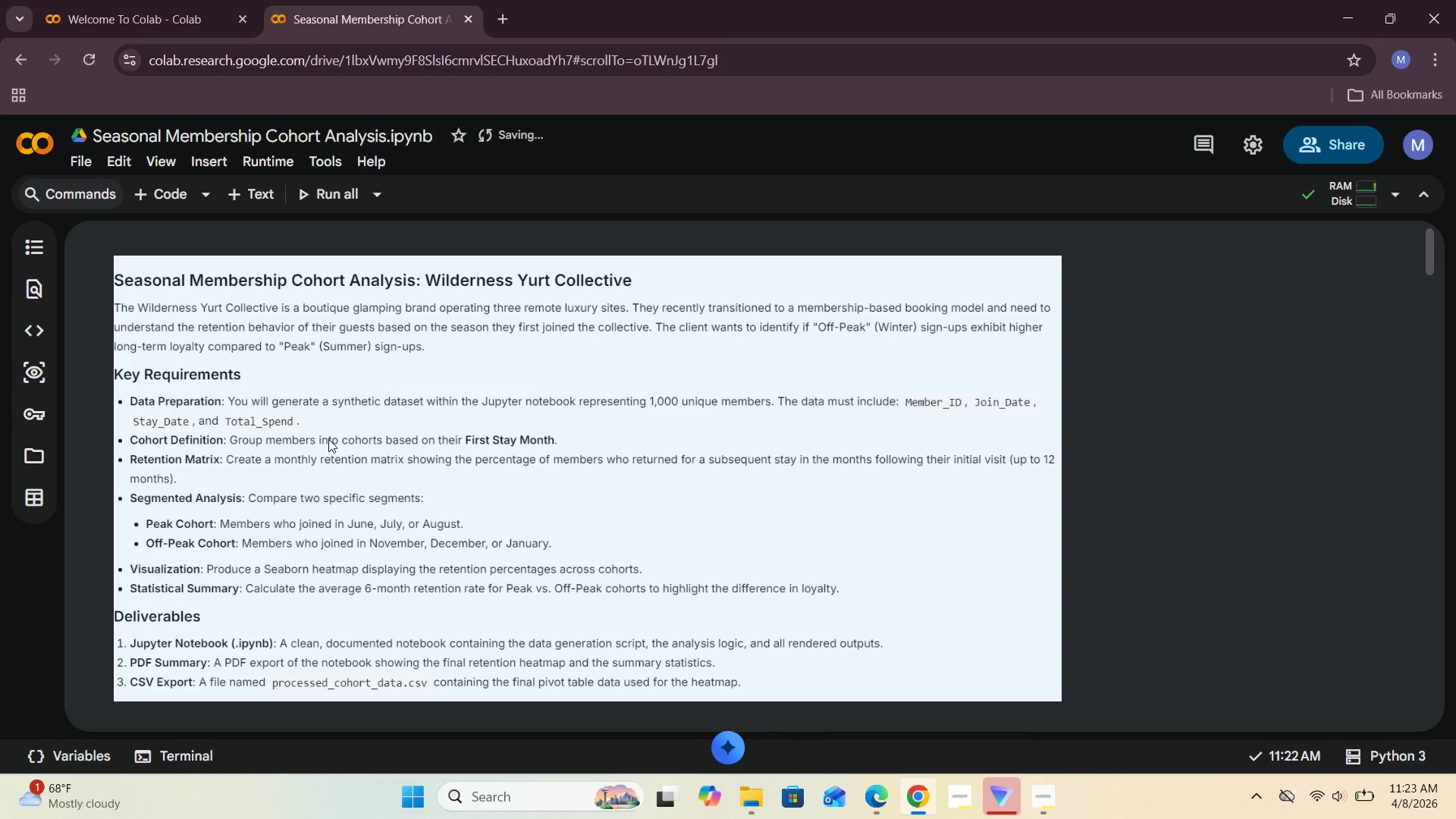 
scroll: coordinate [767, 521], scroll_direction: down, amount: 45.0
 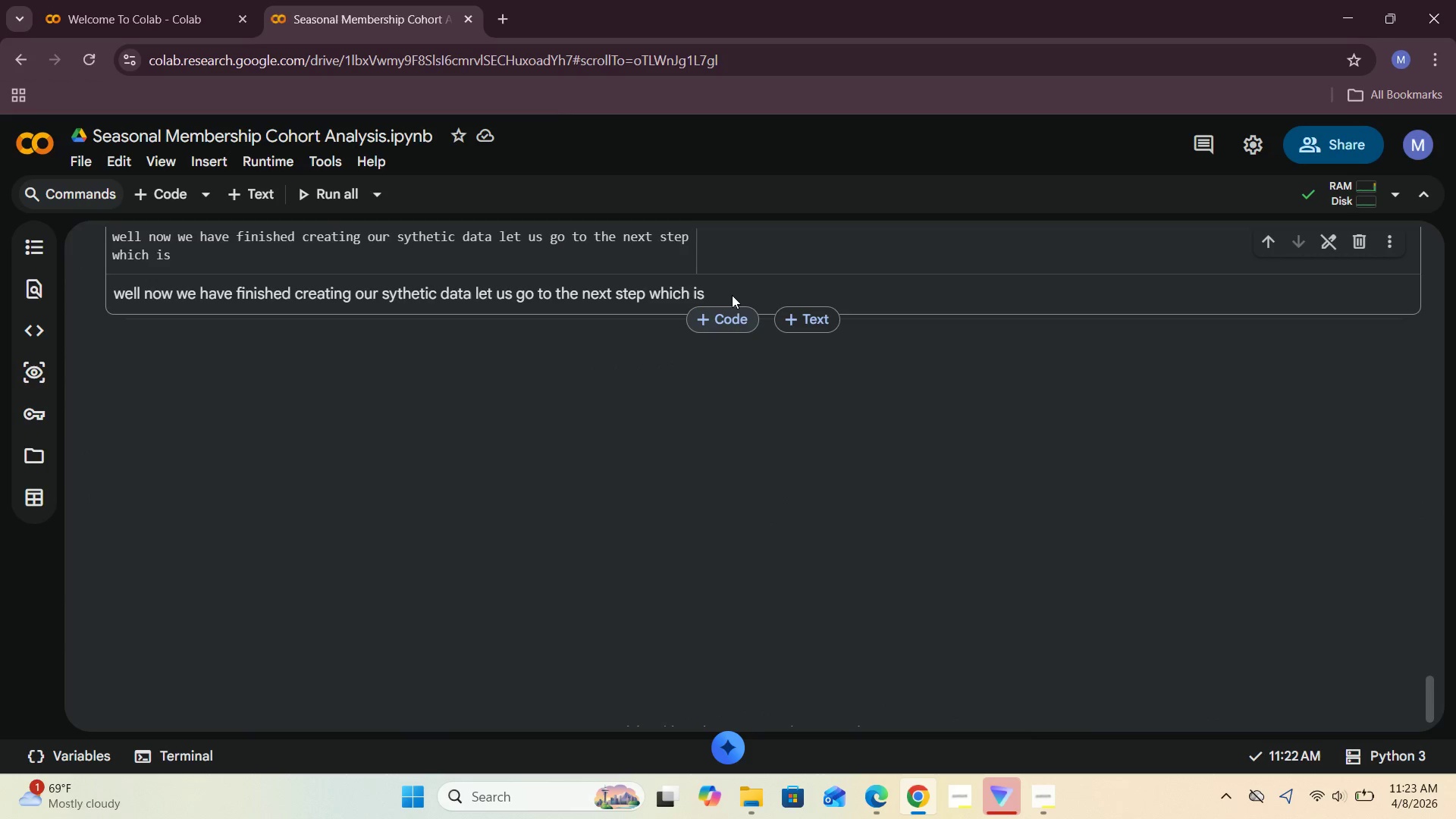 
left_click([721, 292])
 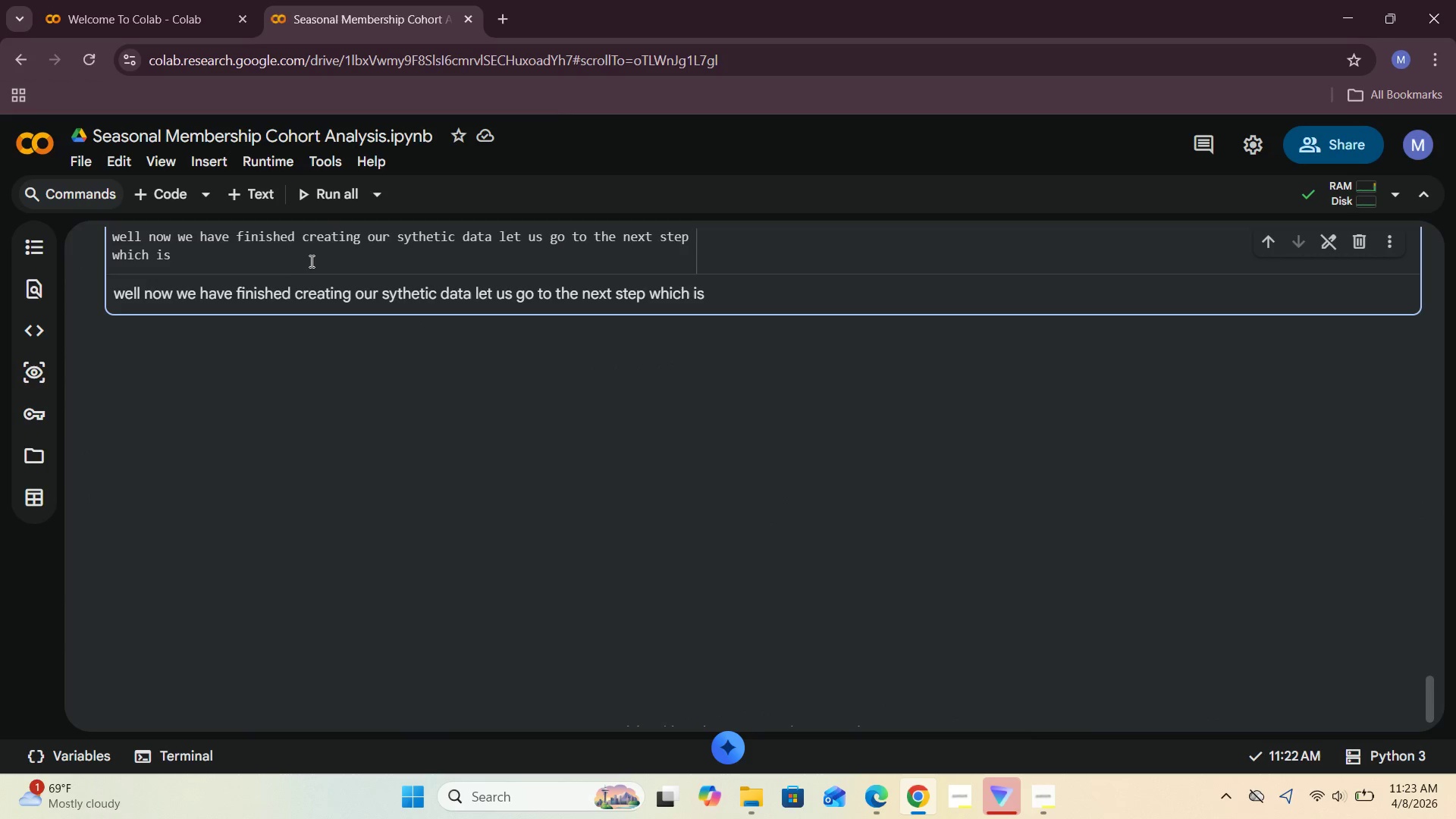 
left_click([296, 262])
 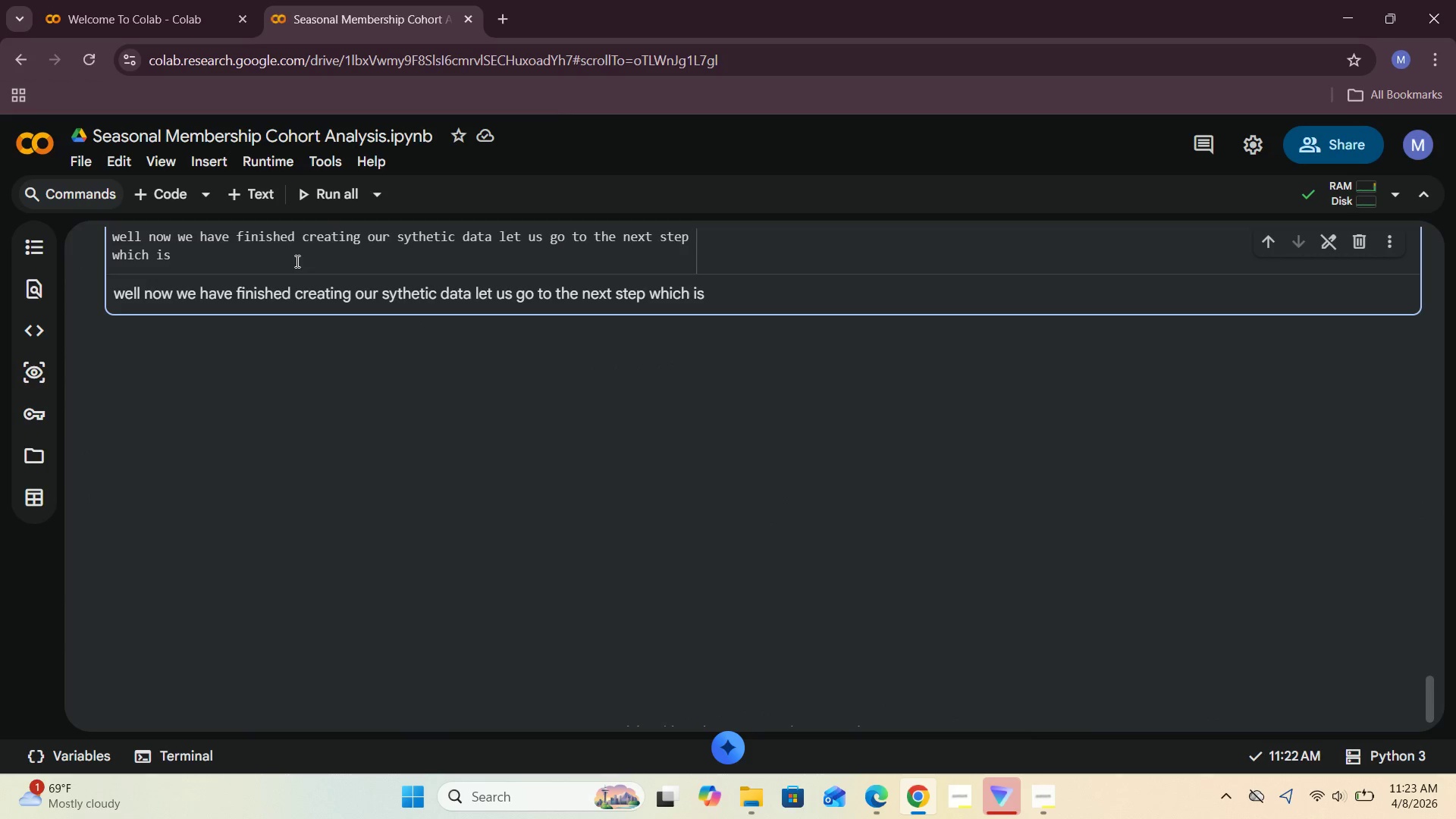 
type( grouping peoples into groups )
key(Backspace)
type((cohorts))
 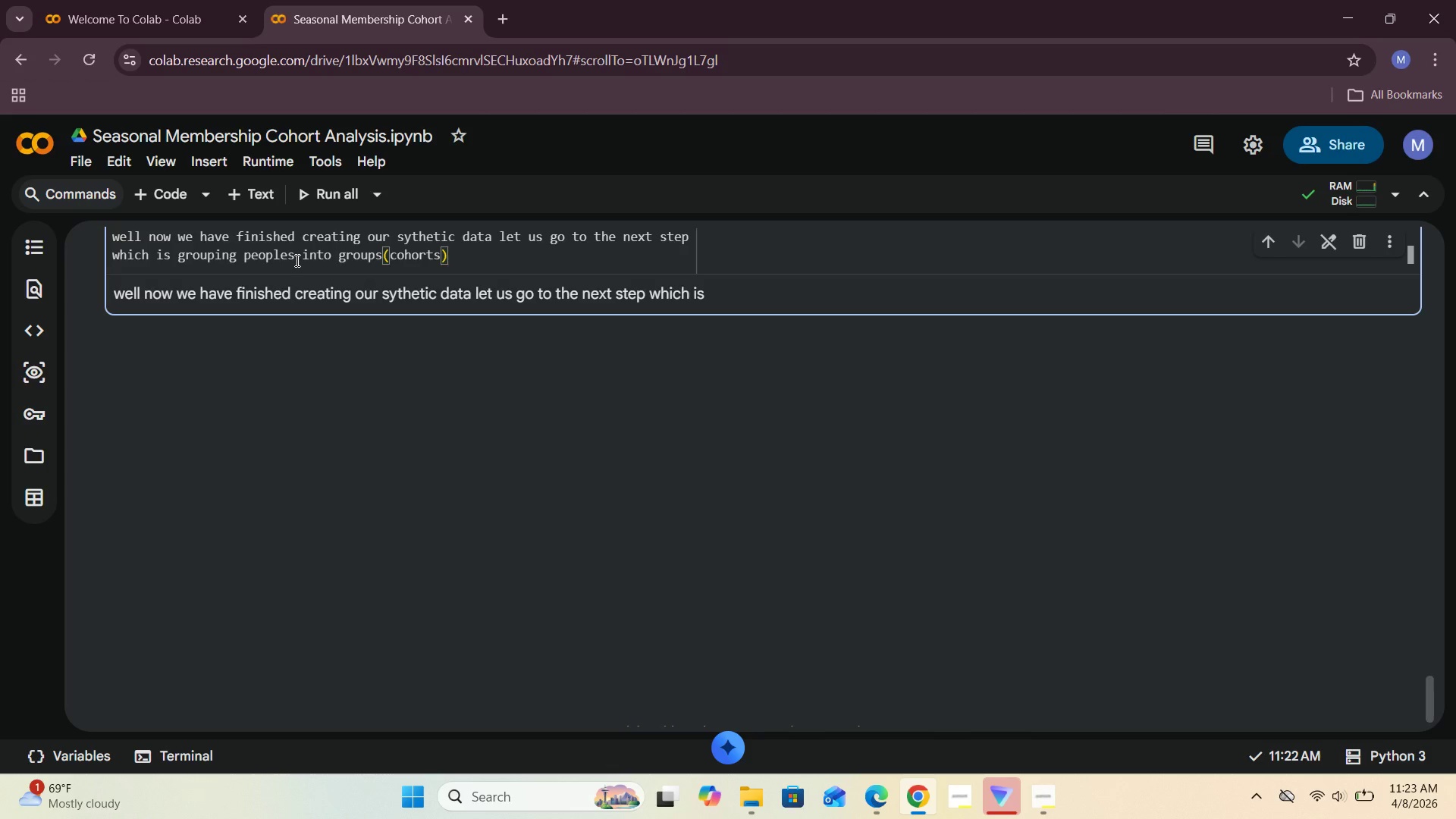 
key(ArrowRight)
 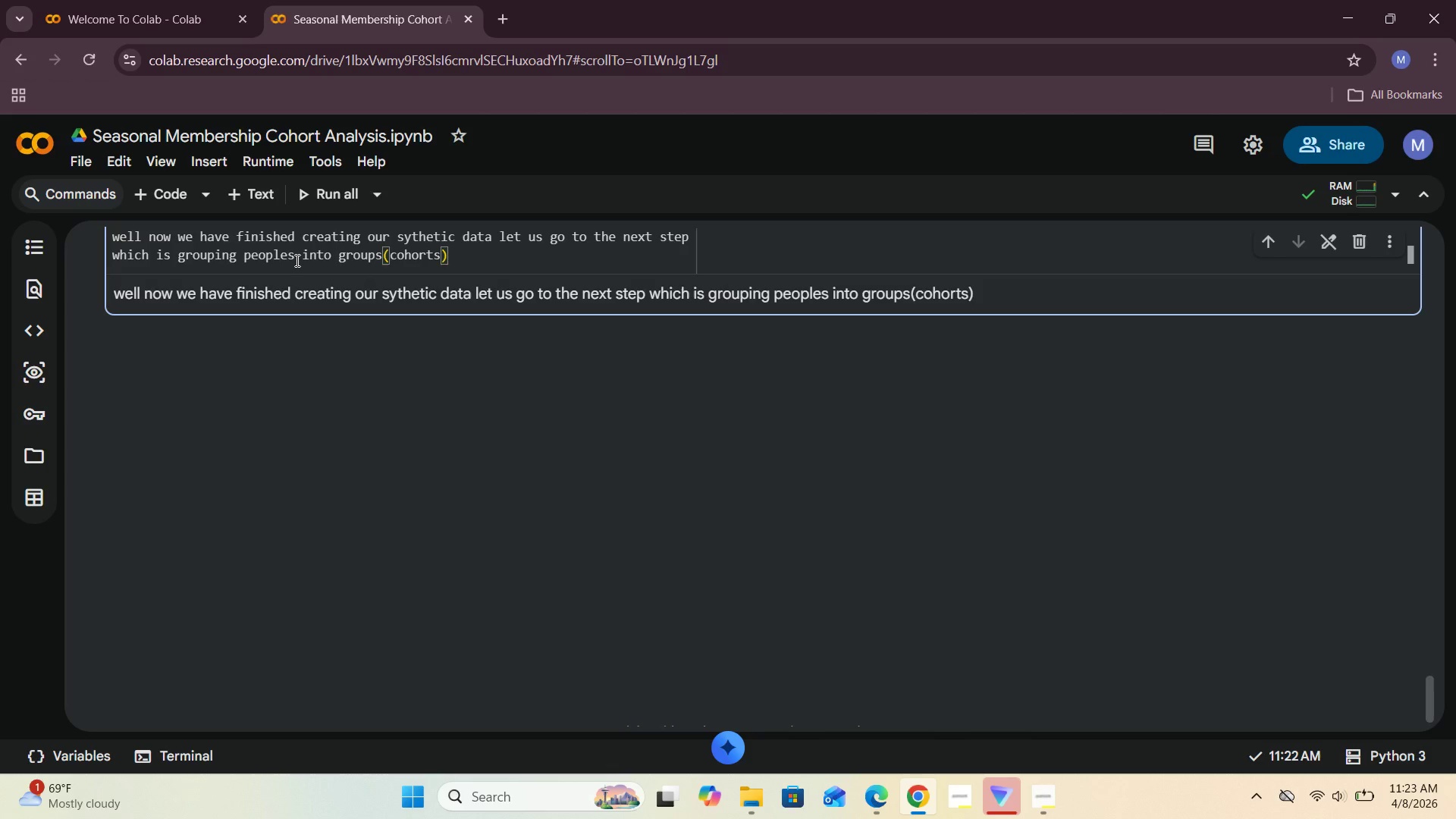 
key(Space)
 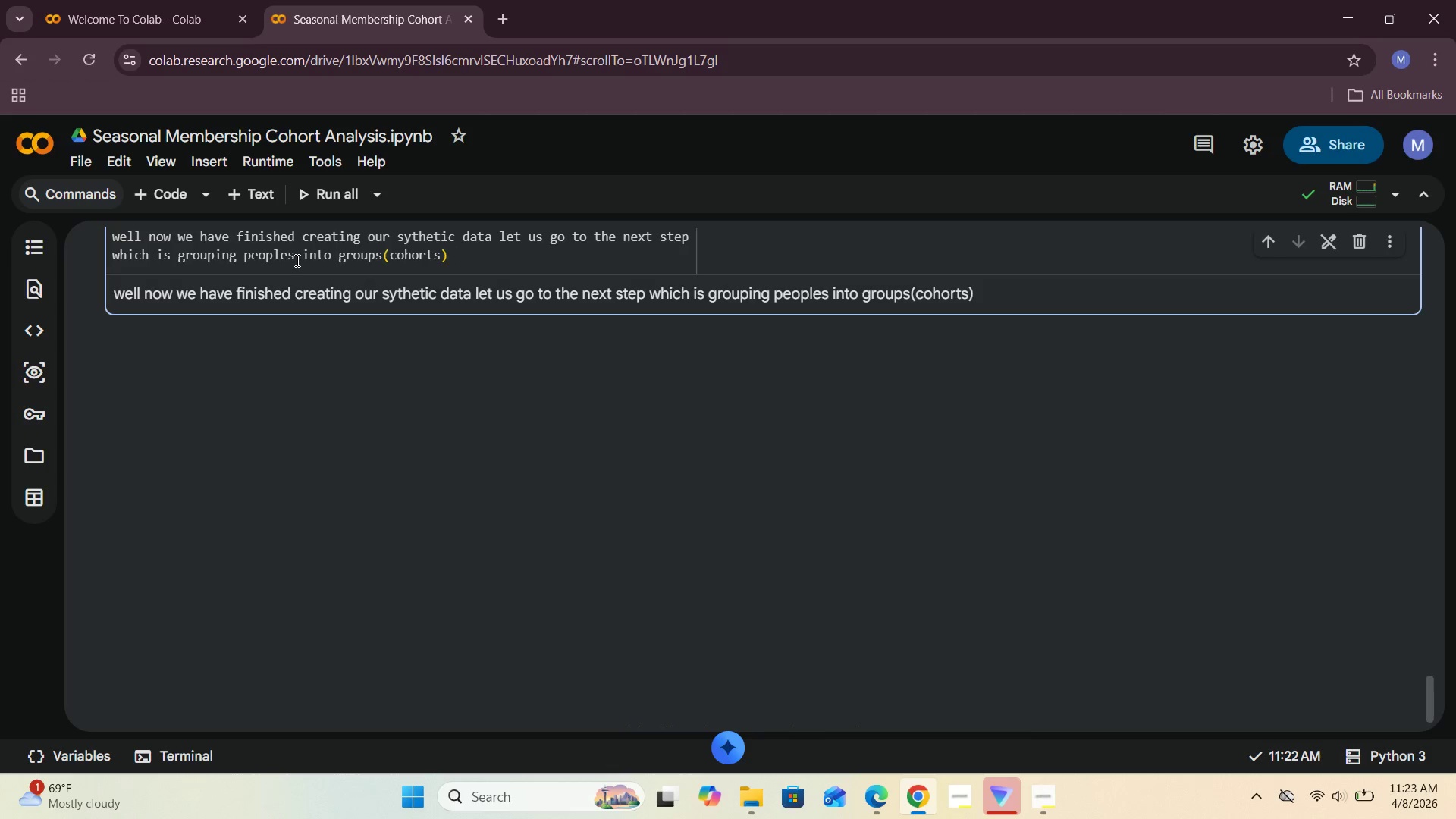 
type(based ob)
key(Backspace)
type(n their first_)
key(Backspace)
type( stay date . like if two people/member )
key(Backspace)
type(s have the same first stay date they will be grouped togetehr)
key(Backspace)
key(Backspace)
key(Backspace)
type(her.)
 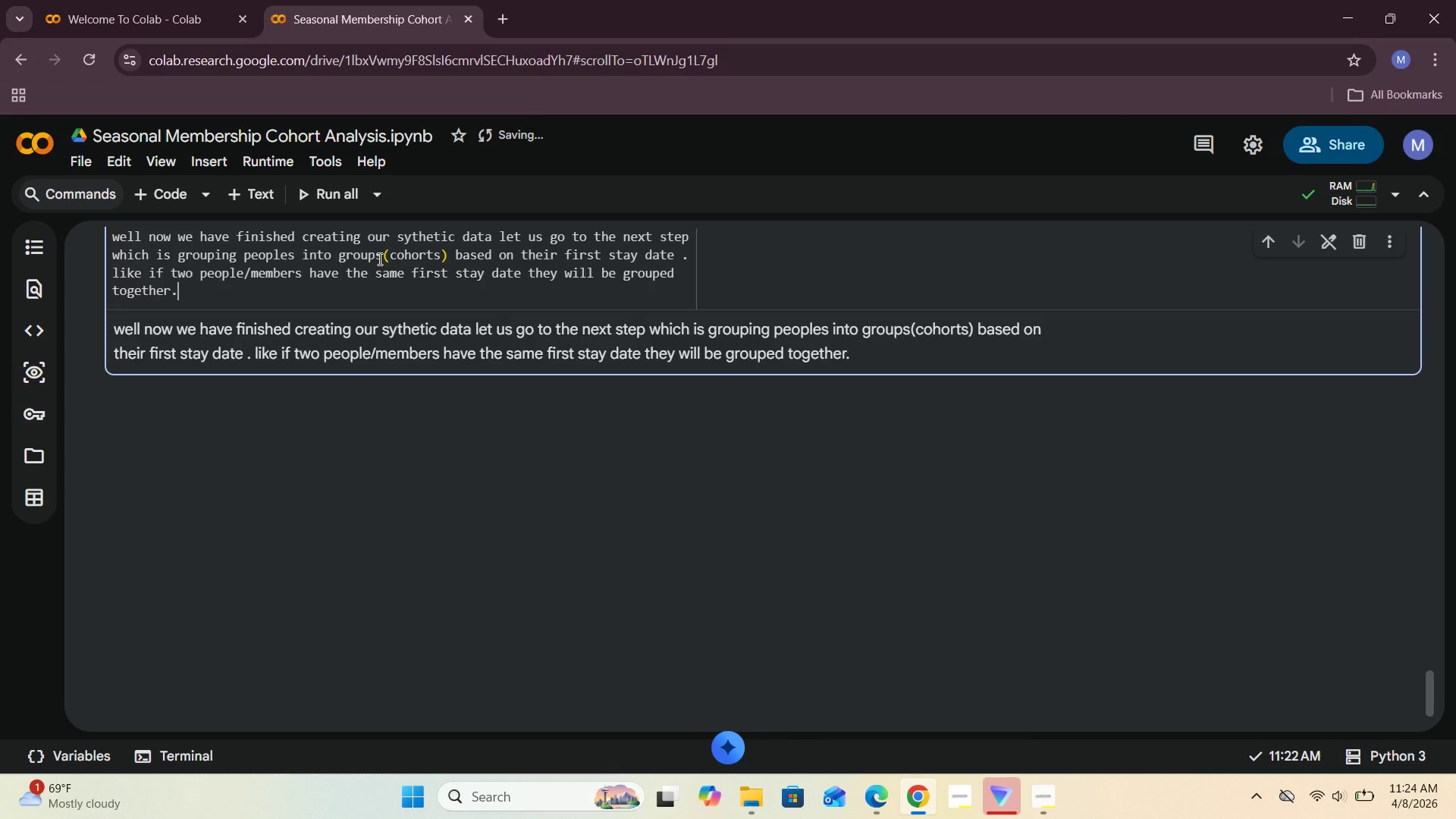 
scroll: coordinate [382, 323], scroll_direction: up, amount: 2.0
 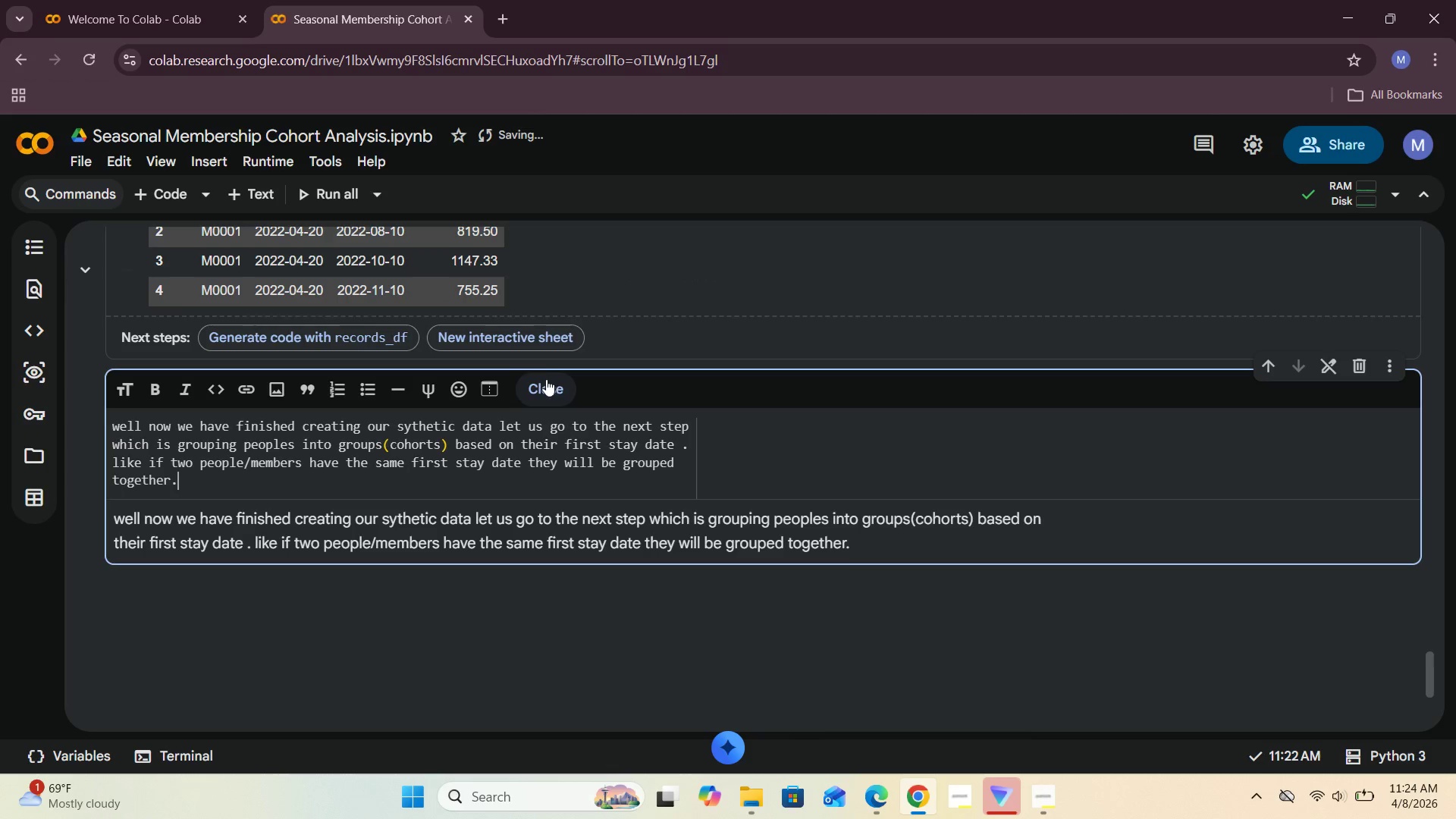 
left_click([546, 383])
 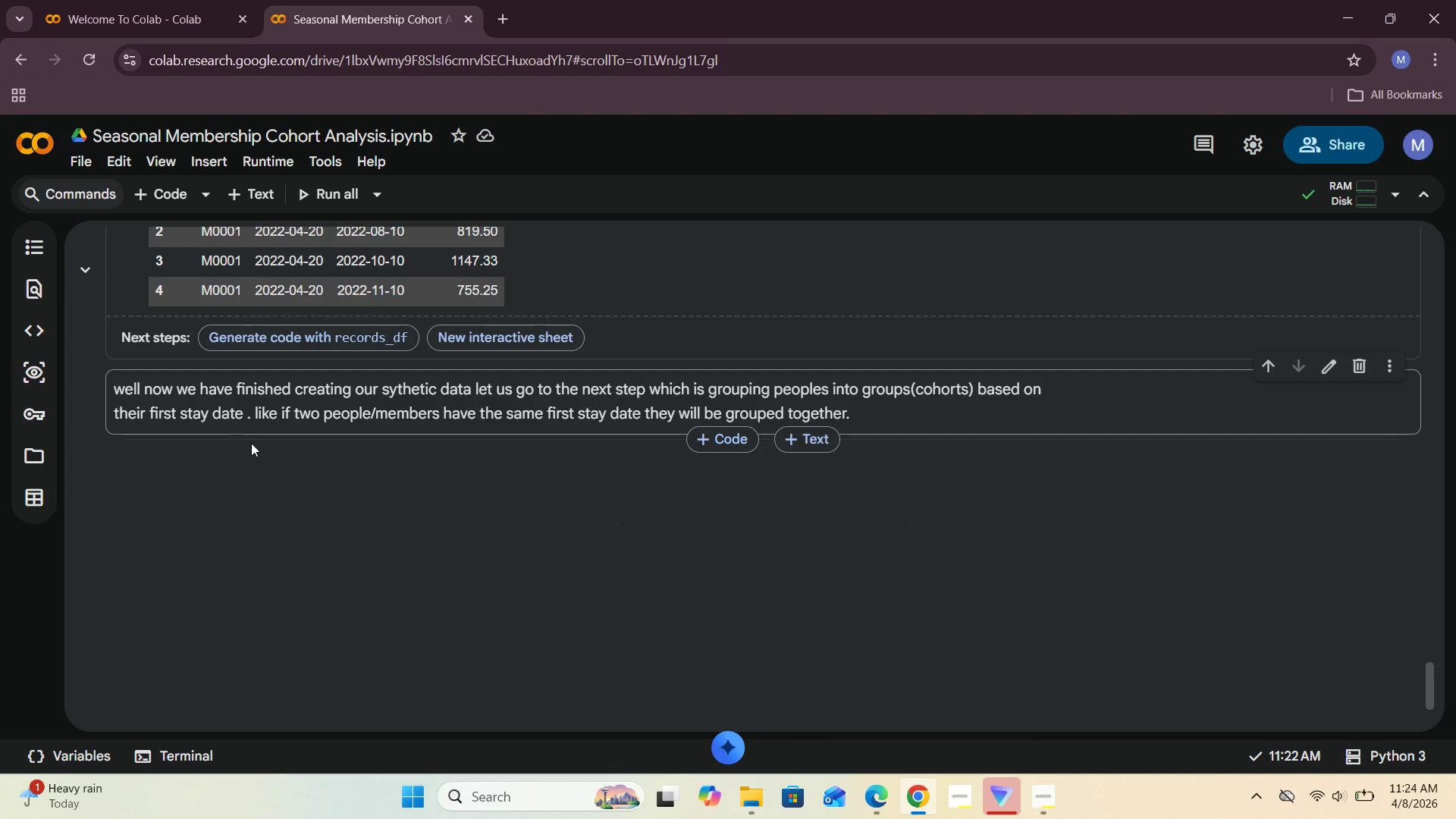 
left_click([843, 414])
 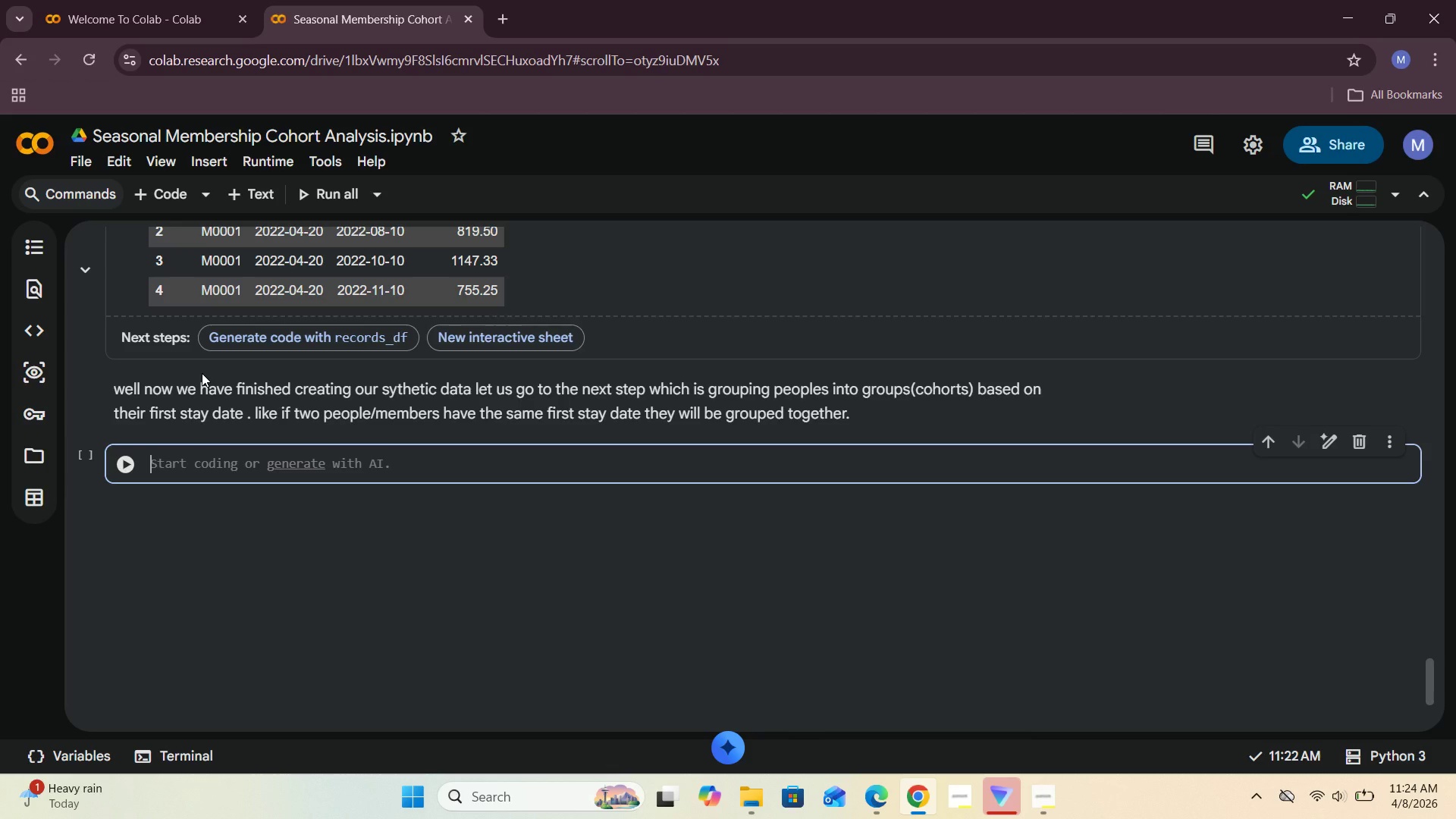 
wait(13.75)
 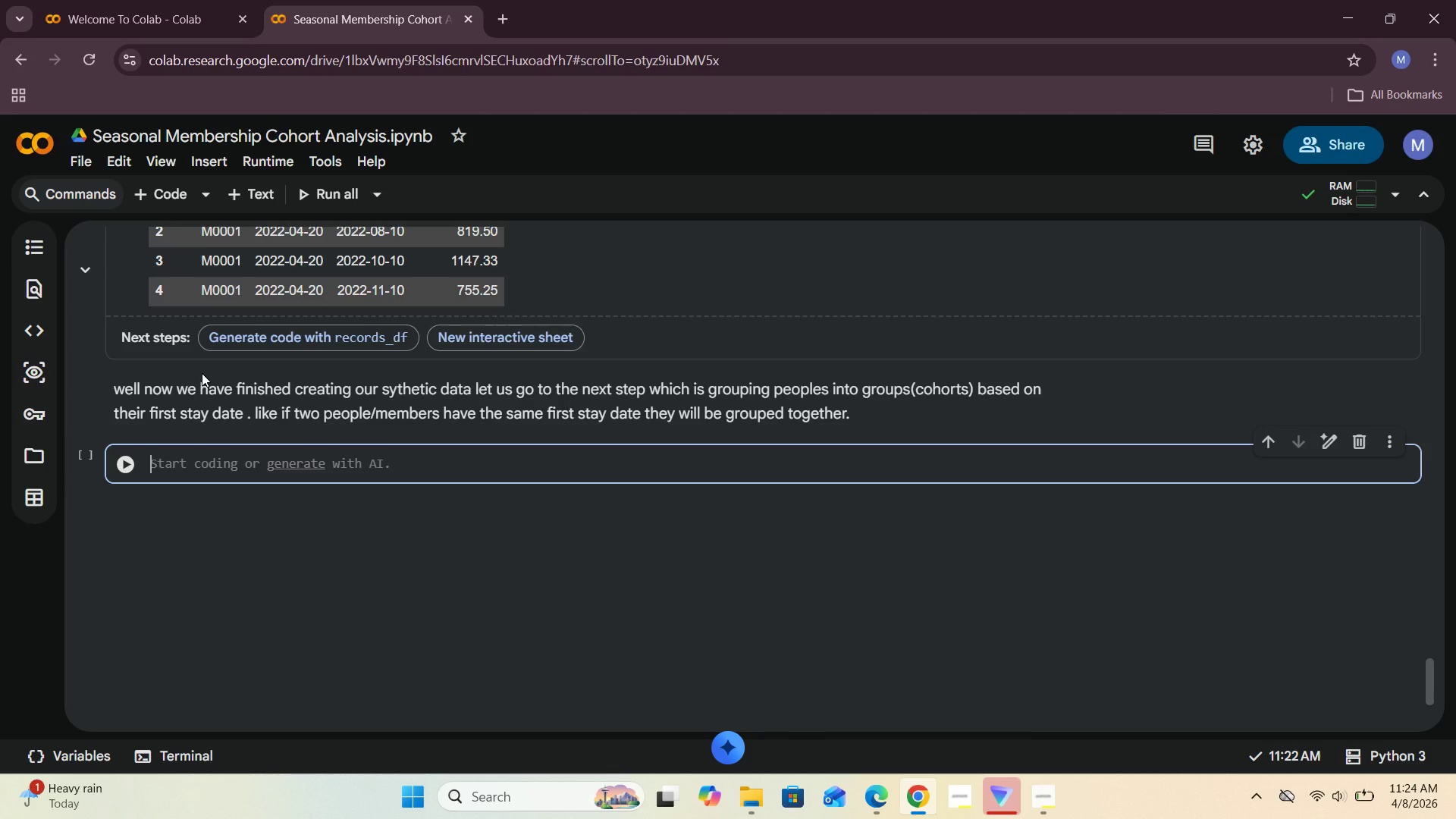 
left_click([583, 420])
 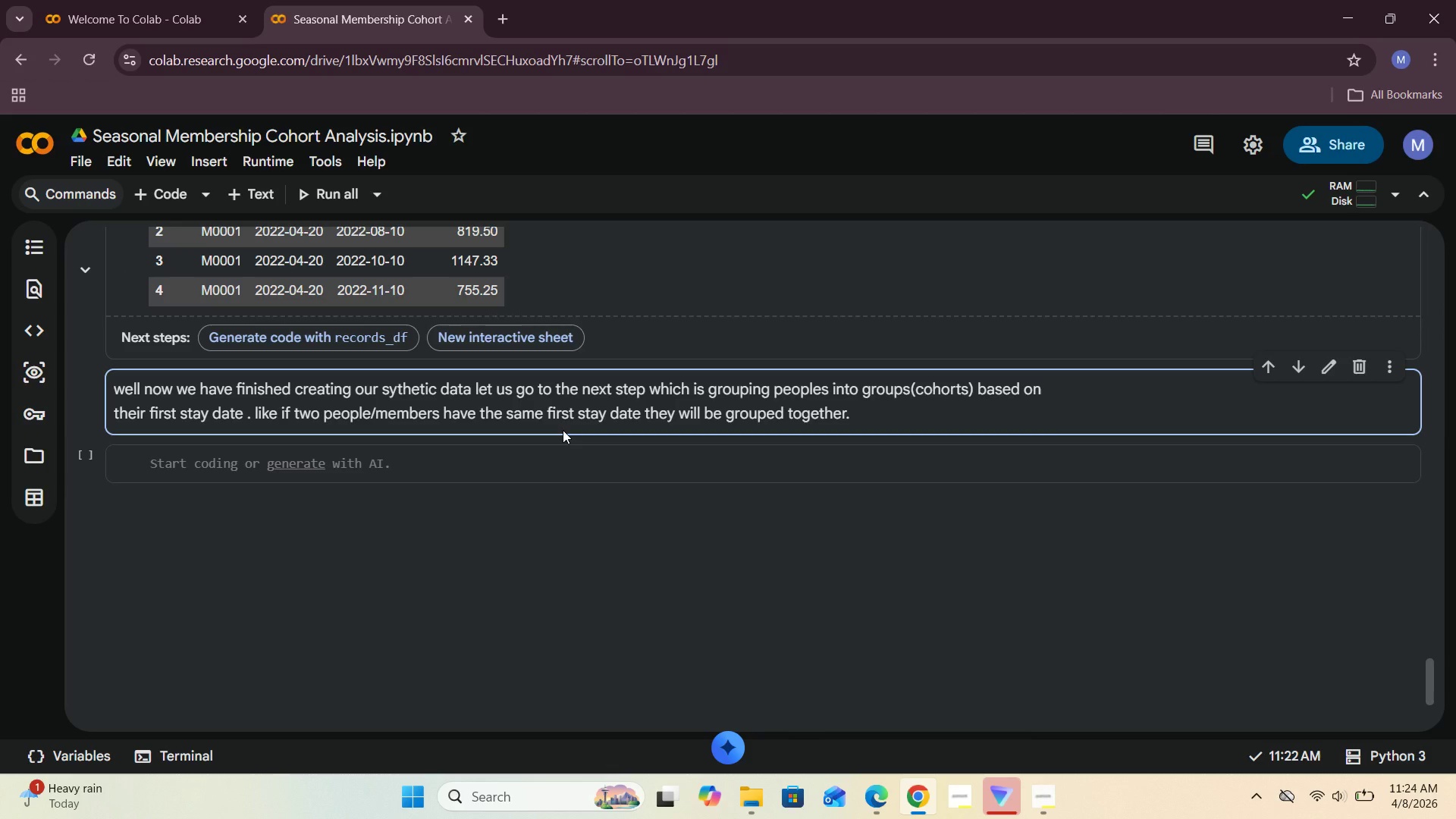 
wait(8.72)
 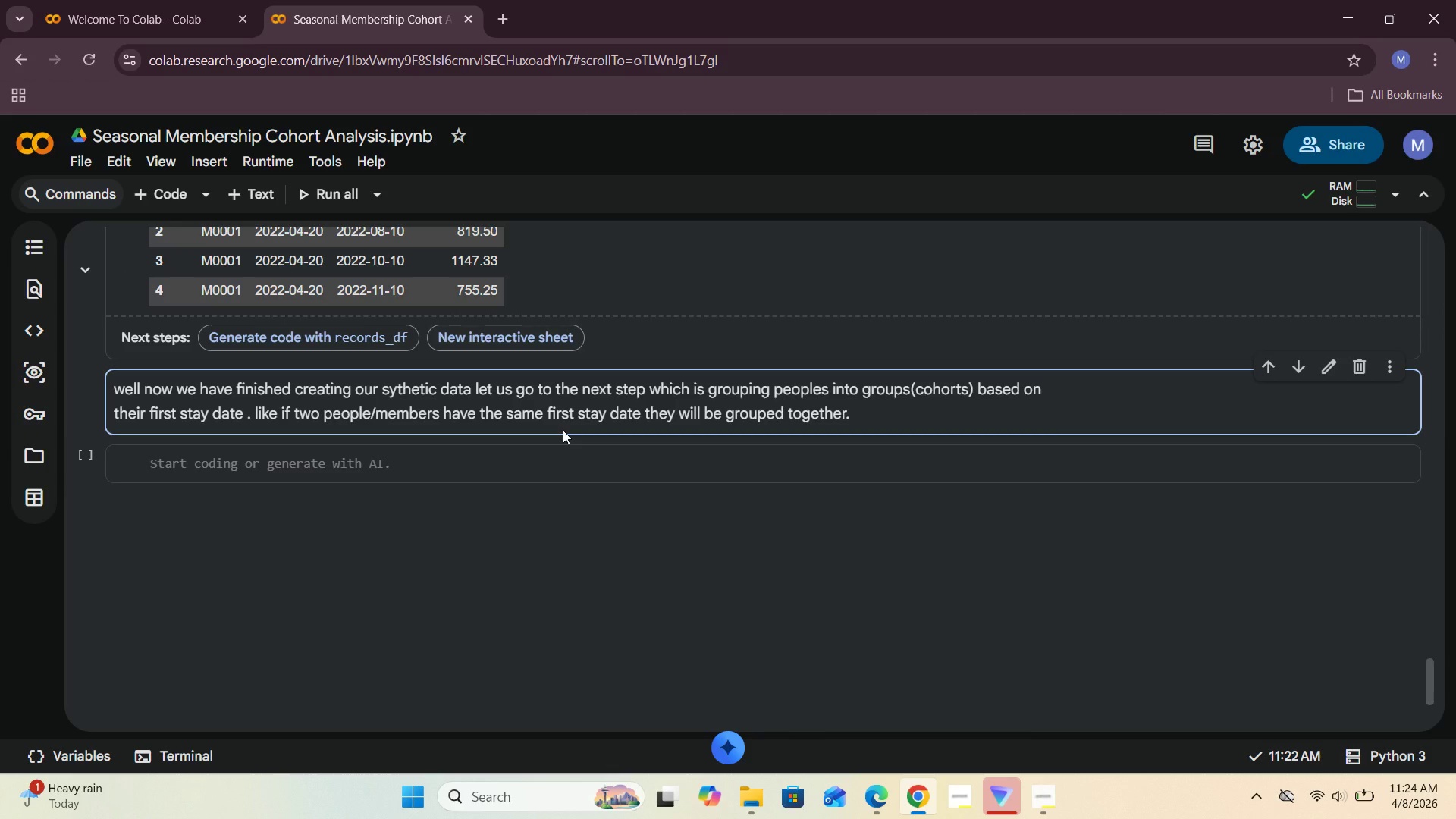 
left_click([263, 195])
 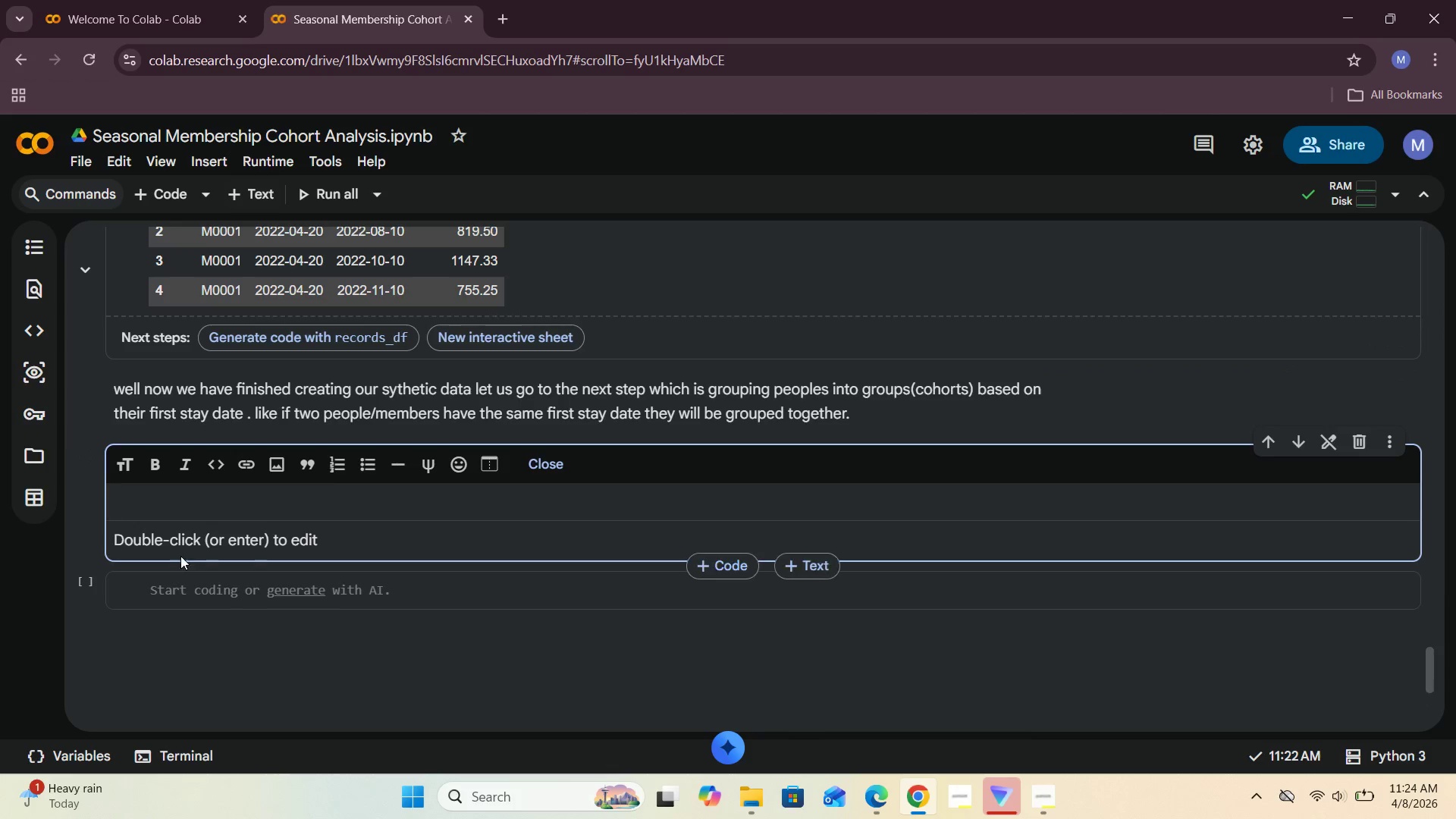 
left_click([202, 504])
 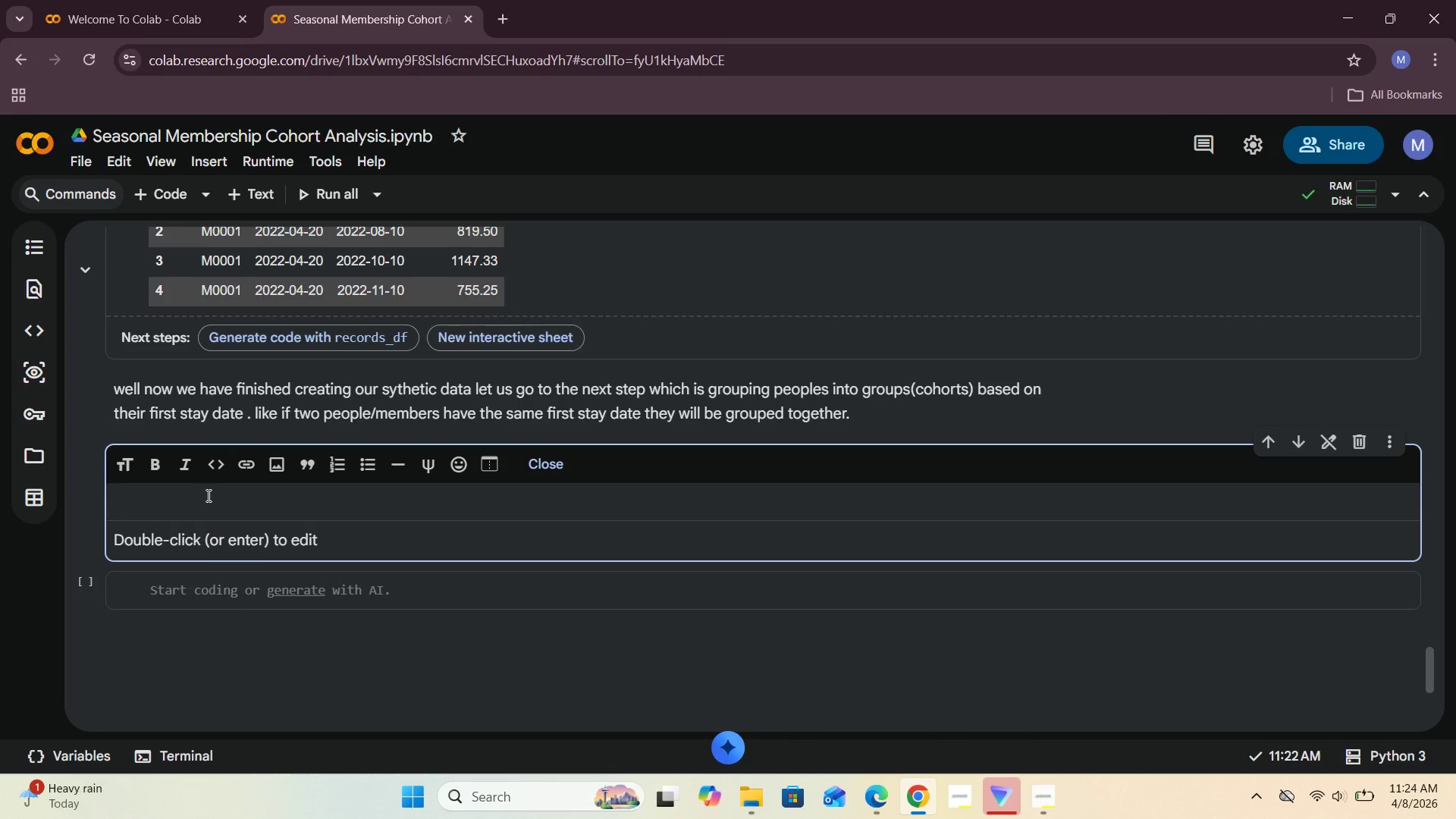 
type(before going into cohort )
 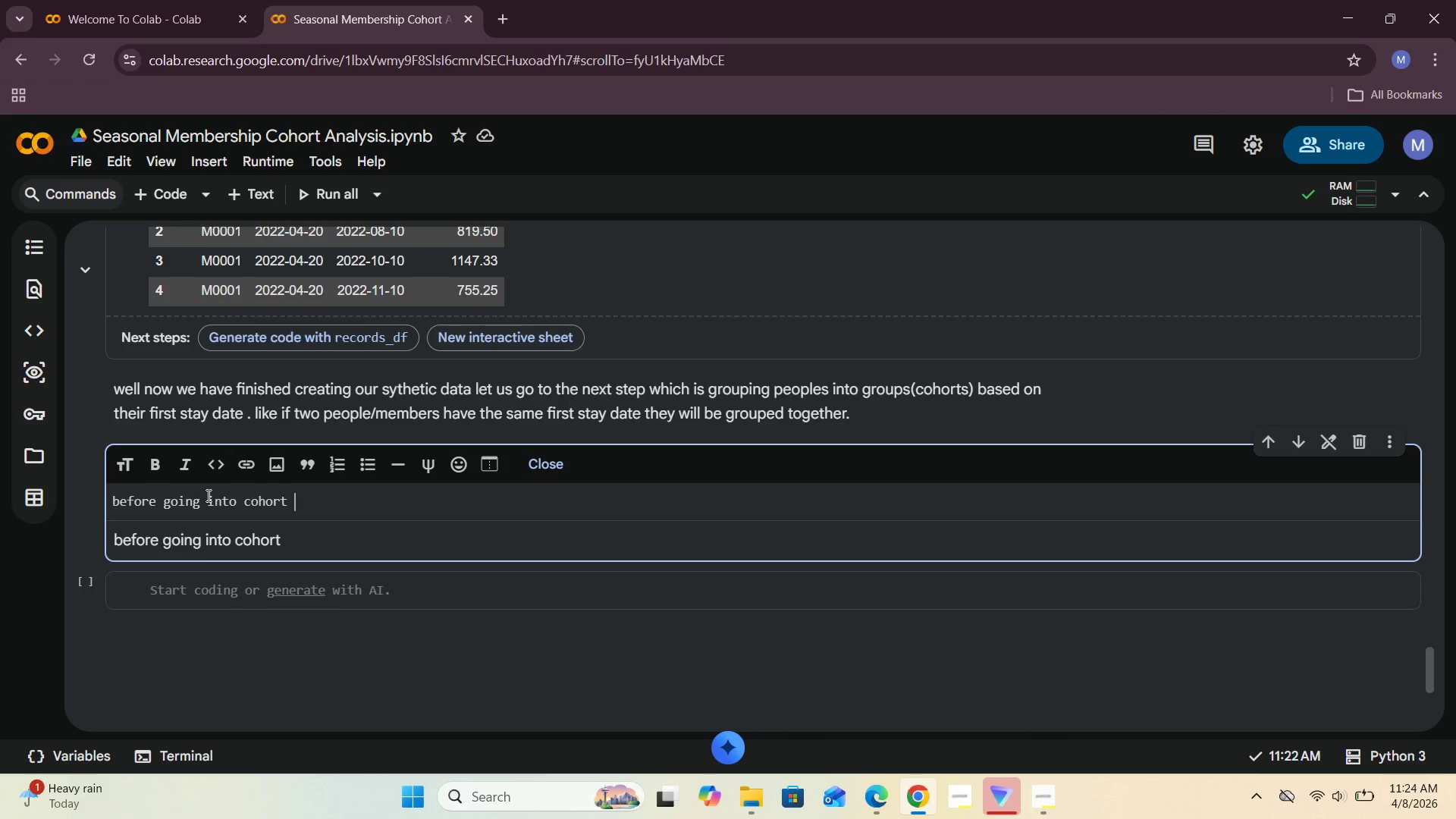 
key(F)
 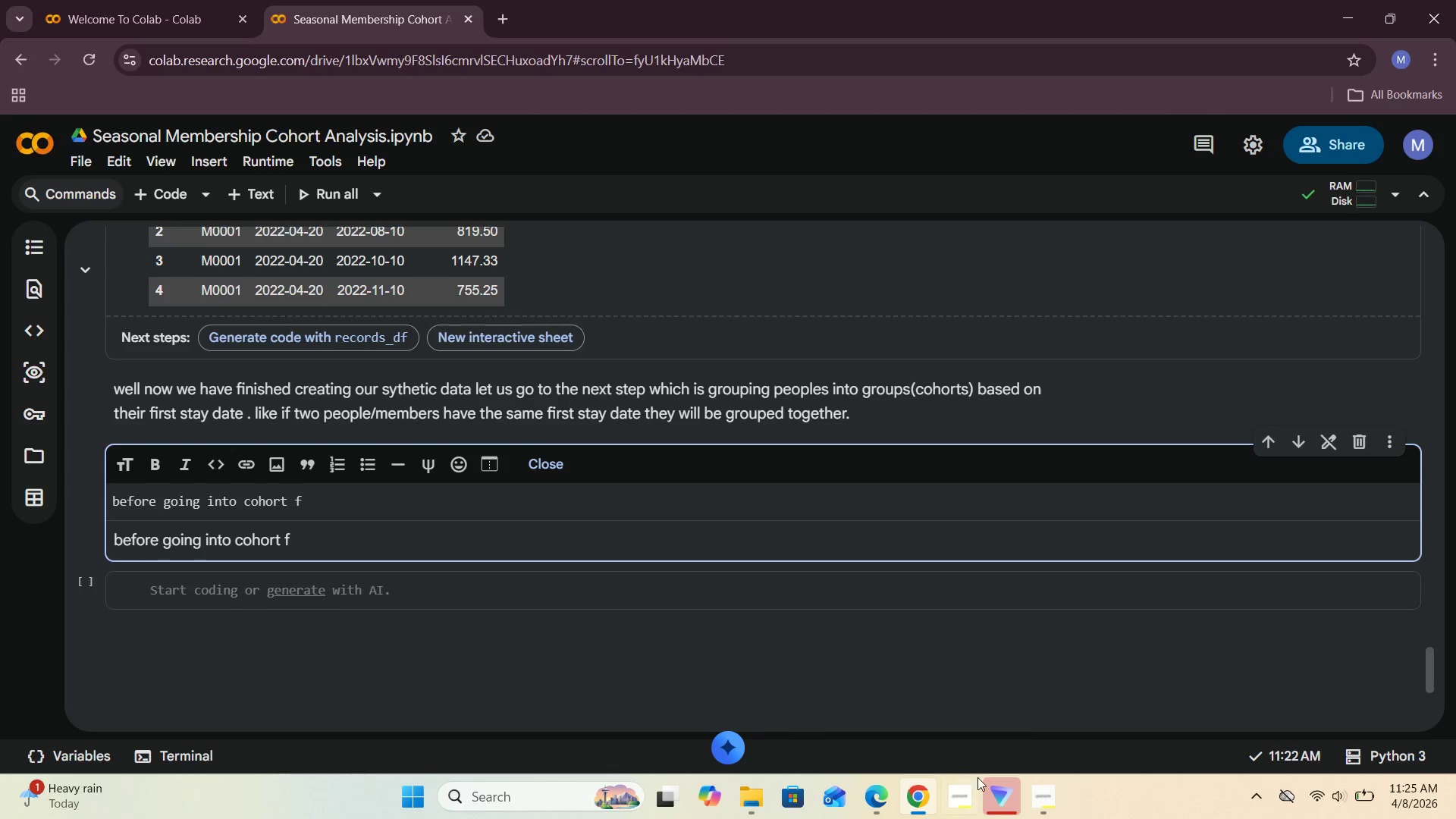 
left_click([1032, 790])
 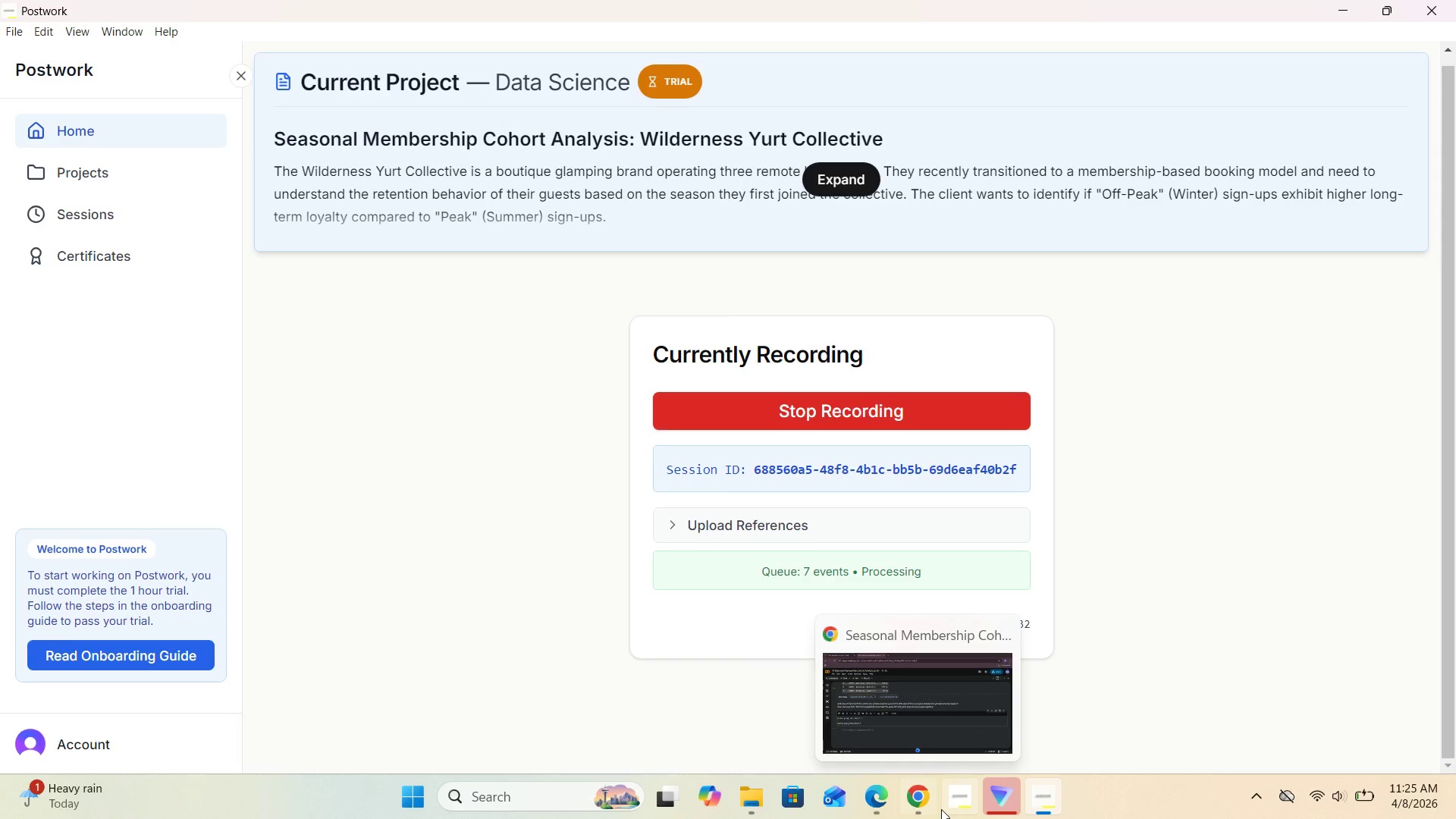 
wait(10.12)
 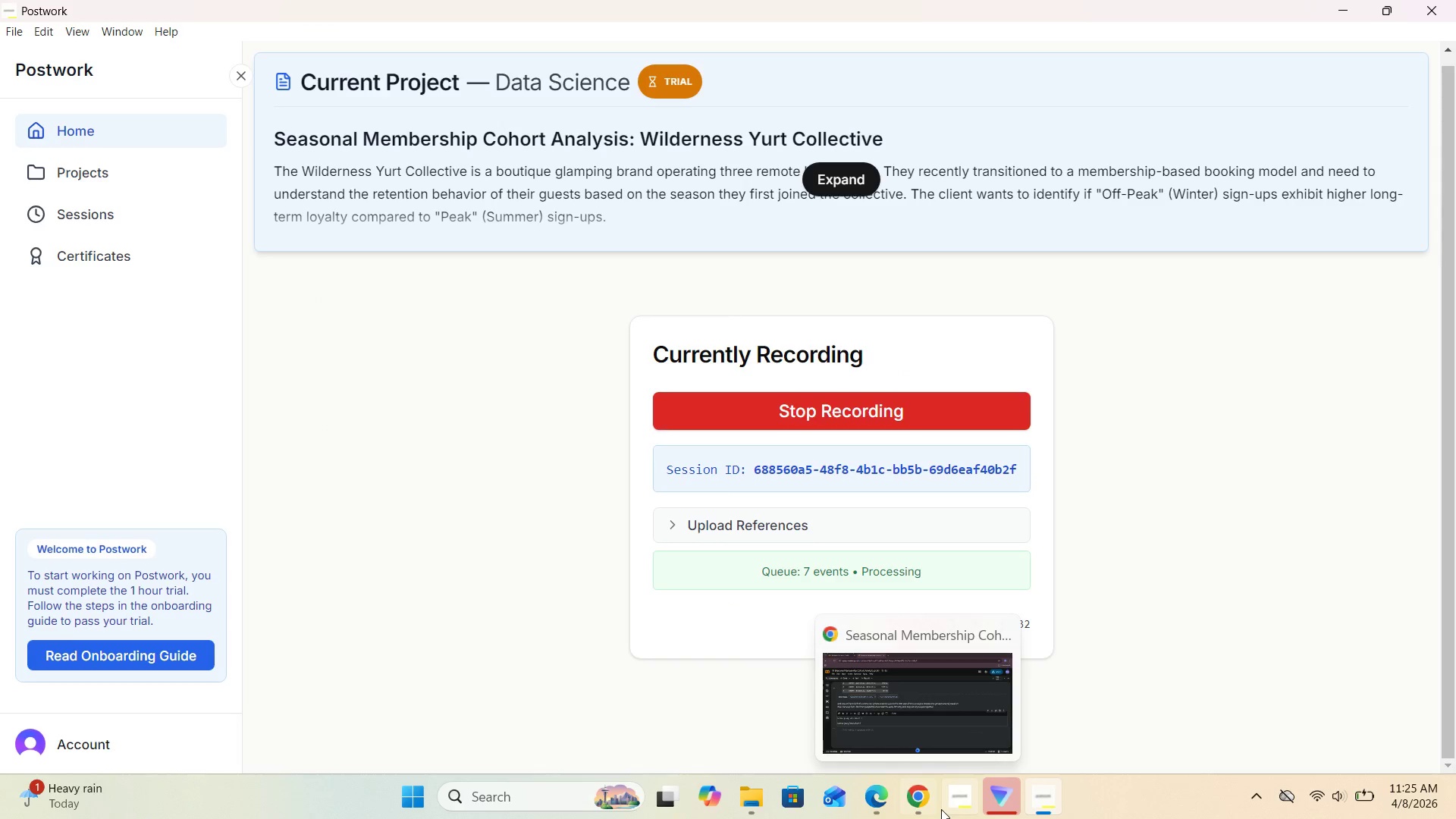 
scroll: coordinate [391, 532], scroll_direction: up, amount: 2.0
 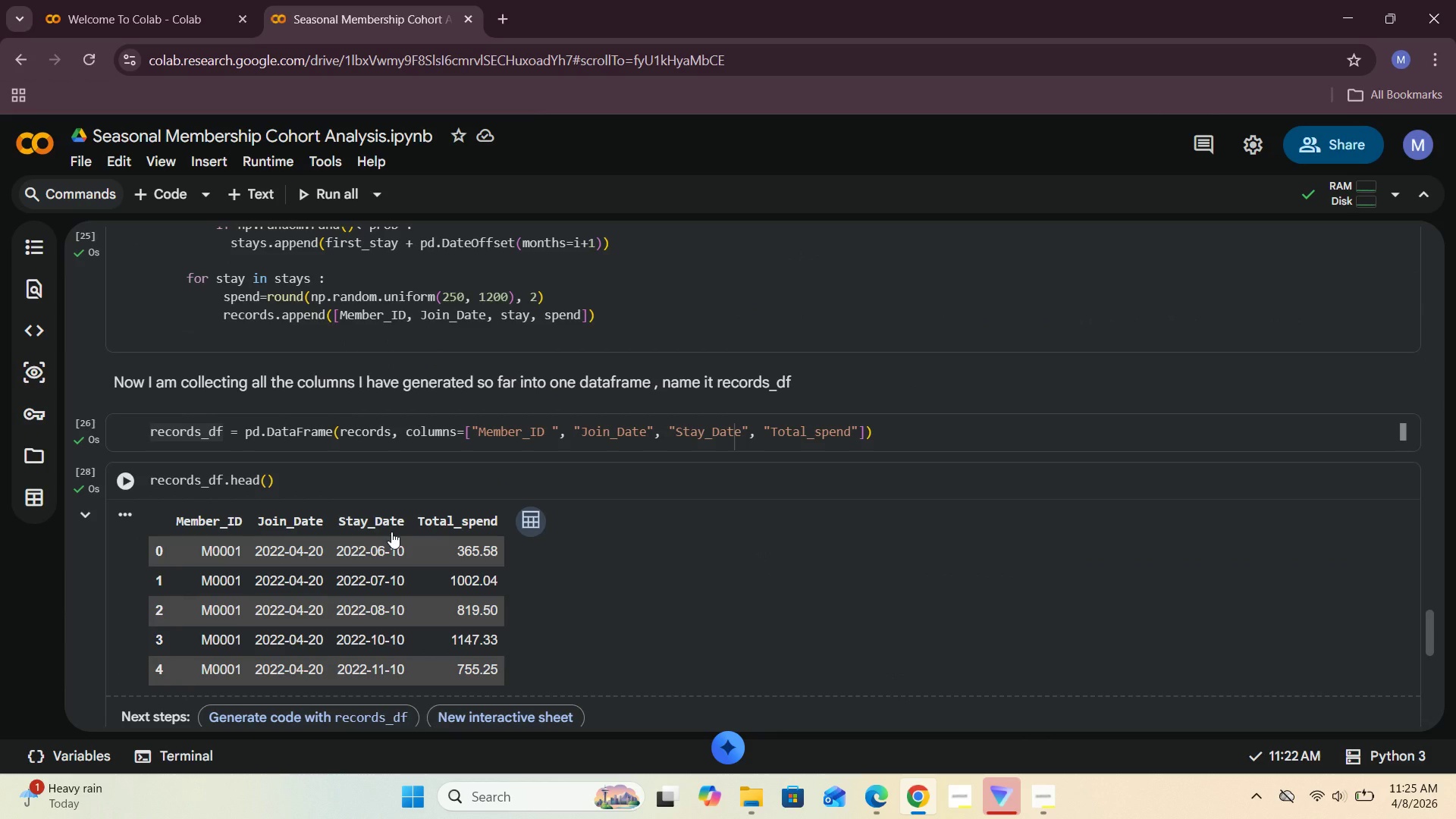 
scroll: coordinate [390, 553], scroll_direction: down, amount: 1.0
 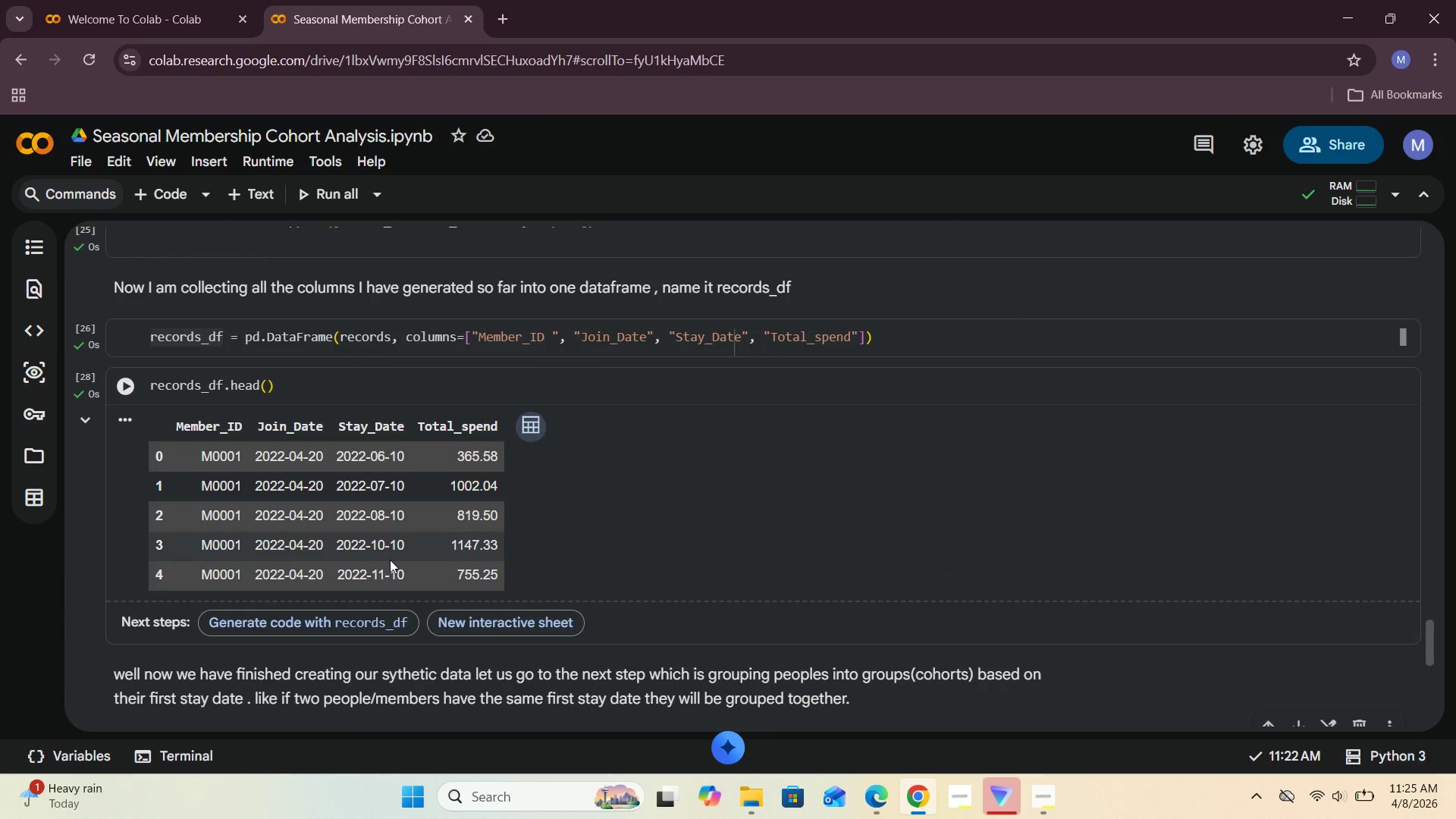 
scroll: coordinate [344, 594], scroll_direction: up, amount: 48.0
 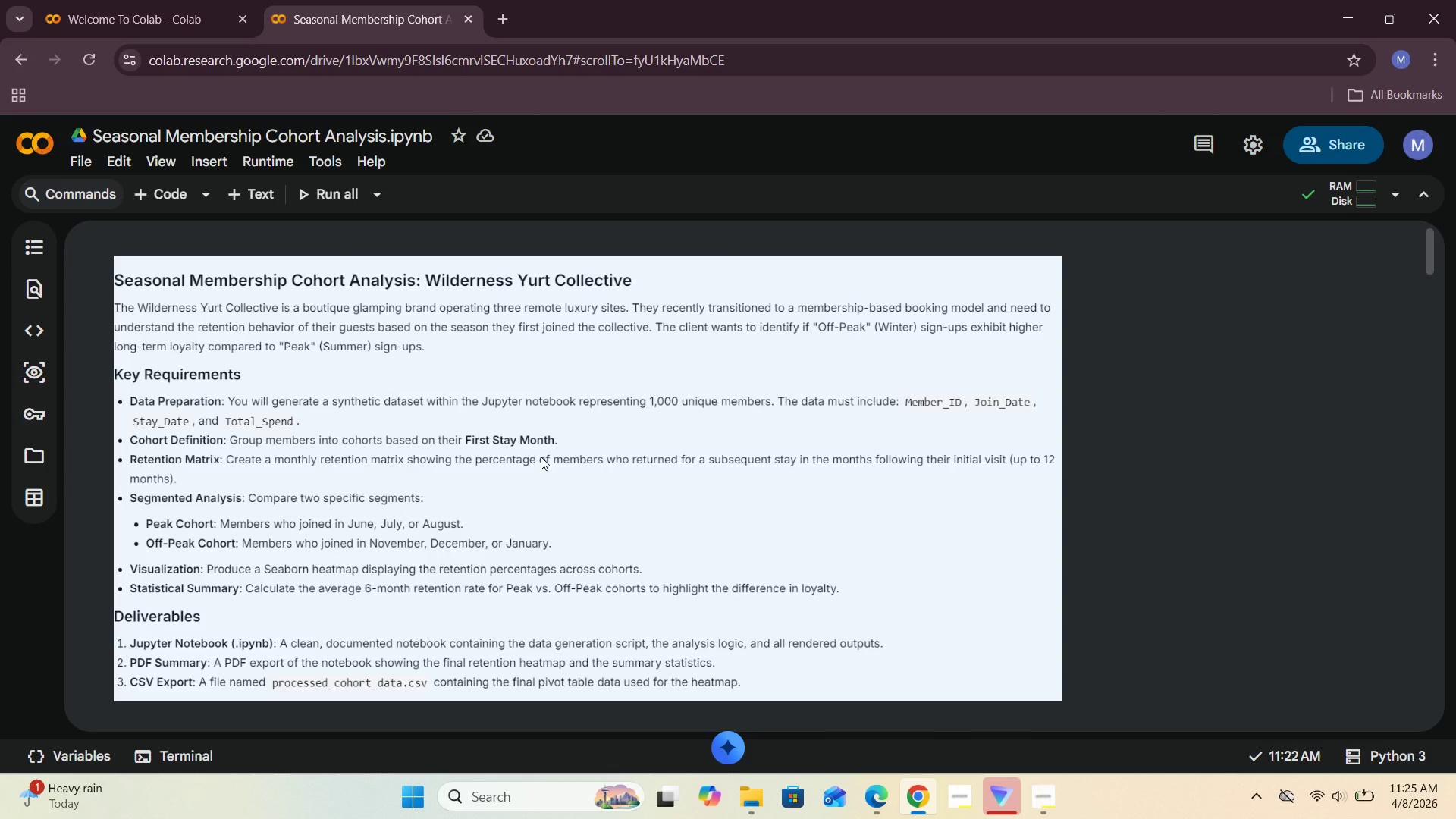 
scroll: coordinate [546, 459], scroll_direction: down, amount: 37.0
 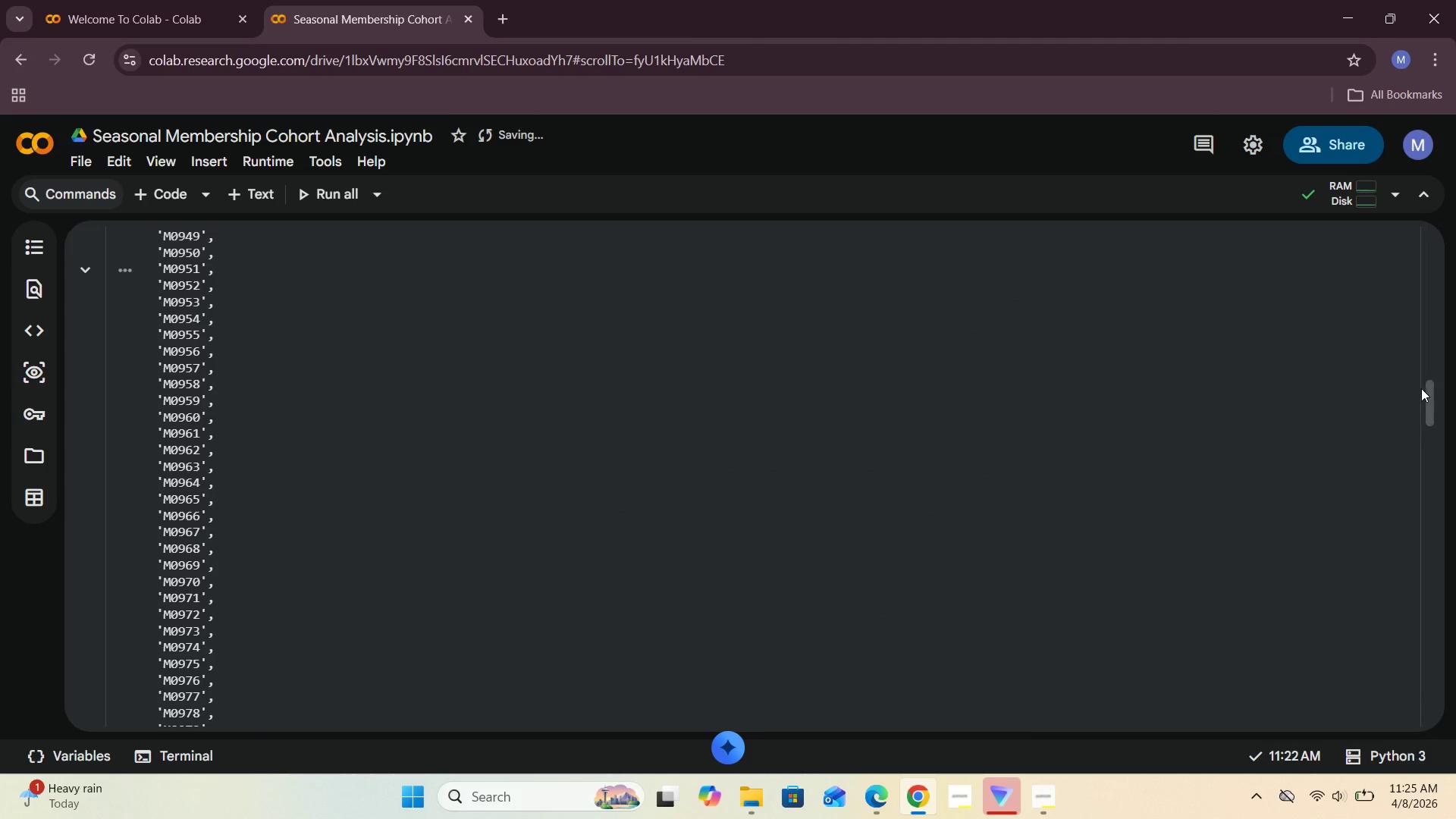 
left_click_drag(start_coordinate=[1434, 391], to_coordinate=[1448, 655])
 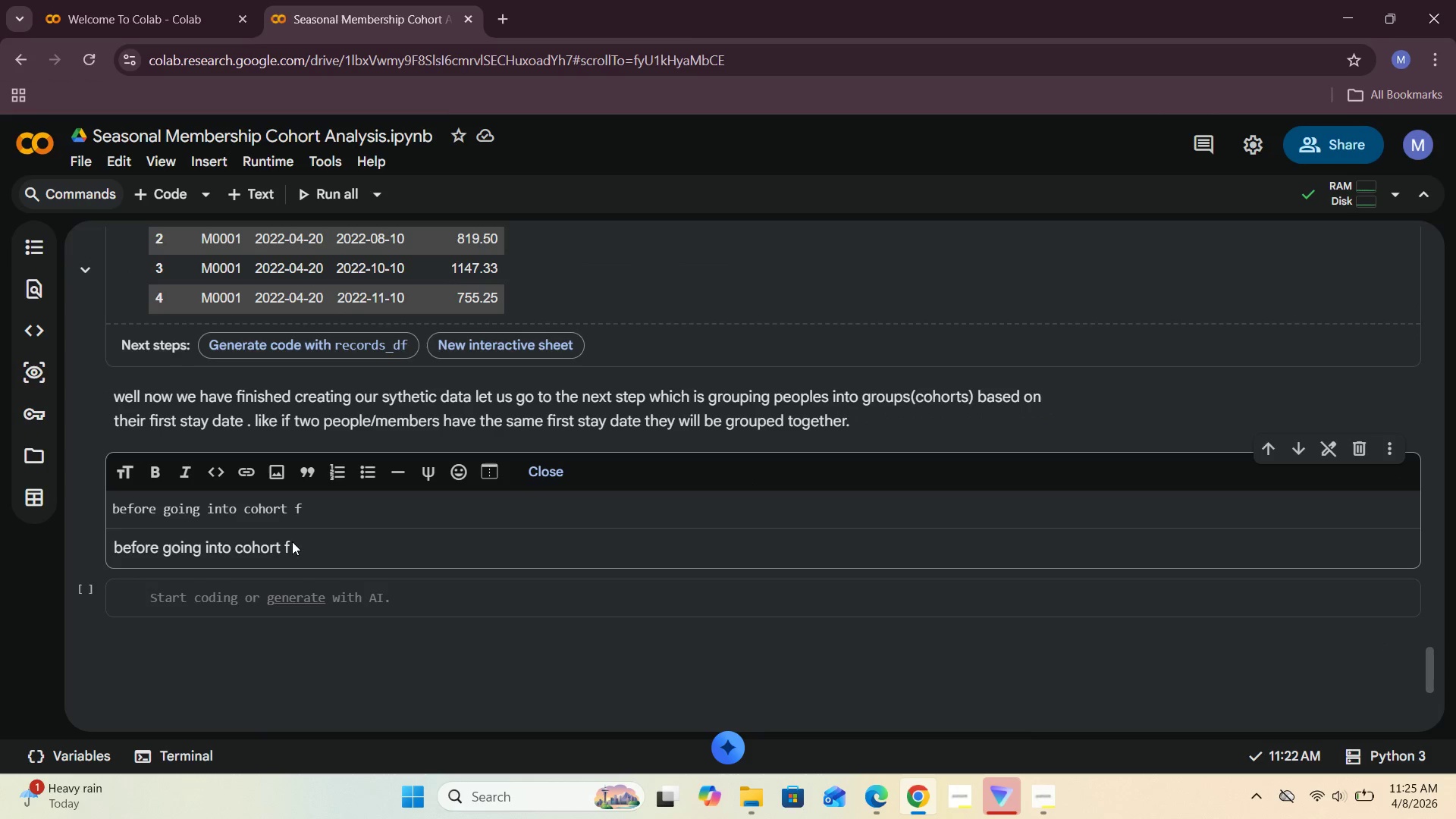 
left_click([326, 504])
 